 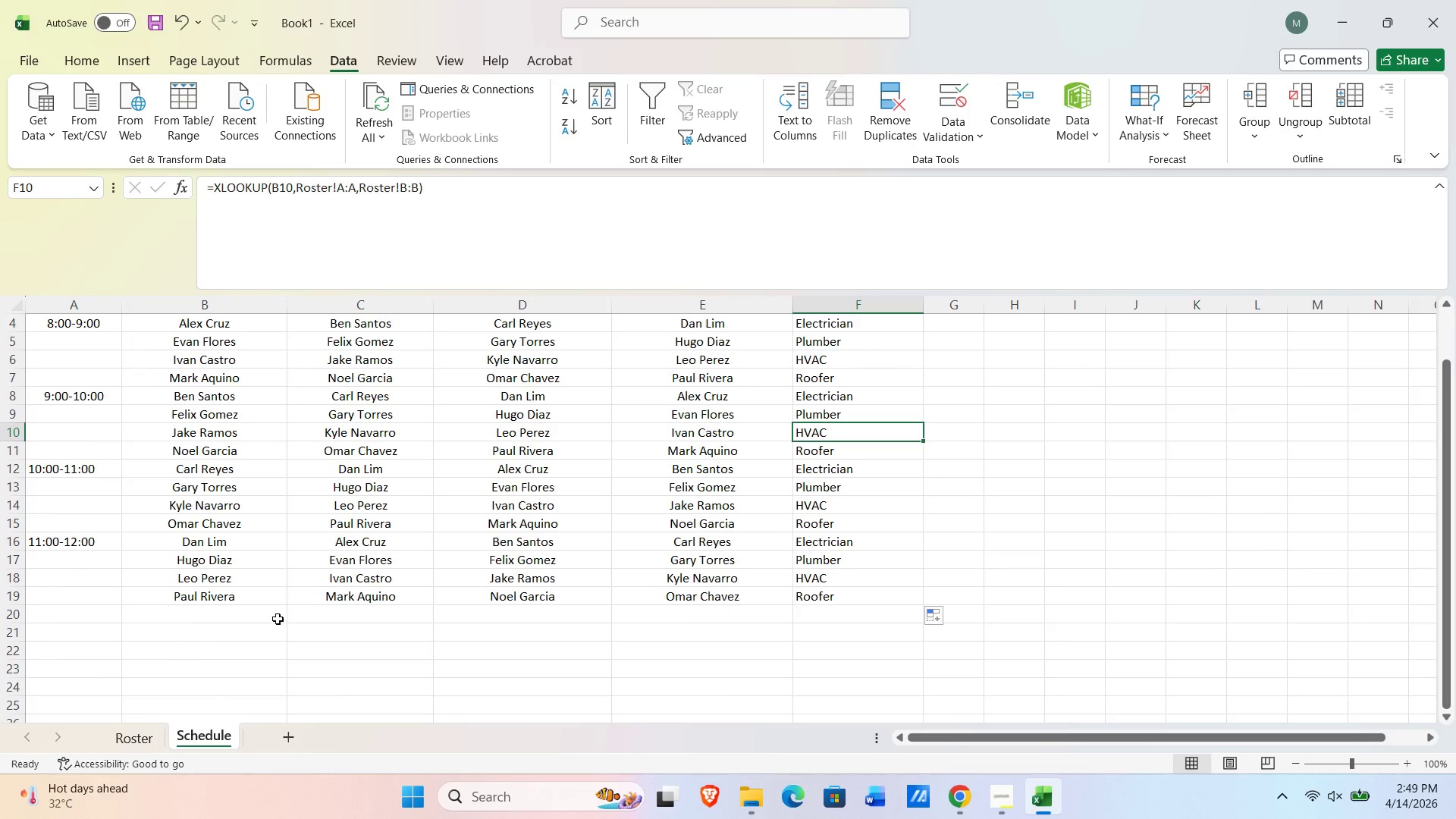 
left_click([191, 632])
 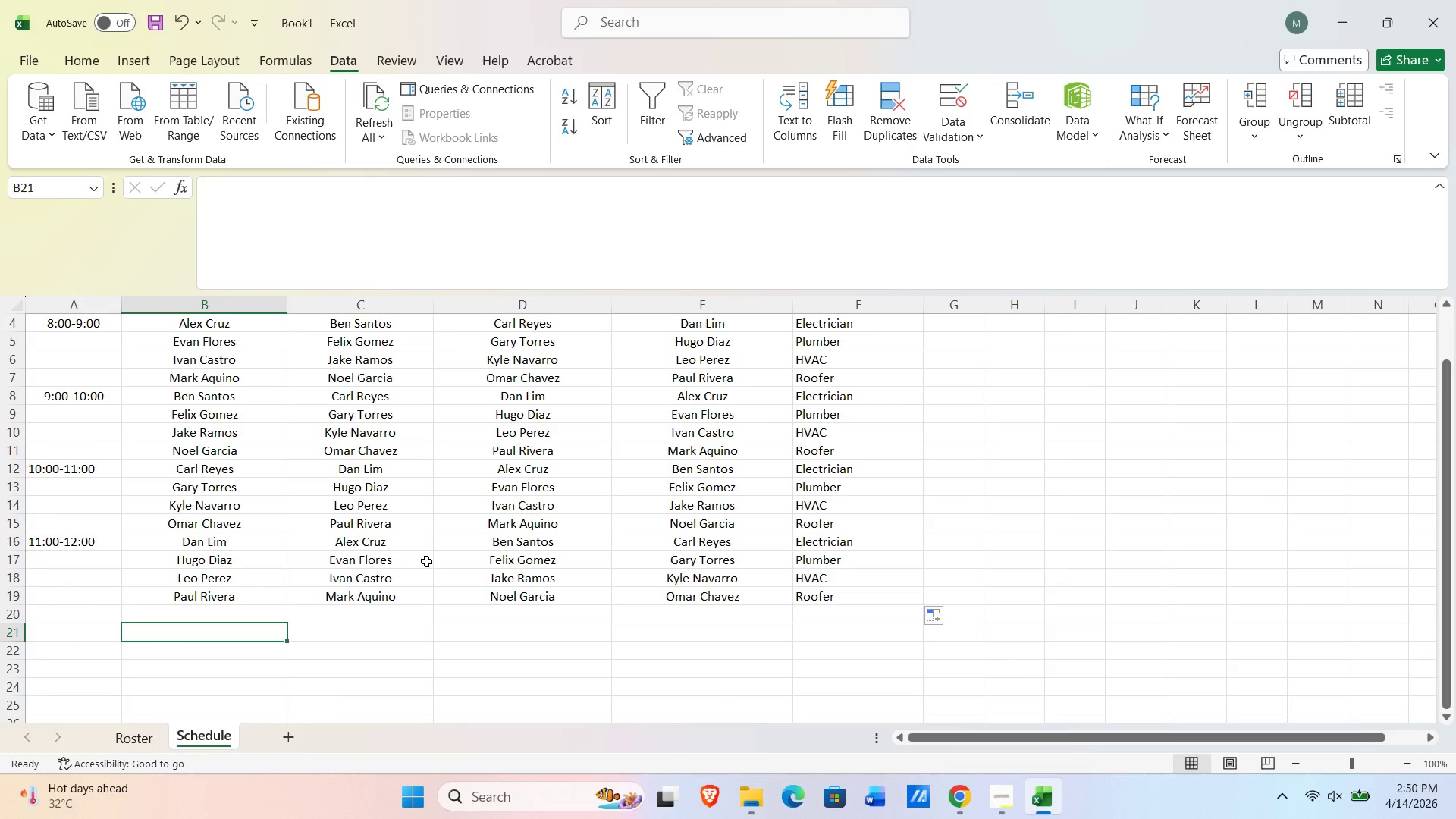 
type(=COUNT)
 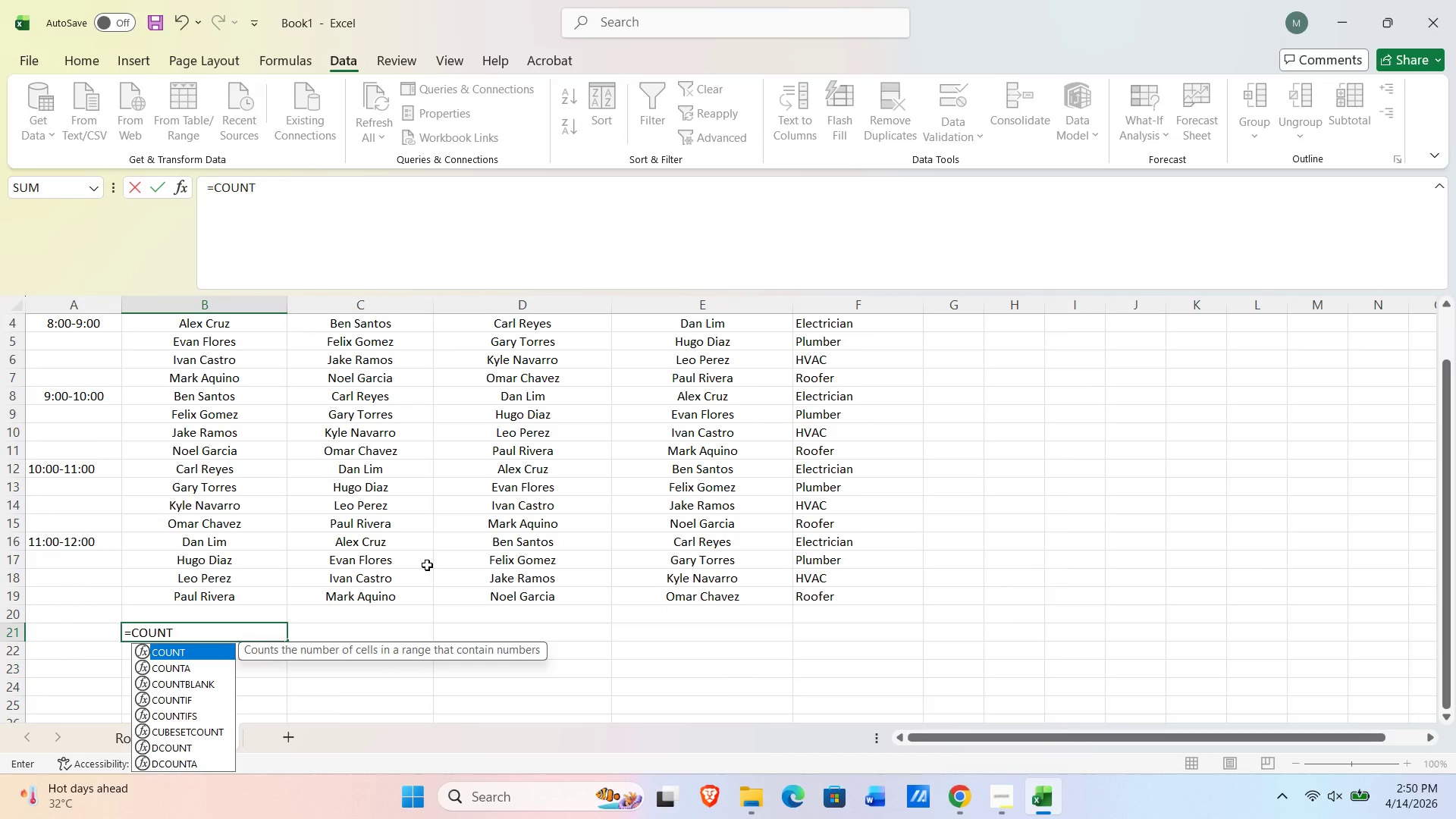 
type((B)
key(Backspace)
type(b4:b7))
key(NumpadEnter)
 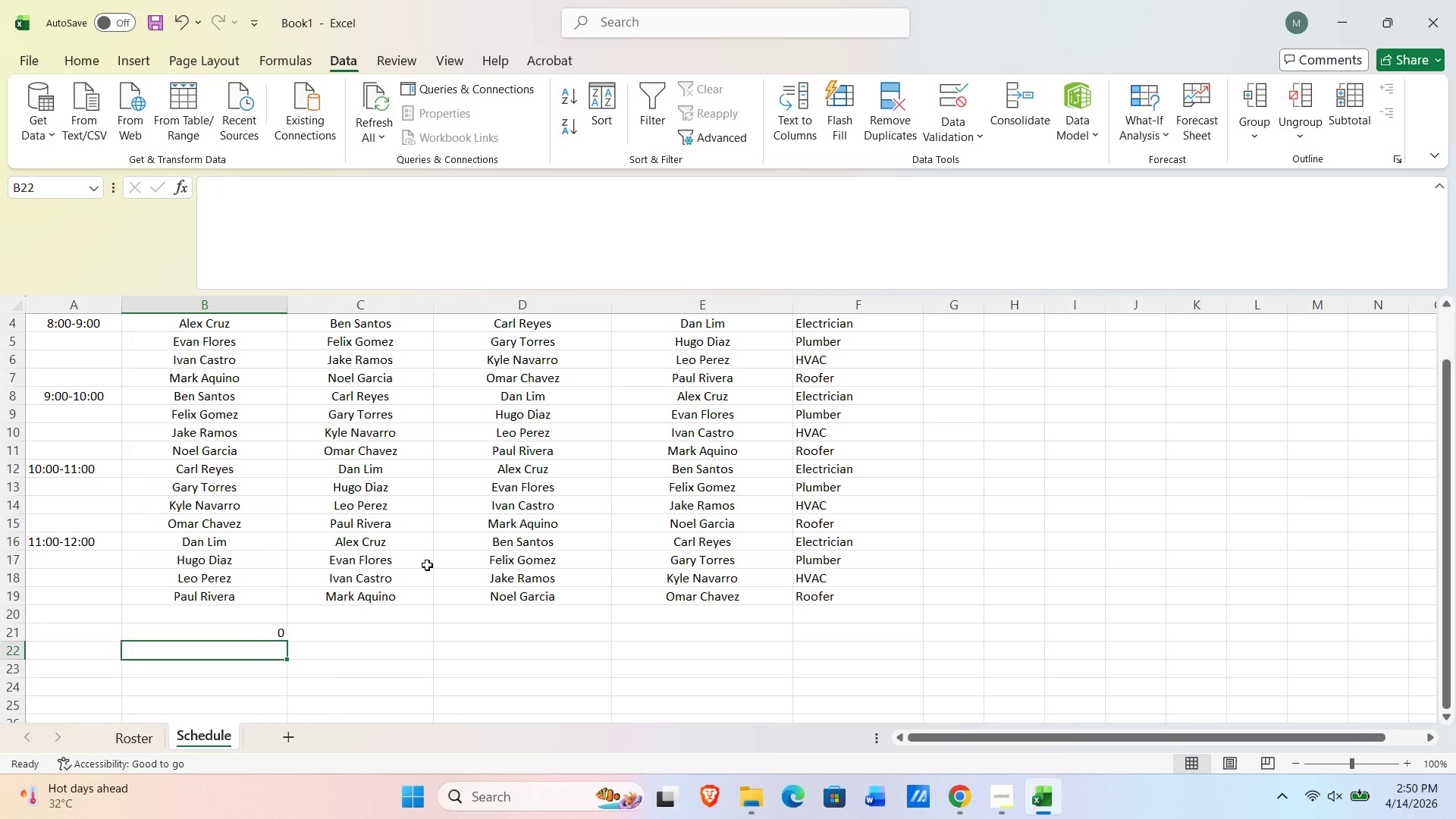 
wait(9.12)
 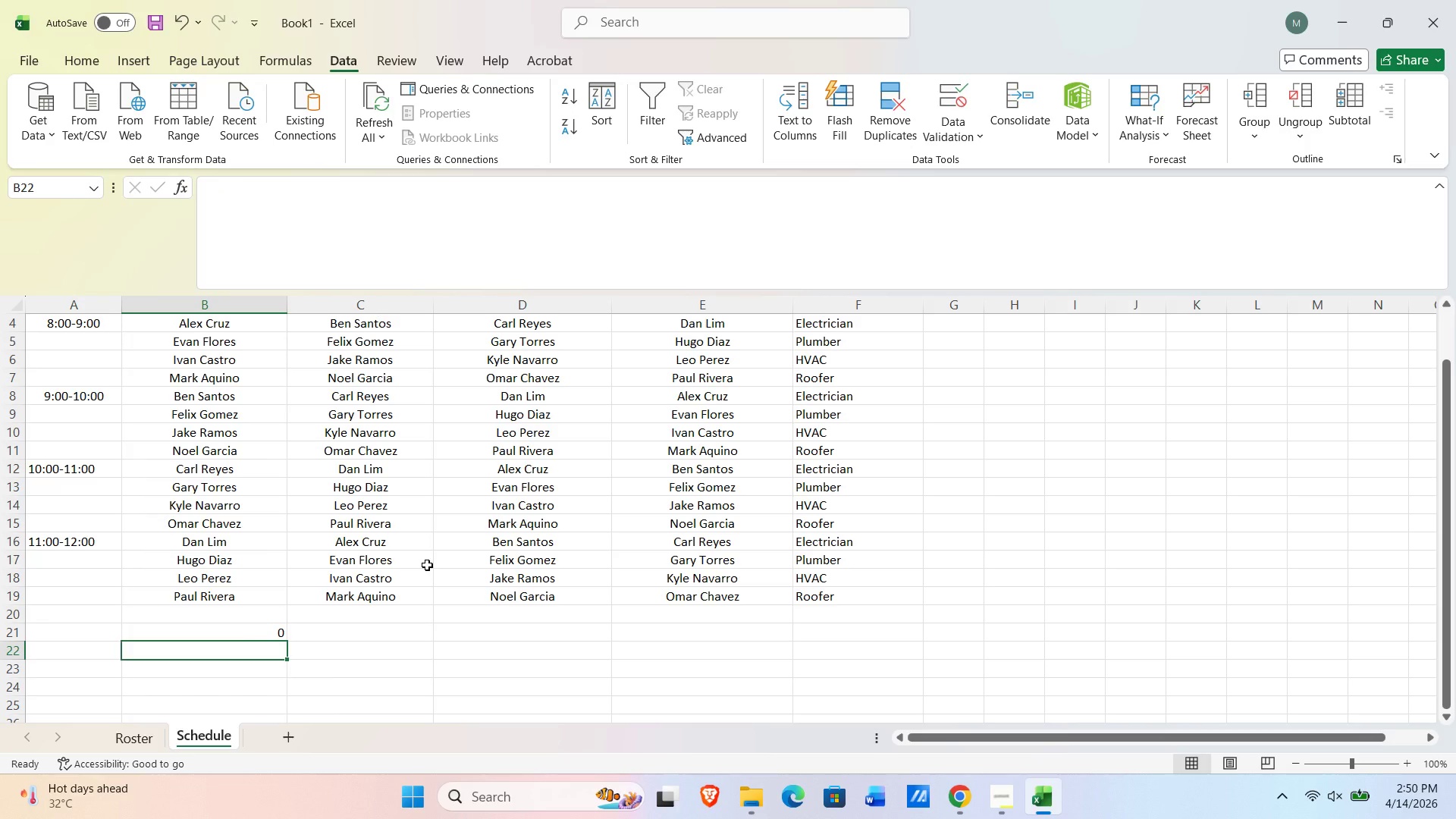 
scroll: coordinate [326, 464], scroll_direction: up, amount: 1.0
 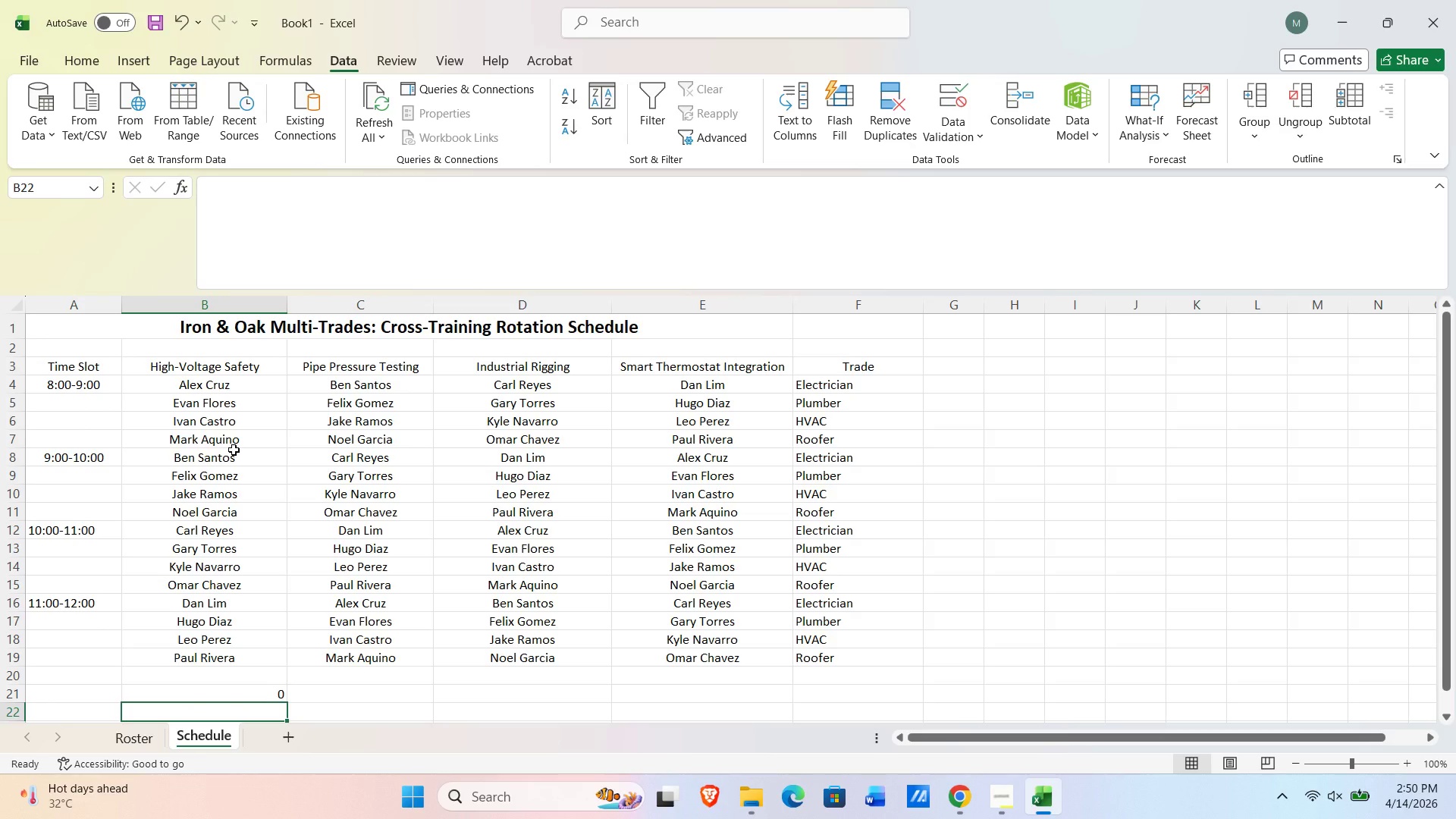 
wait(6.45)
 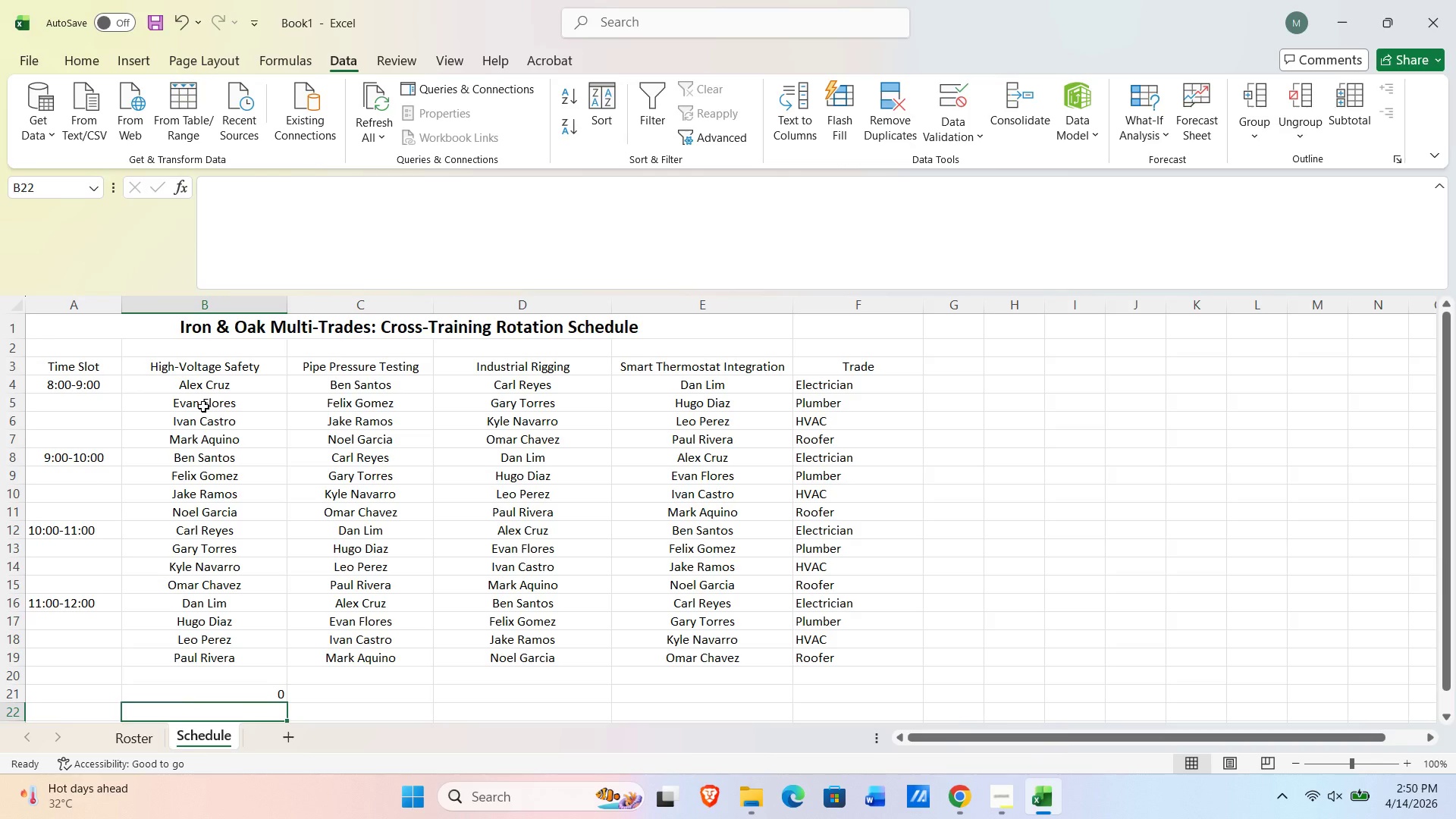 
scroll: coordinate [235, 450], scroll_direction: down, amount: 1.0
 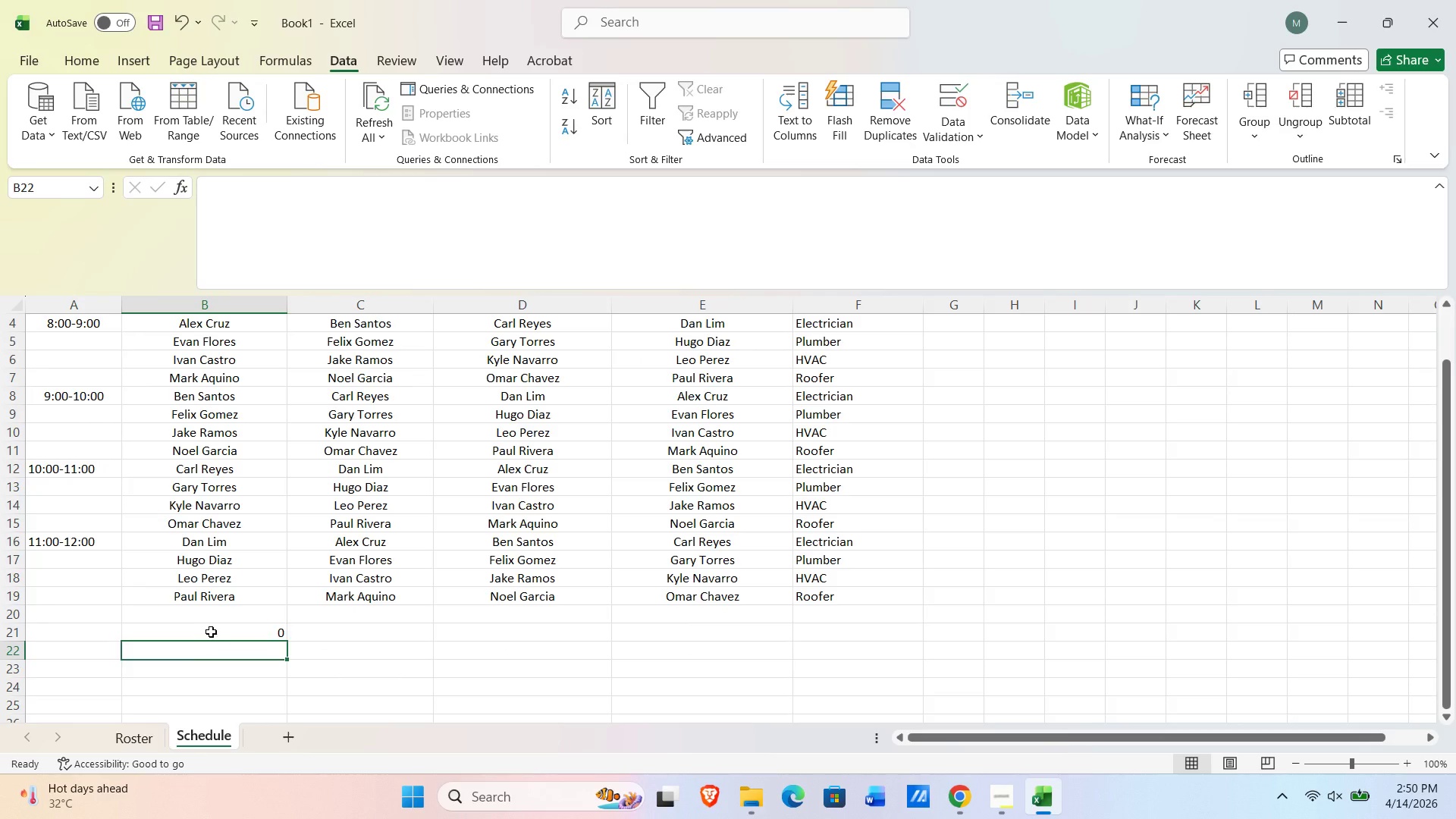 
wait(5.24)
 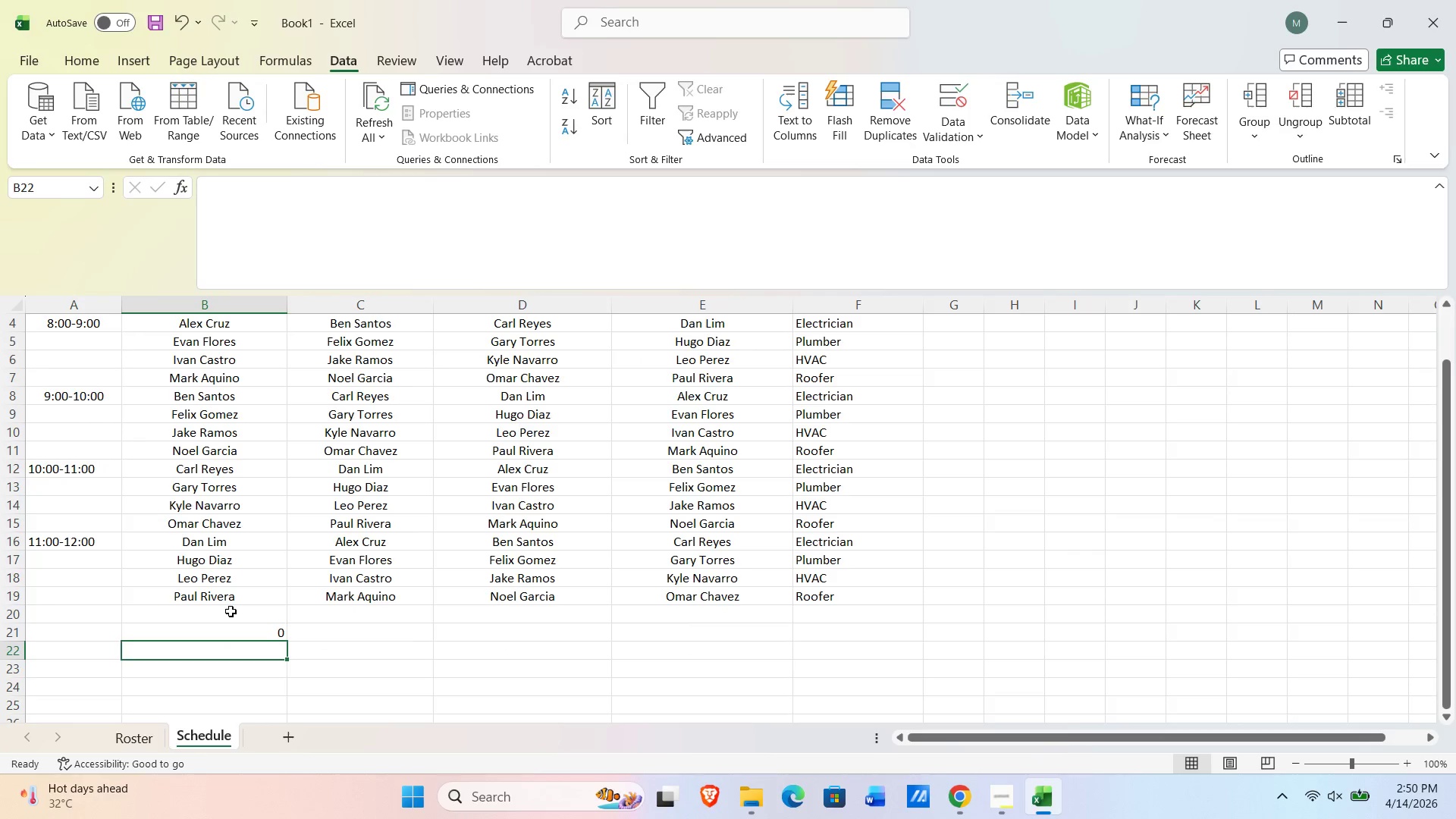 
left_click([252, 194])
 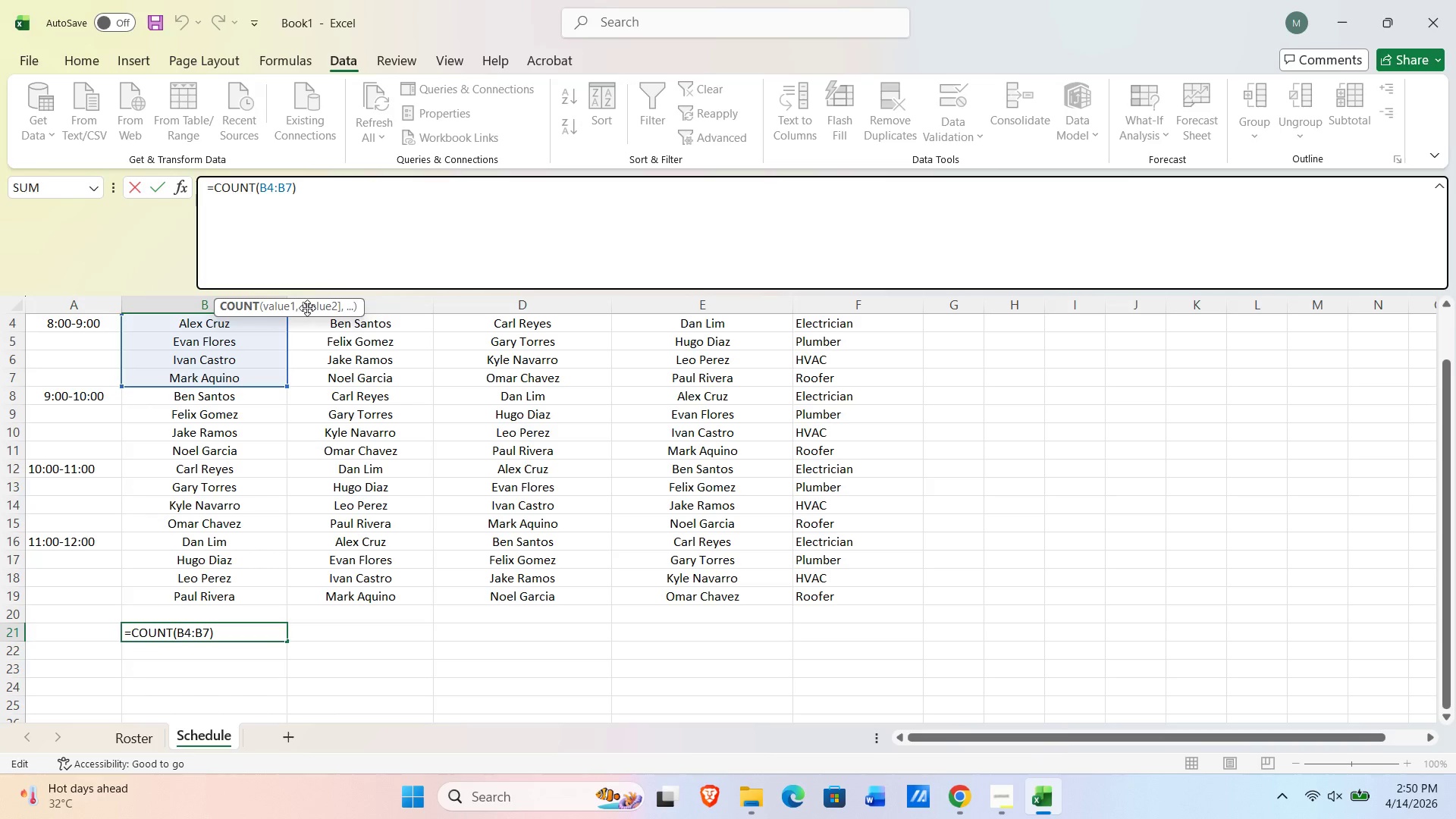 
key(ArrowRight)
 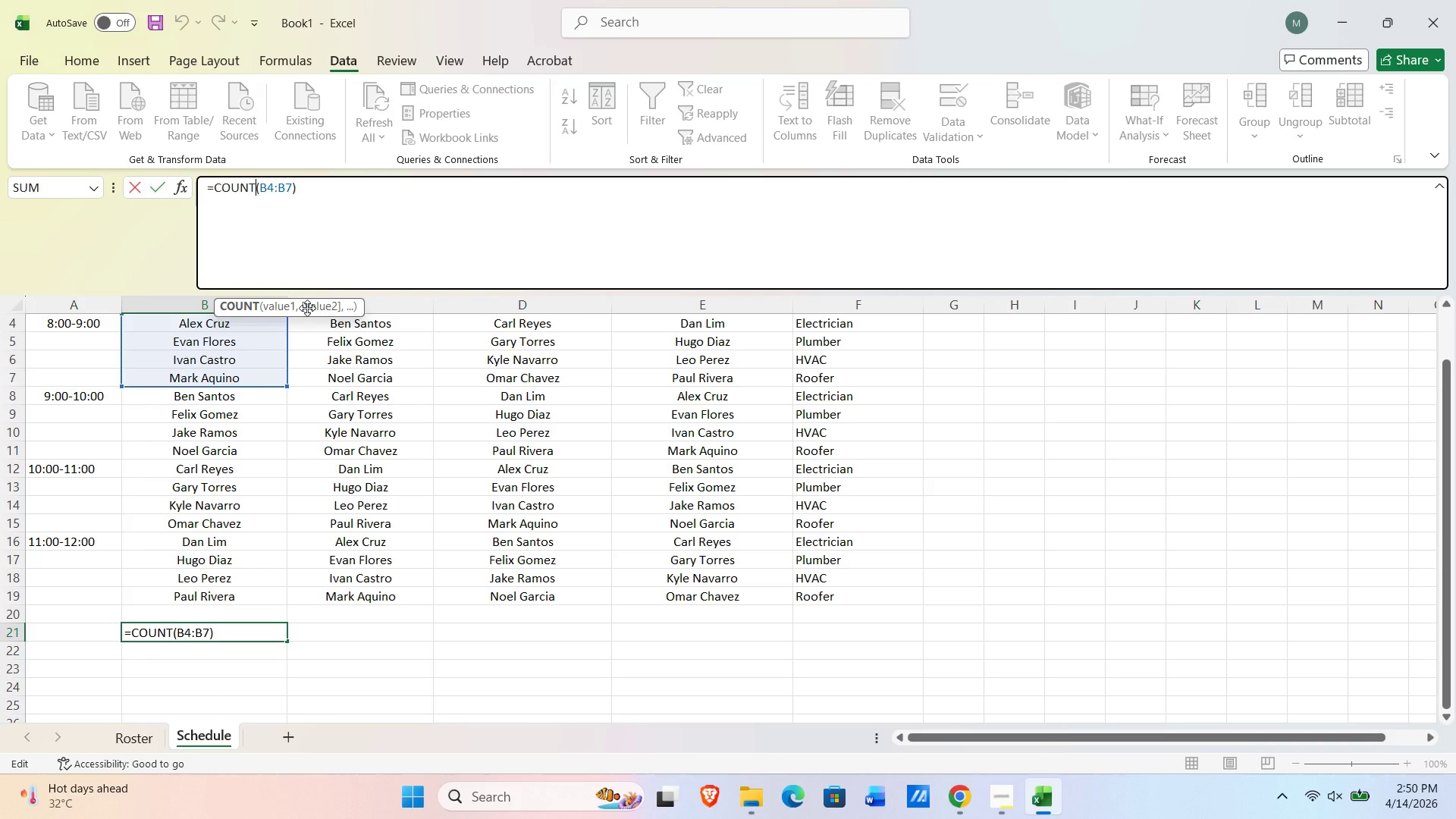 
key(A)
 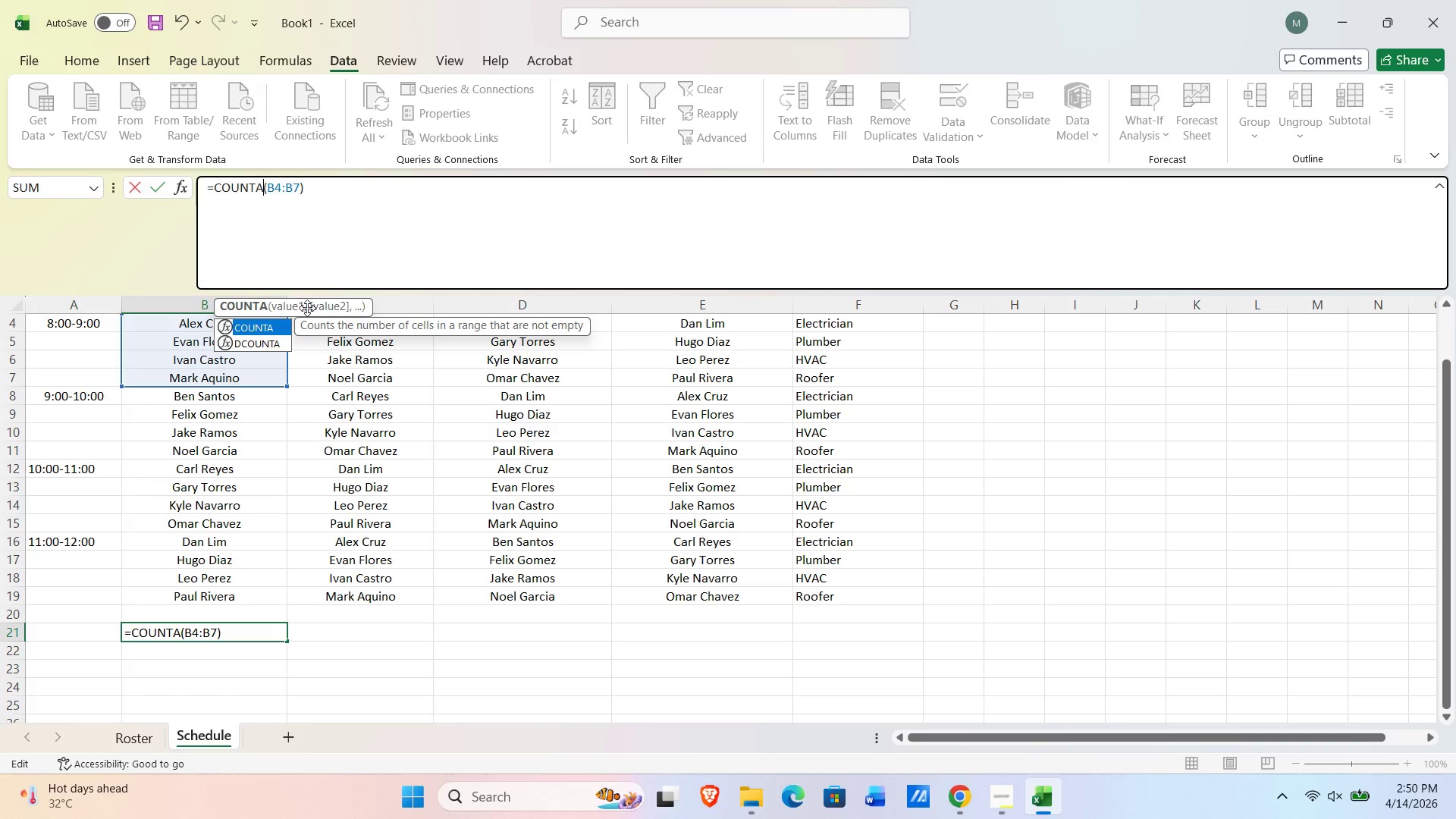 
key(NumpadEnter)
 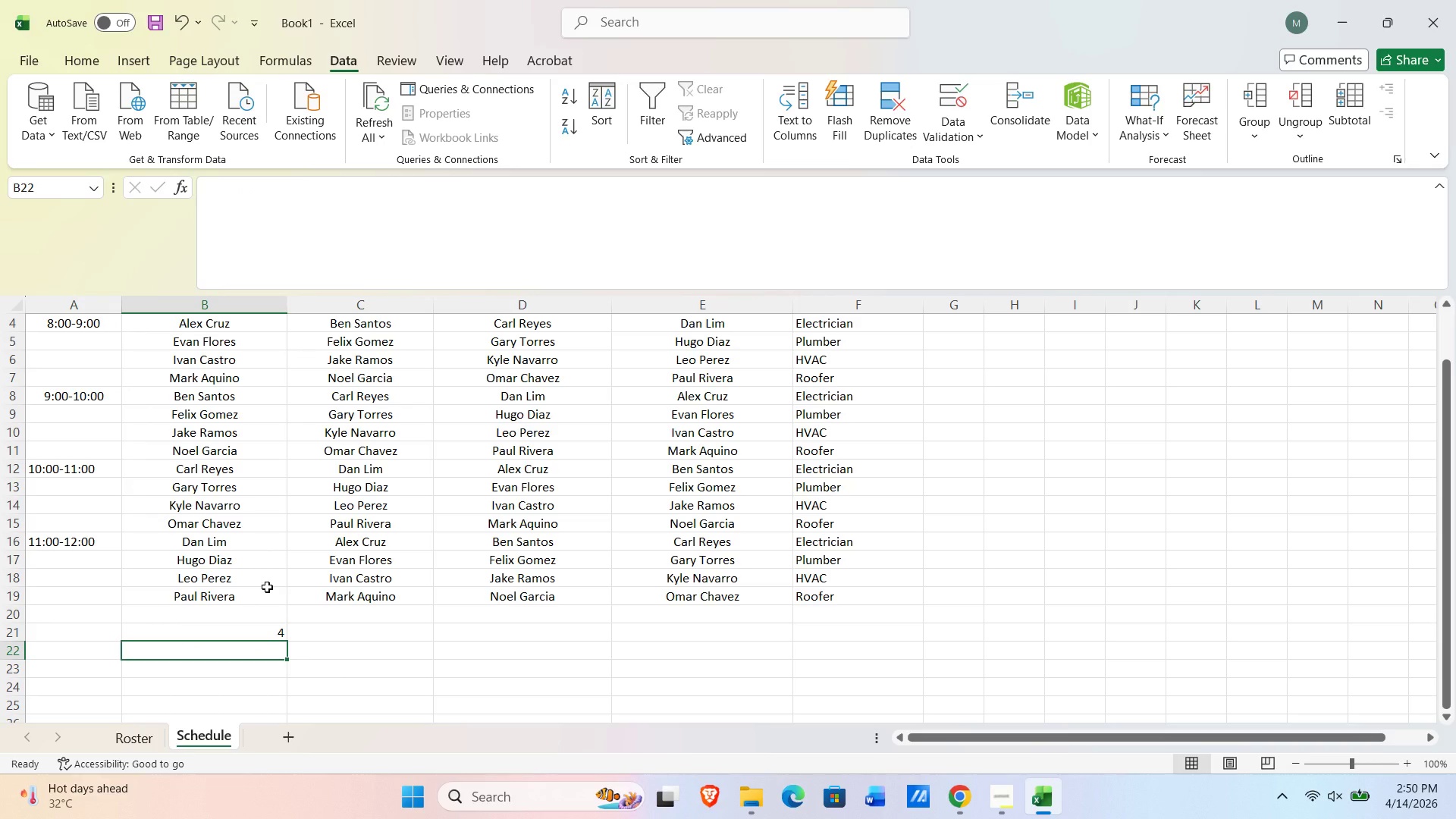 
wait(12.08)
 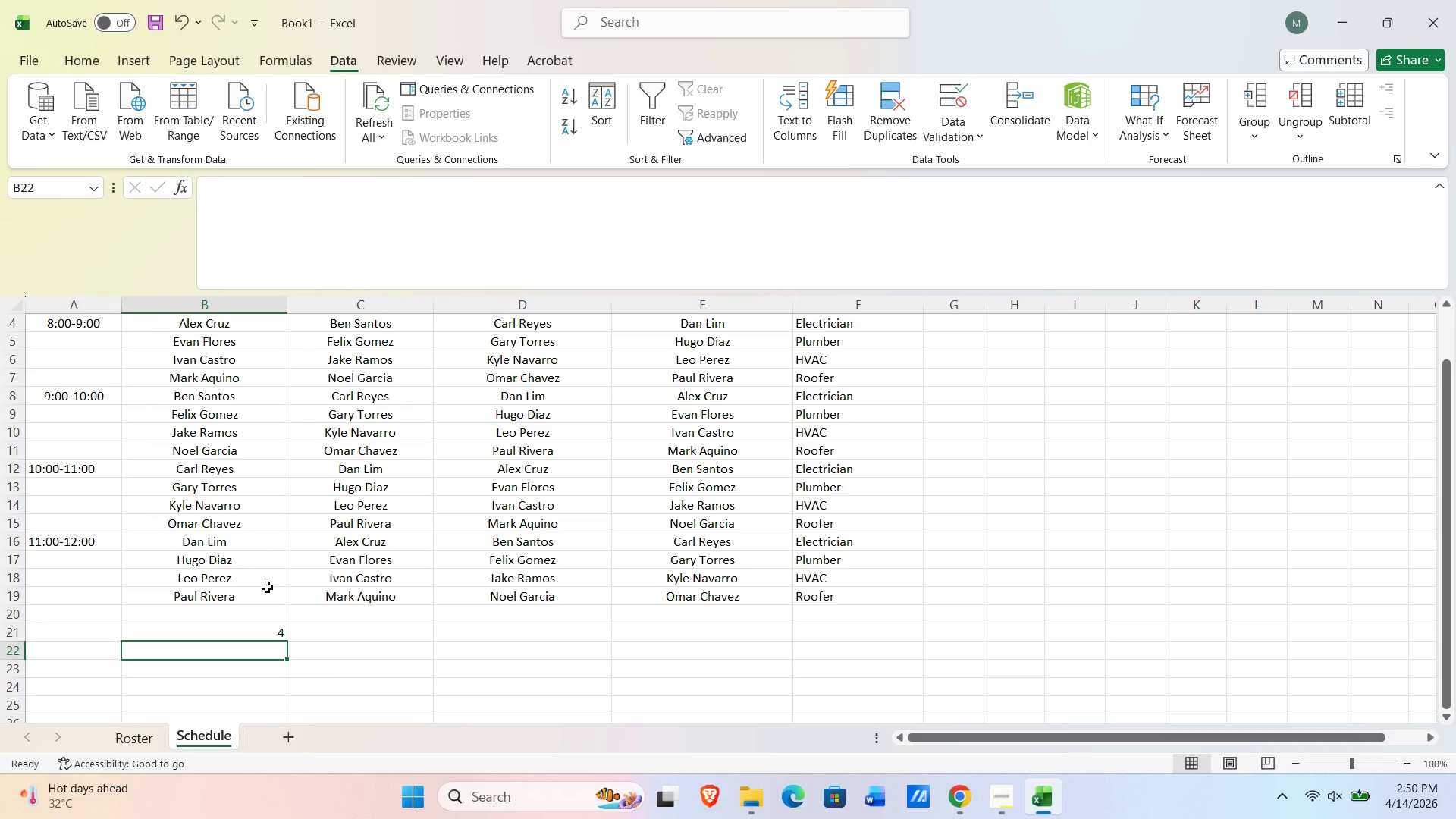 
key(ArrowDown)
 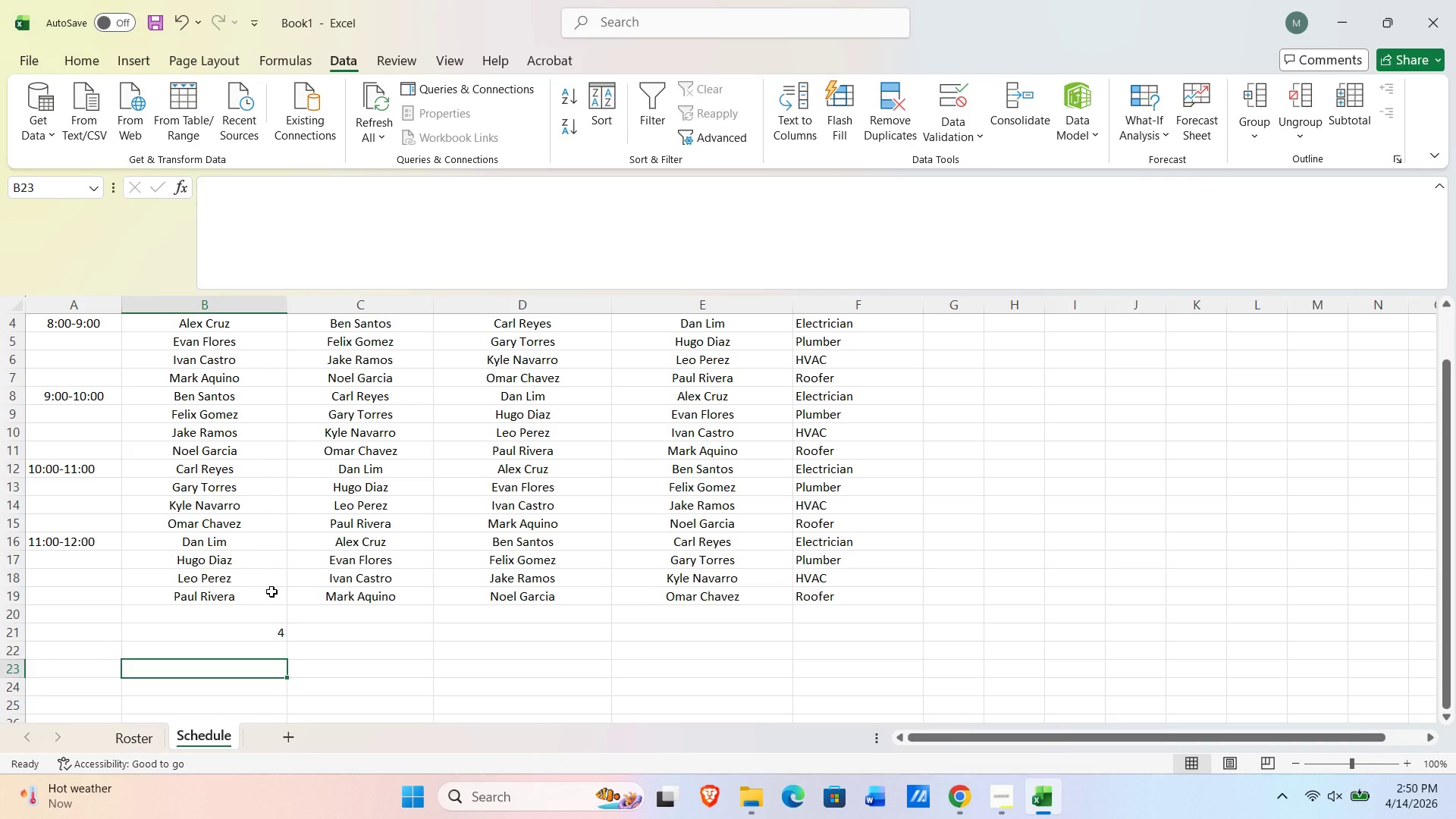 
key(ArrowDown)
 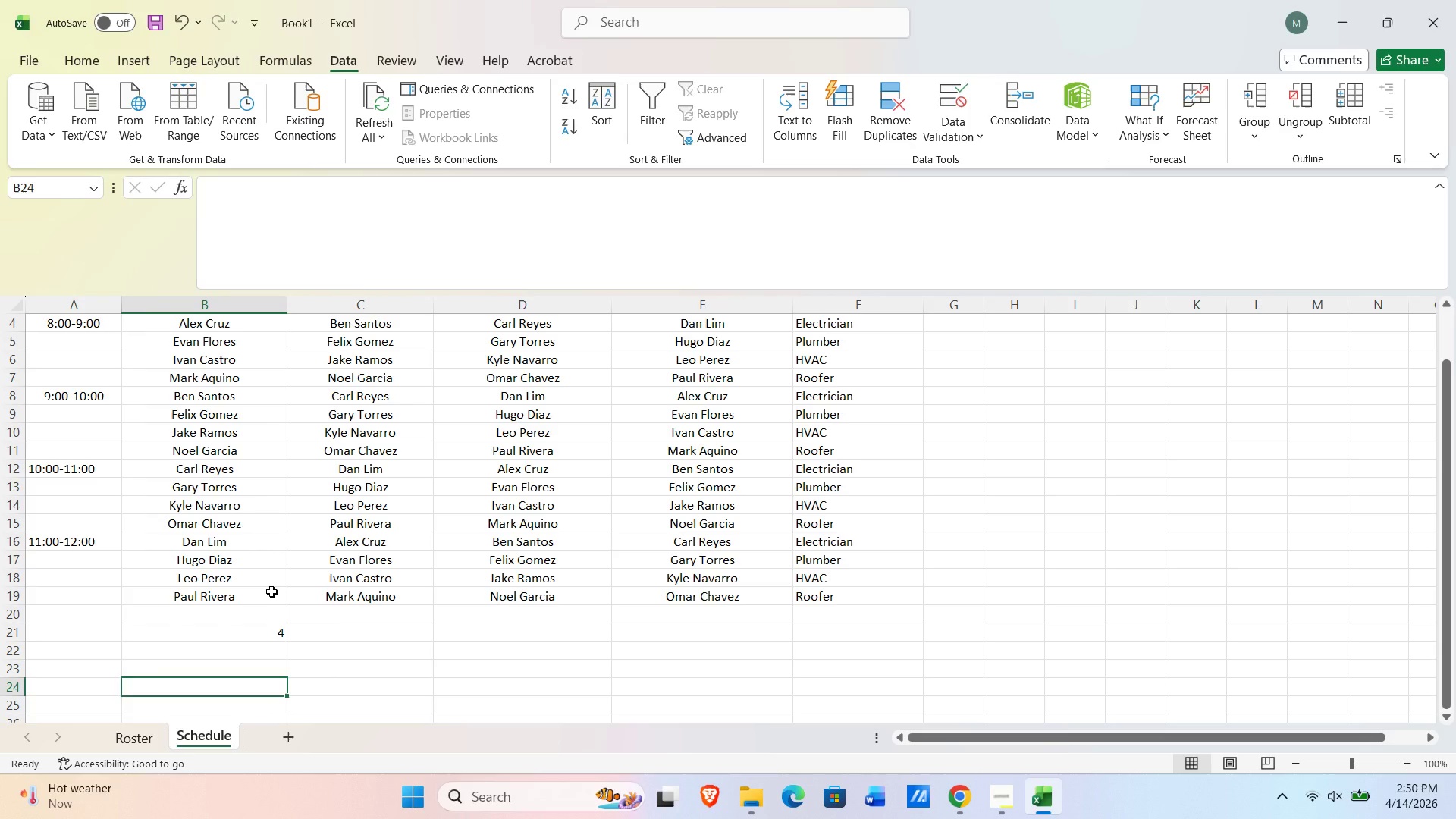 
key(ArrowDown)
 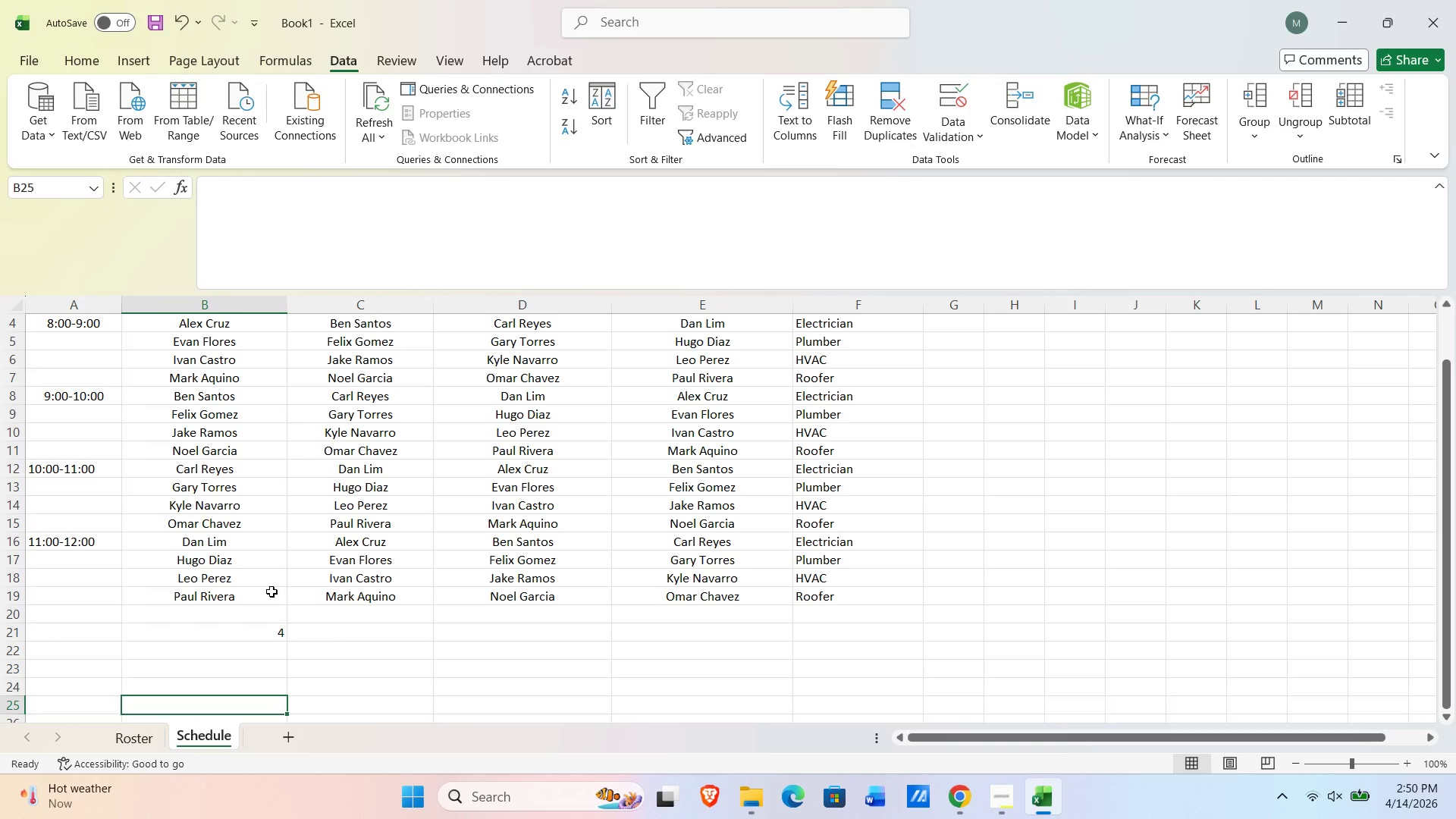 
wait(9.48)
 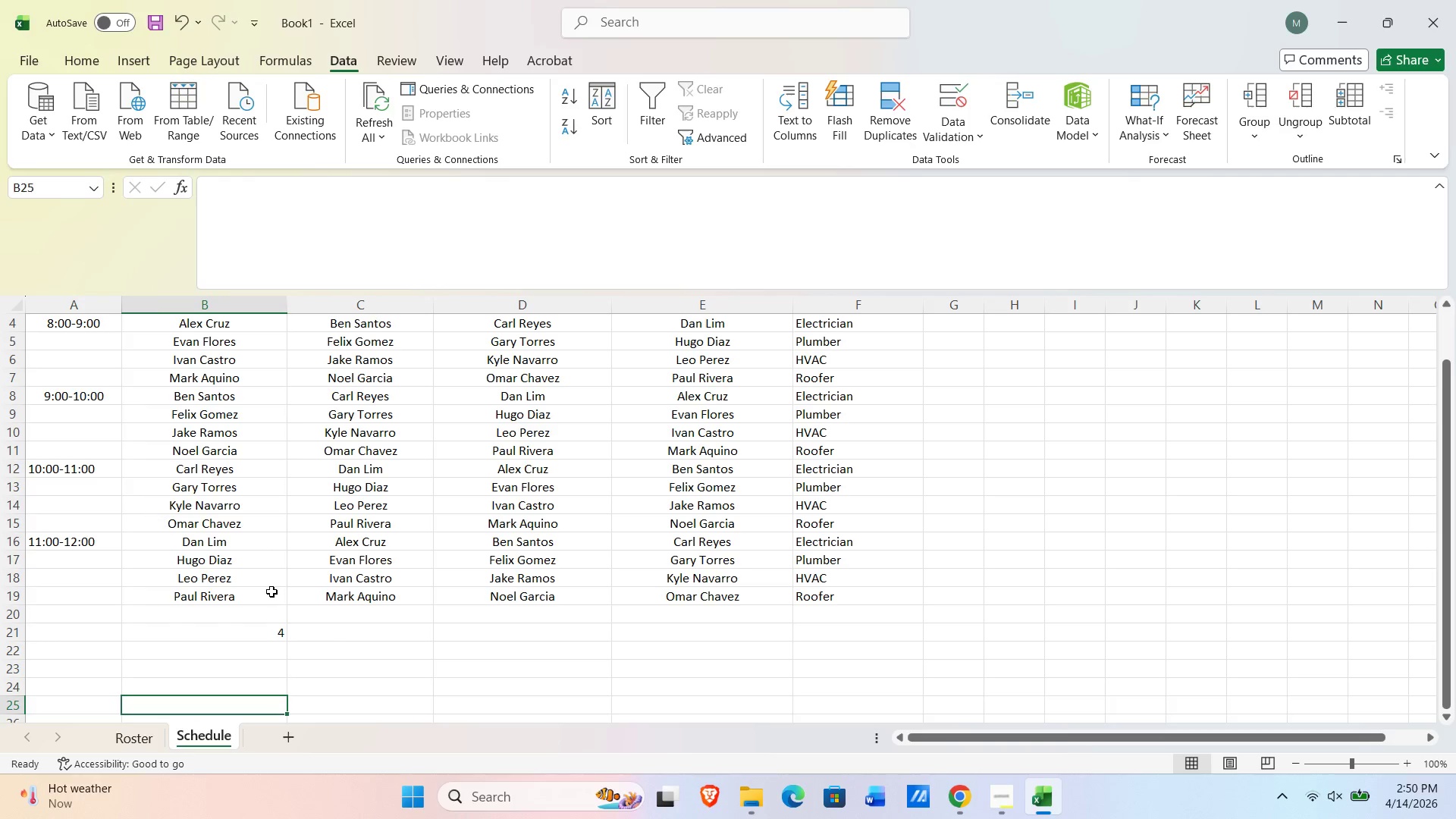 
type(=counta(b8:b11))
key(NumpadEnter)
 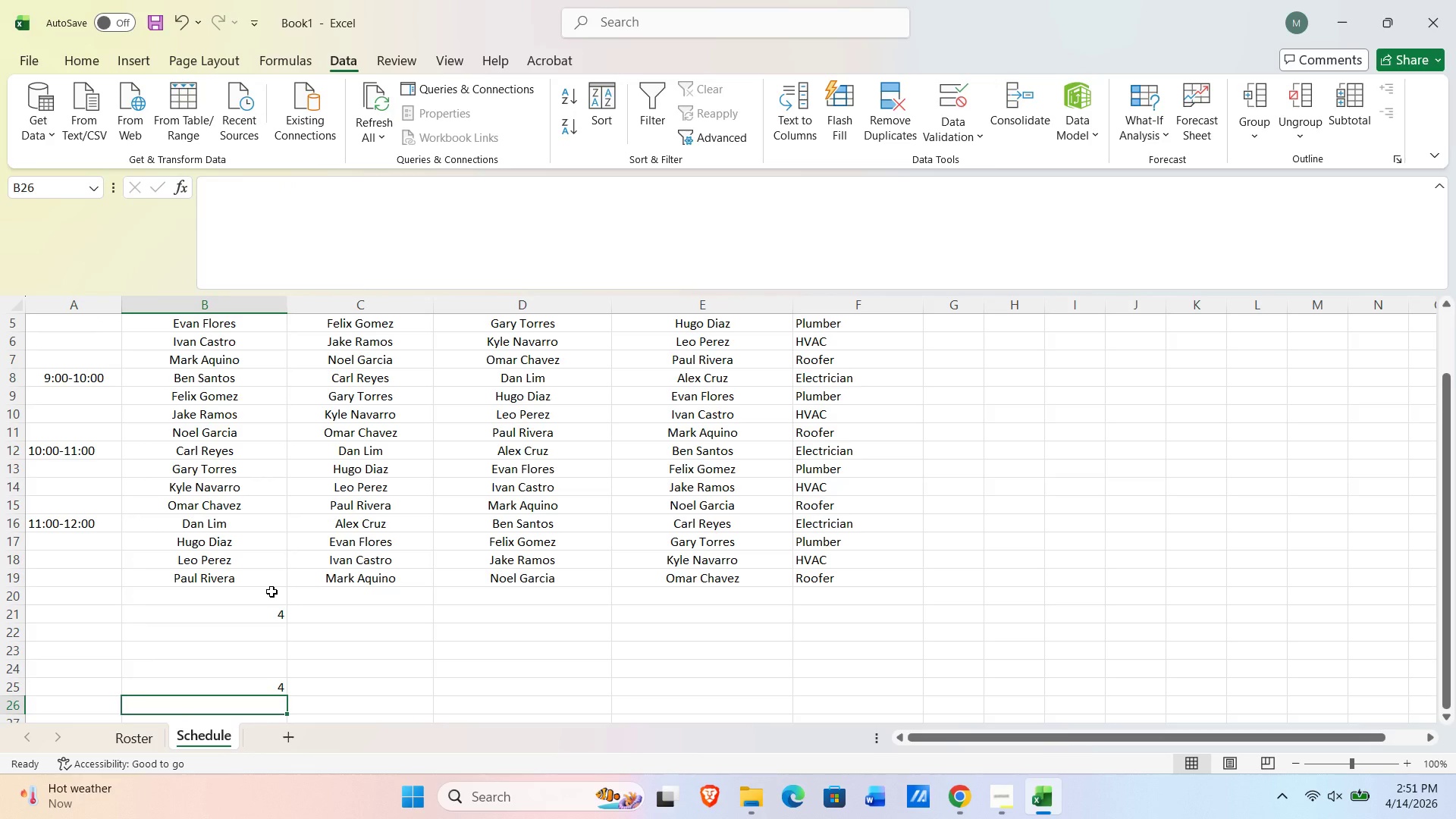 
scroll: coordinate [249, 602], scroll_direction: down, amount: 1.0
 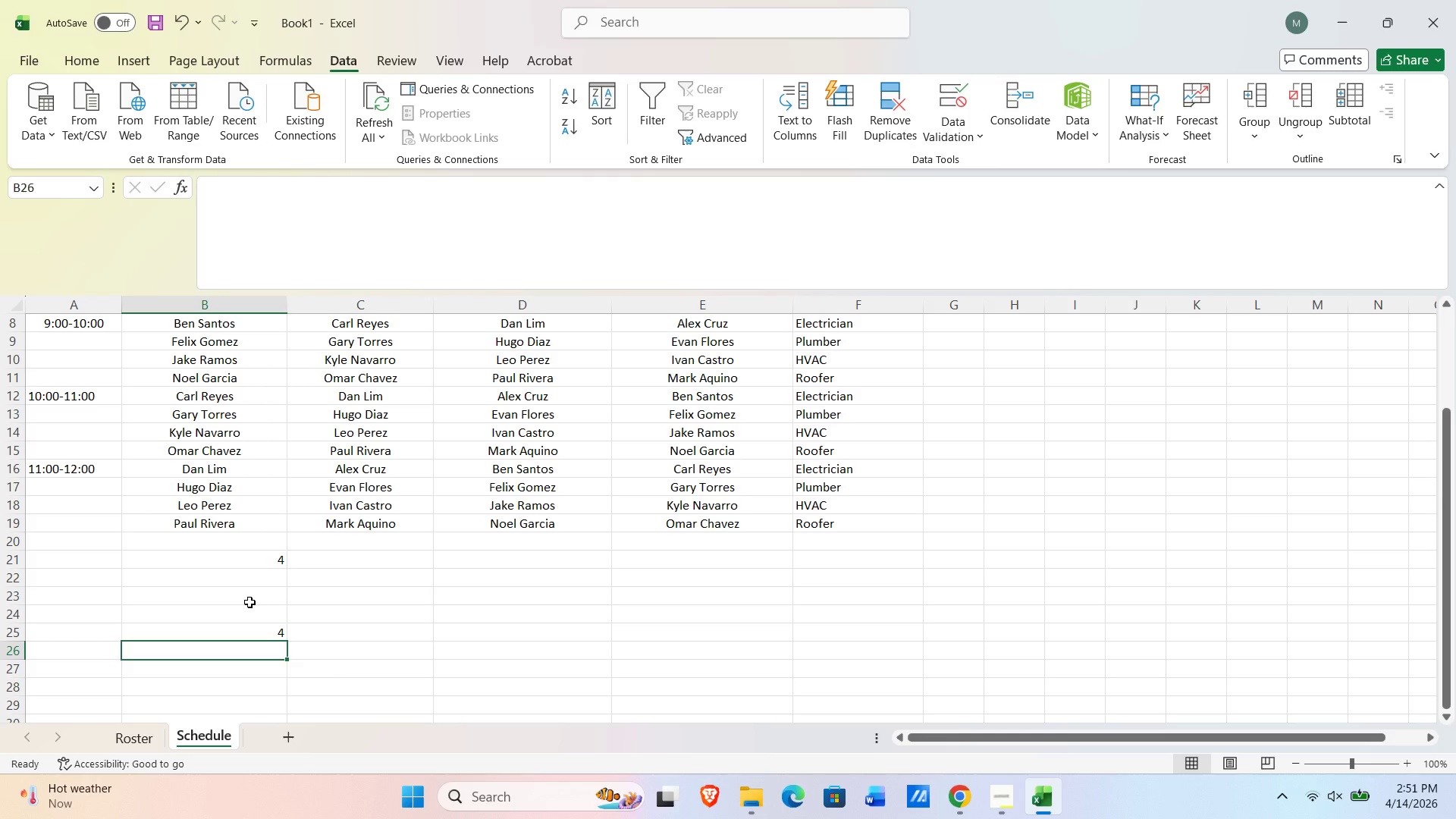 
key(ArrowDown)
 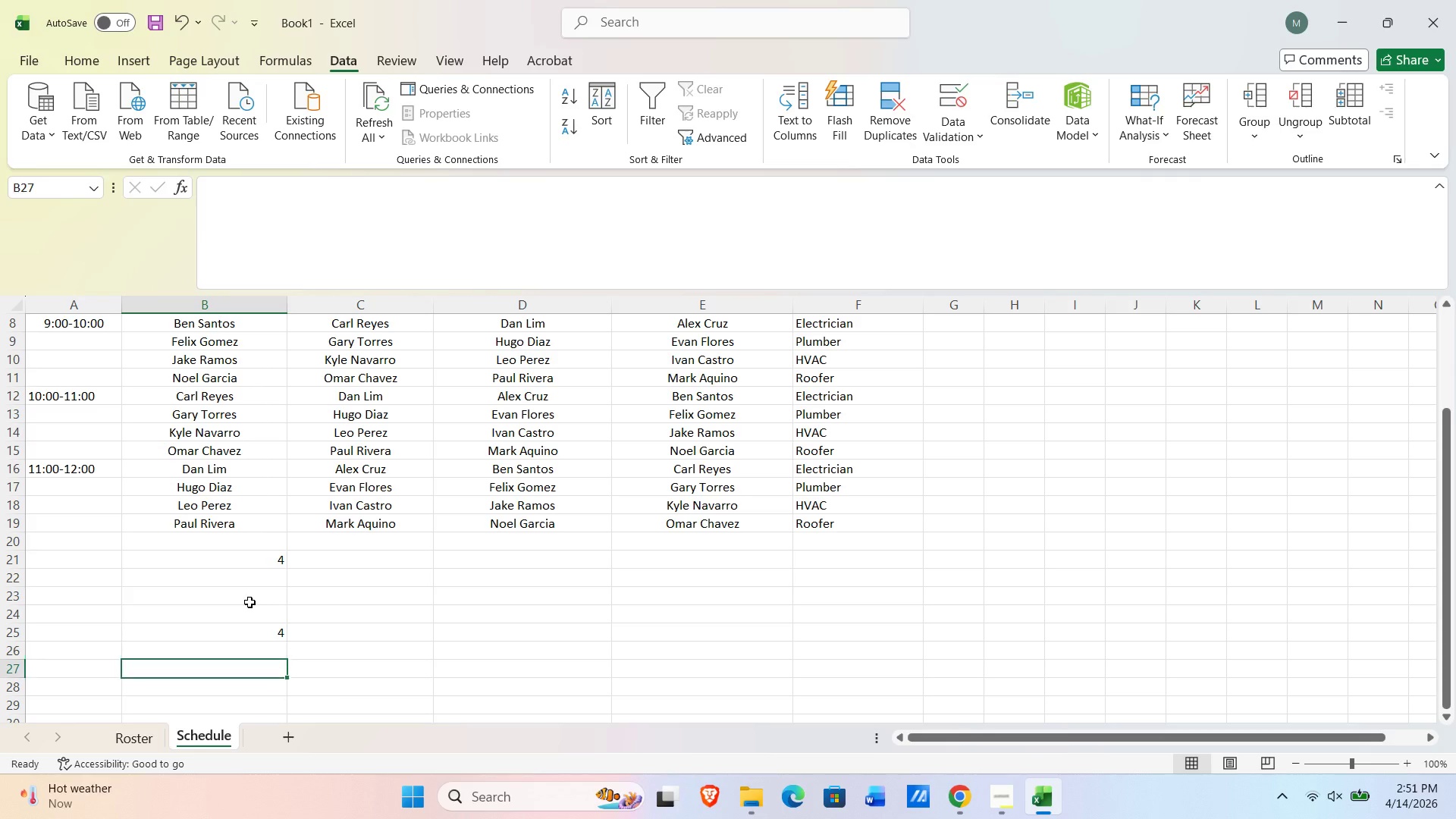 
key(ArrowDown)
 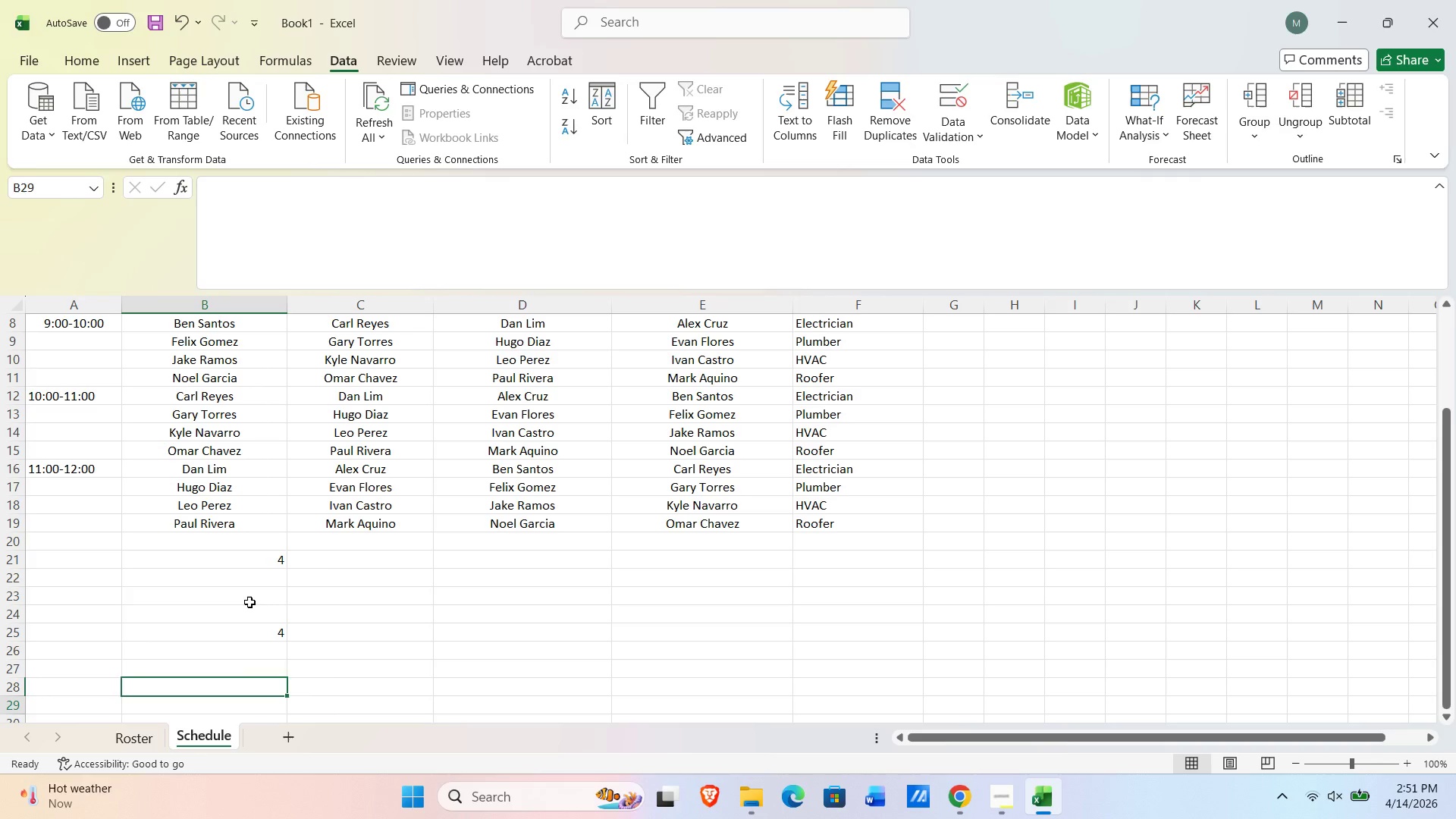 
key(ArrowDown)
 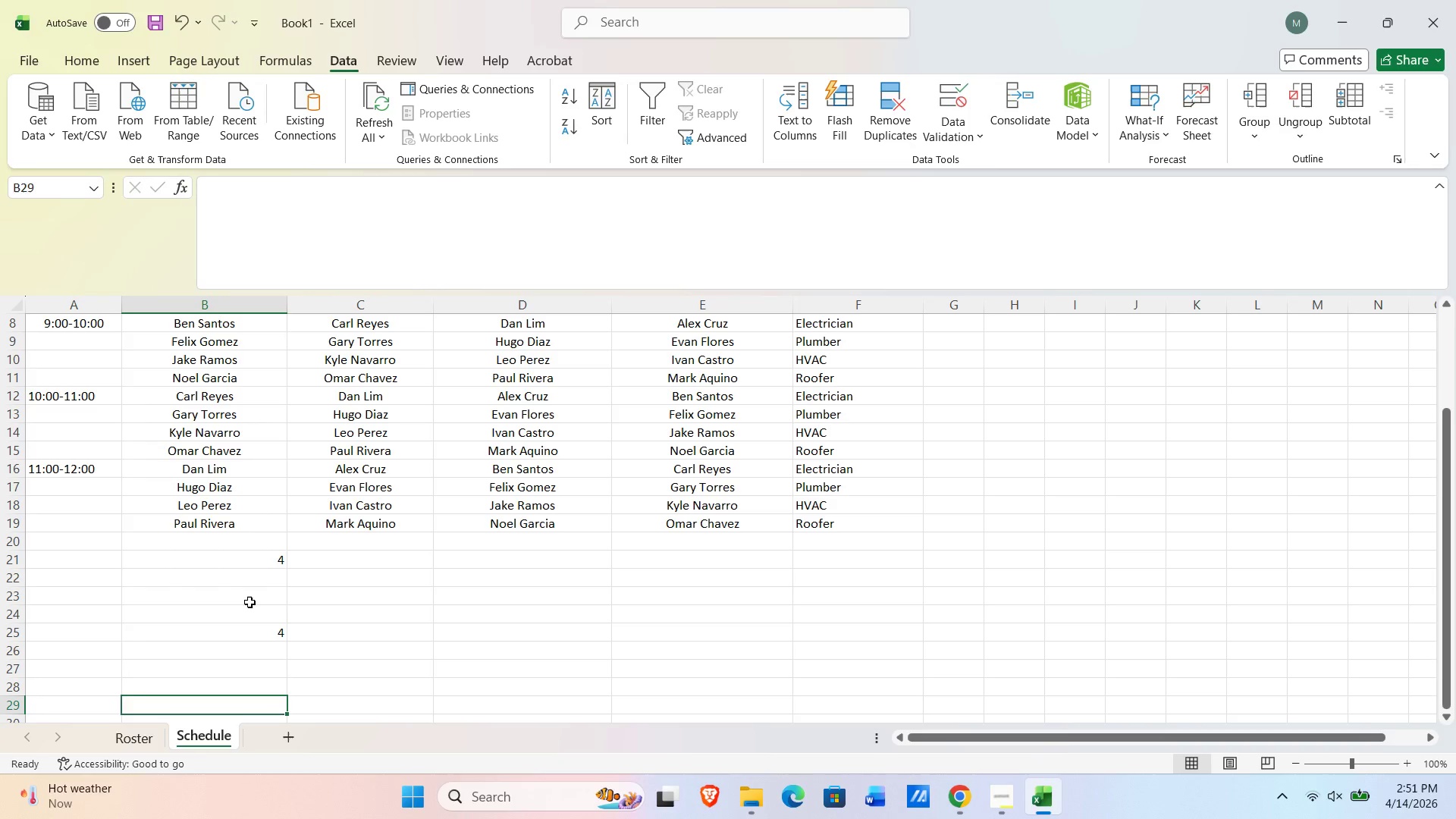 
type(=coum)
key(Backspace)
type(nta(b12;)
 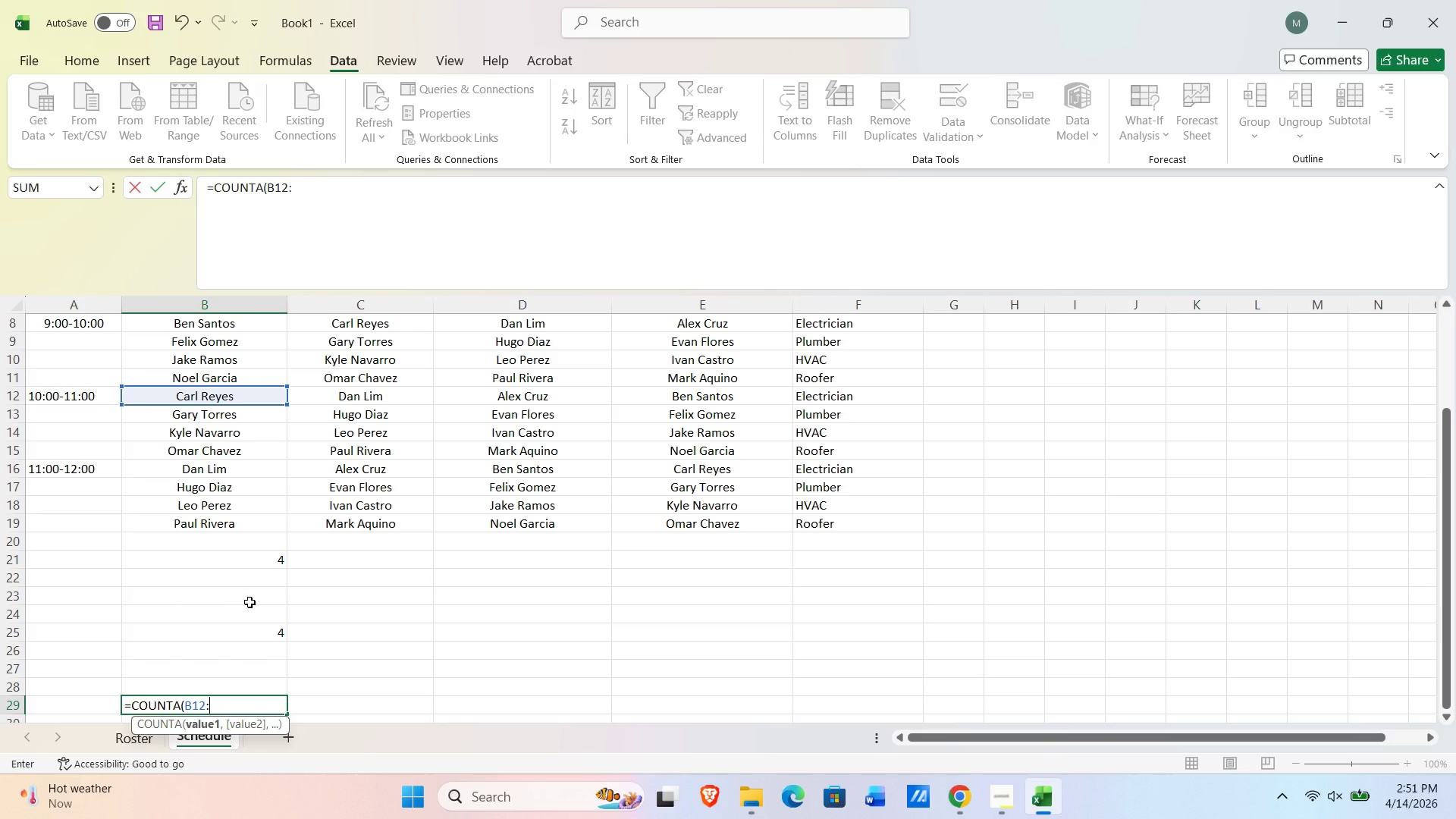 
type(b15))
key(NumpadEnter)
key(NumpadEnter)
key(NumpadEnter)
key(NumpadEnter)
type(count)
key(Backspace)
key(Backspace)
key(Backspace)
key(Backspace)
key(Backspace)
type(=countab1)
key(Backspace)
type(6:)
key(Backspace)
key(Backspace)
key(Backspace)
type((b16:b19))
key(NumpadEnter)
 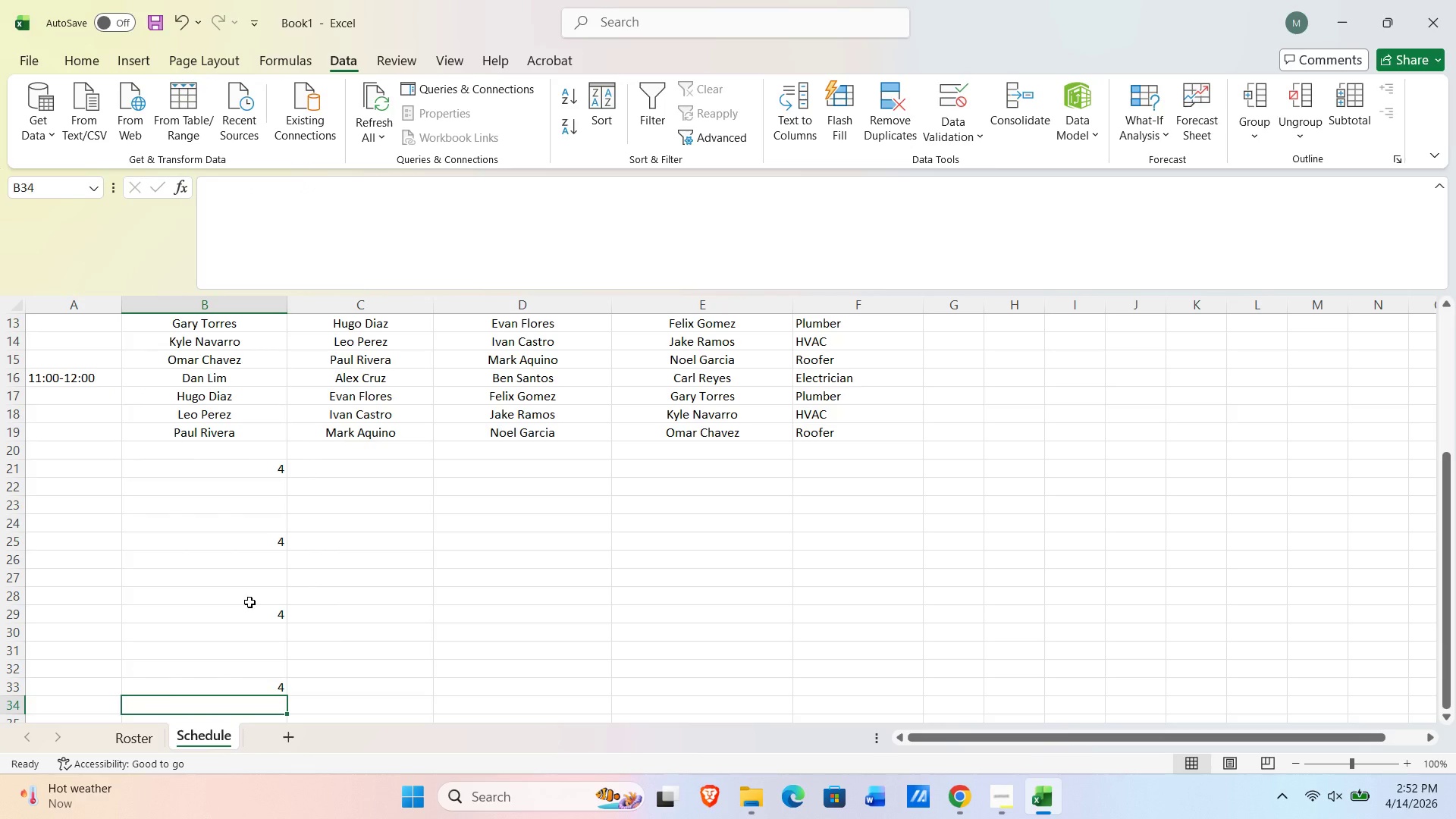 
wait(24.52)
 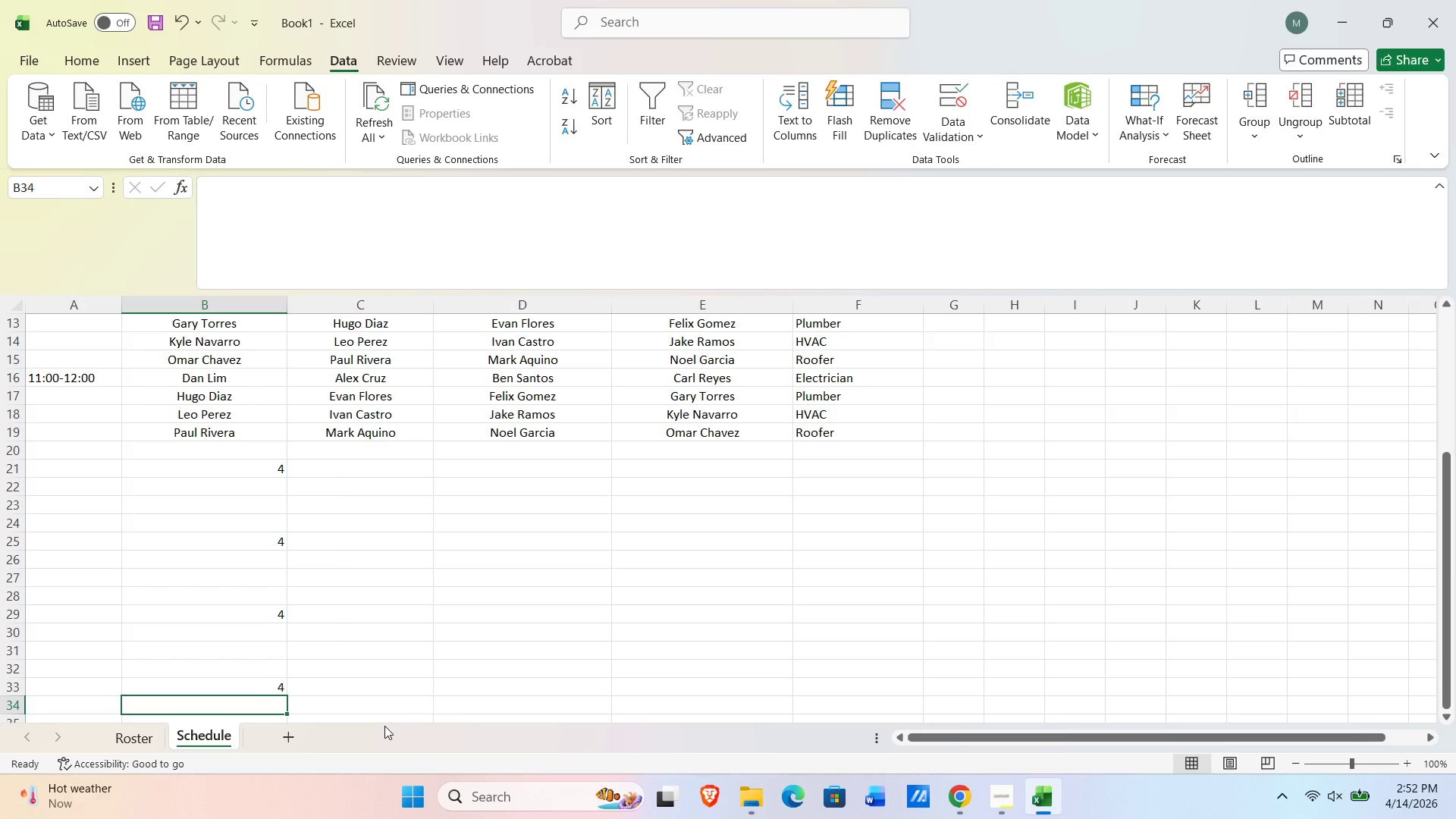 
key(ArrowUp)
 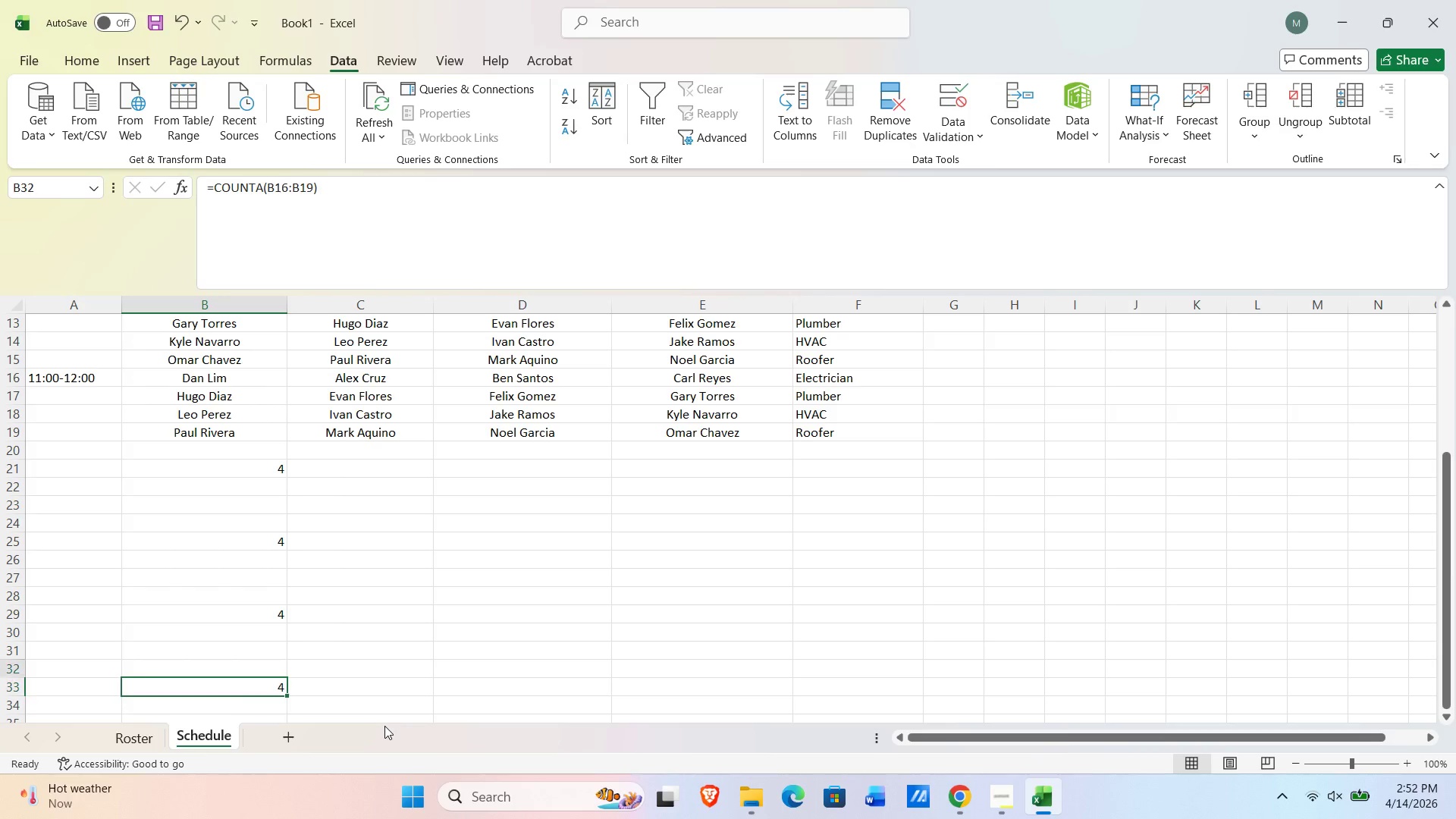 
key(ArrowUp)
 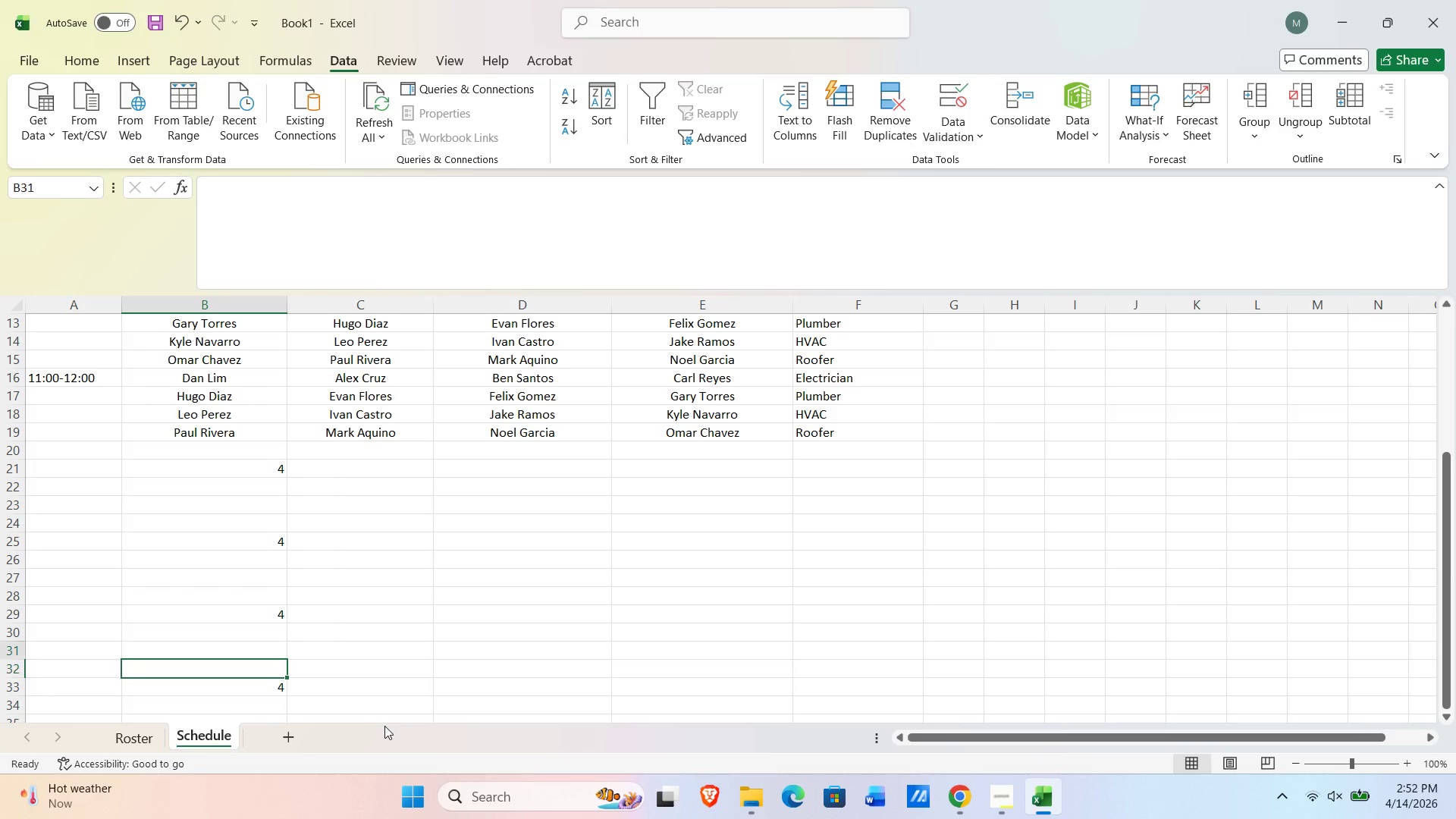 
key(ArrowUp)
 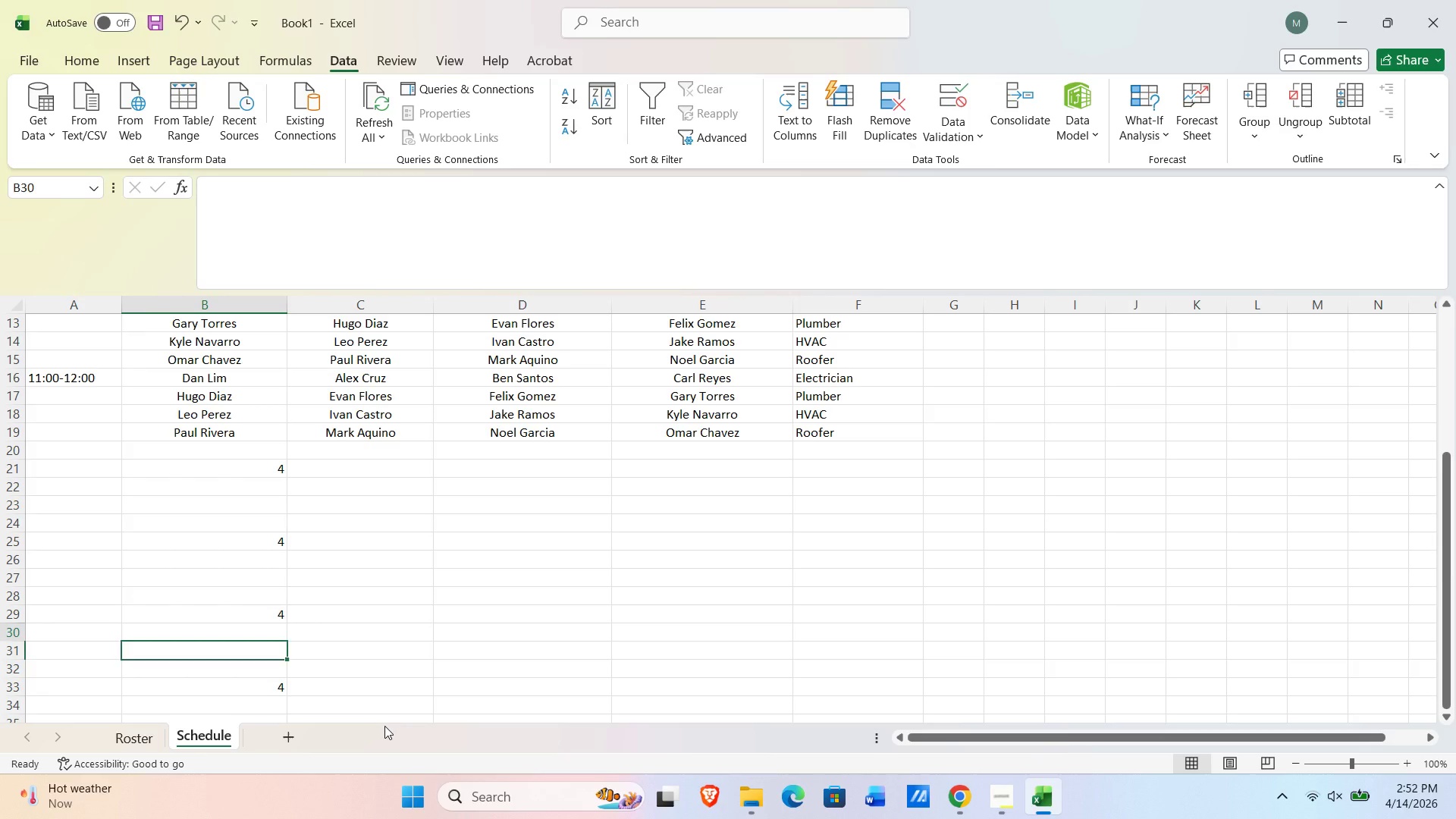 
key(ArrowUp)
 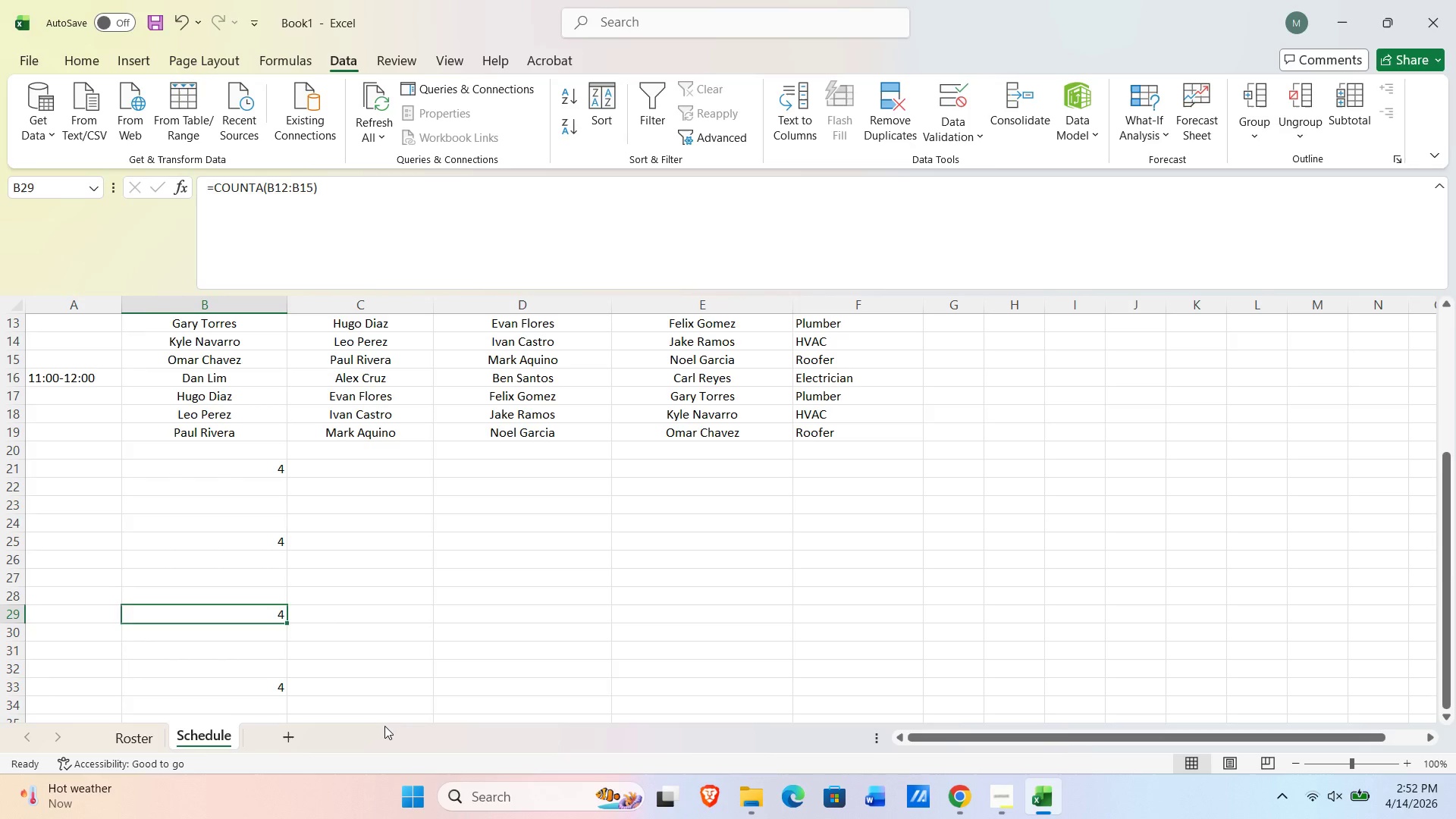 
key(ArrowUp)
 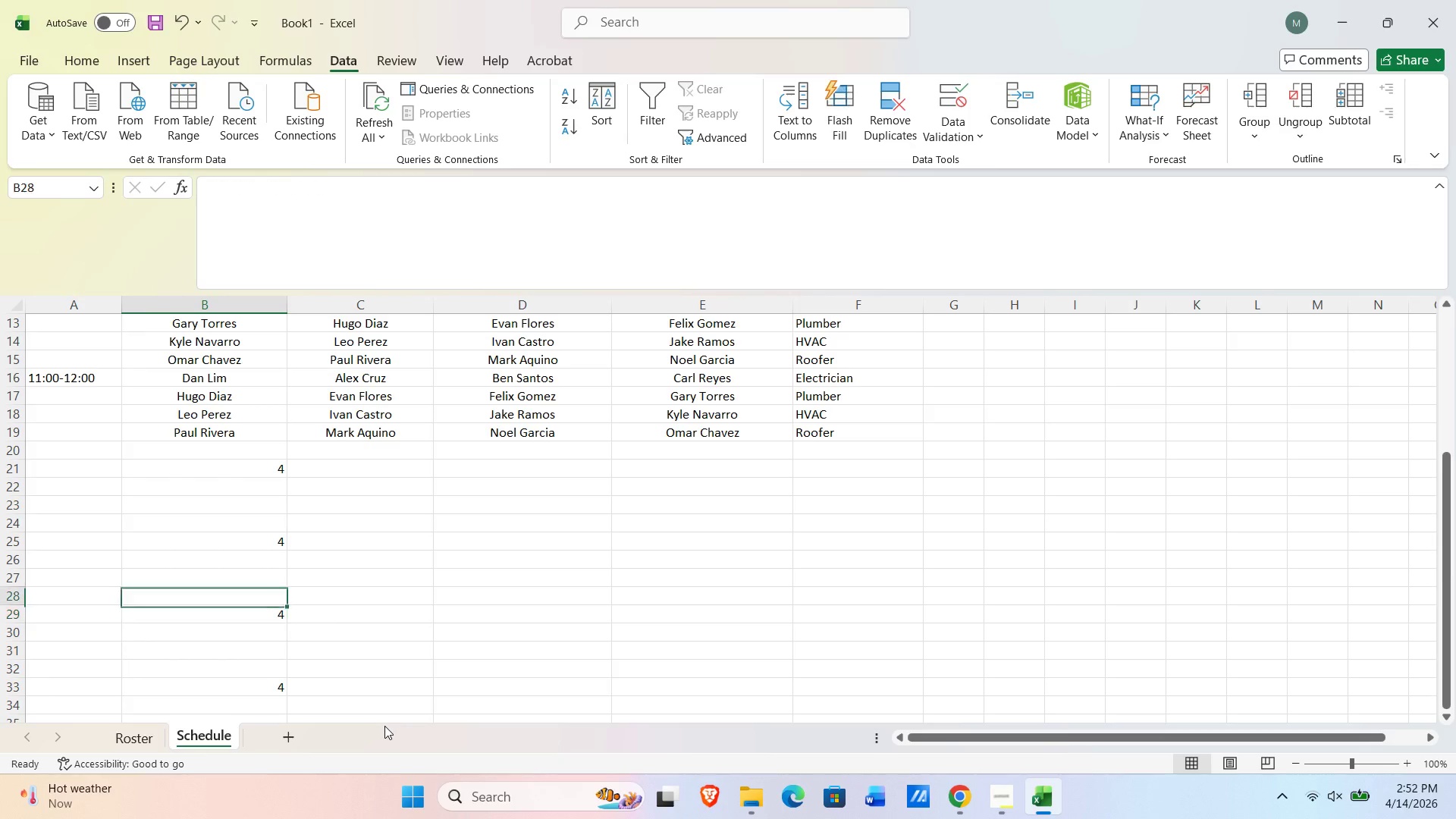 
key(ArrowUp)
 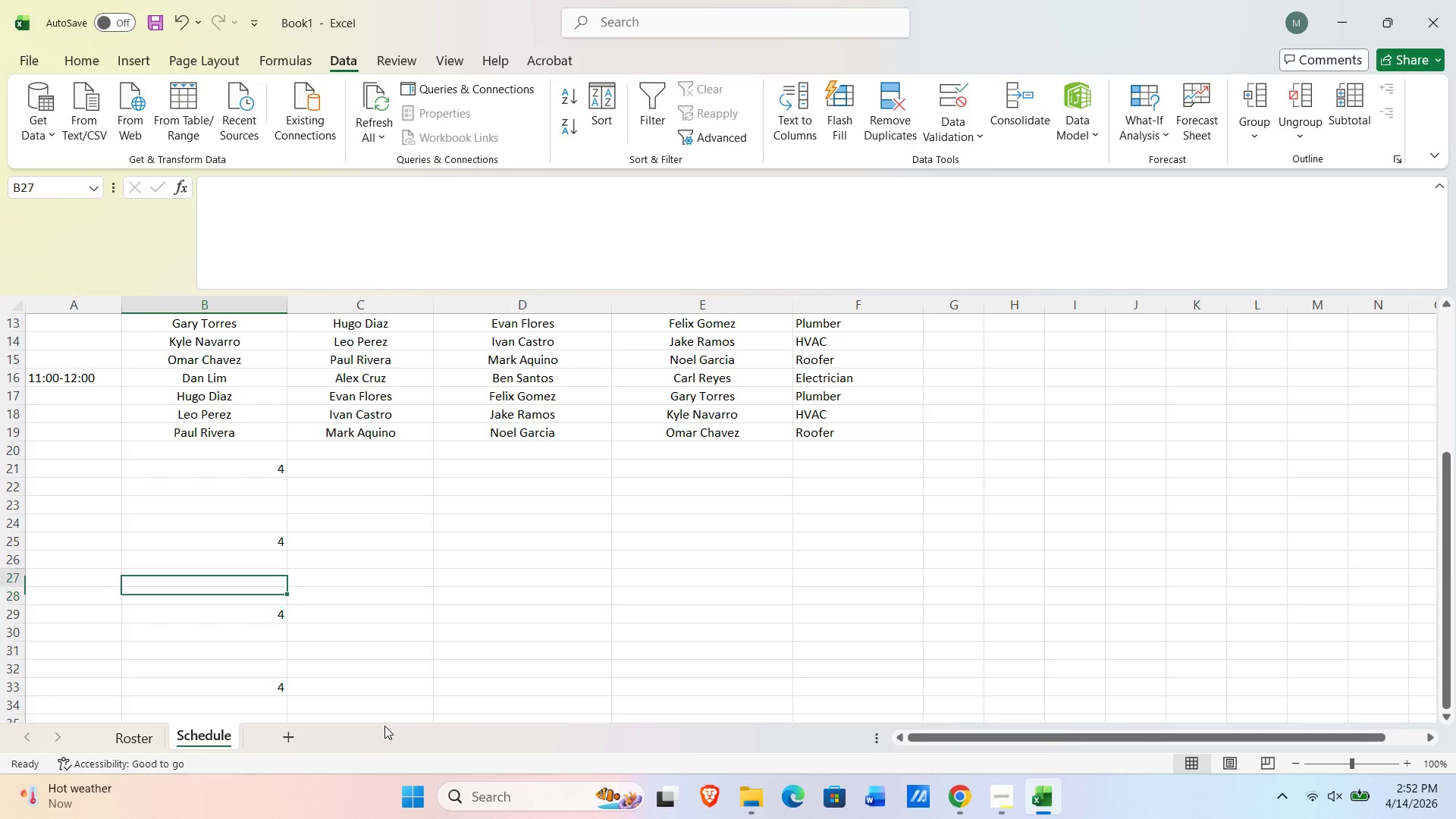 
key(ArrowUp)
 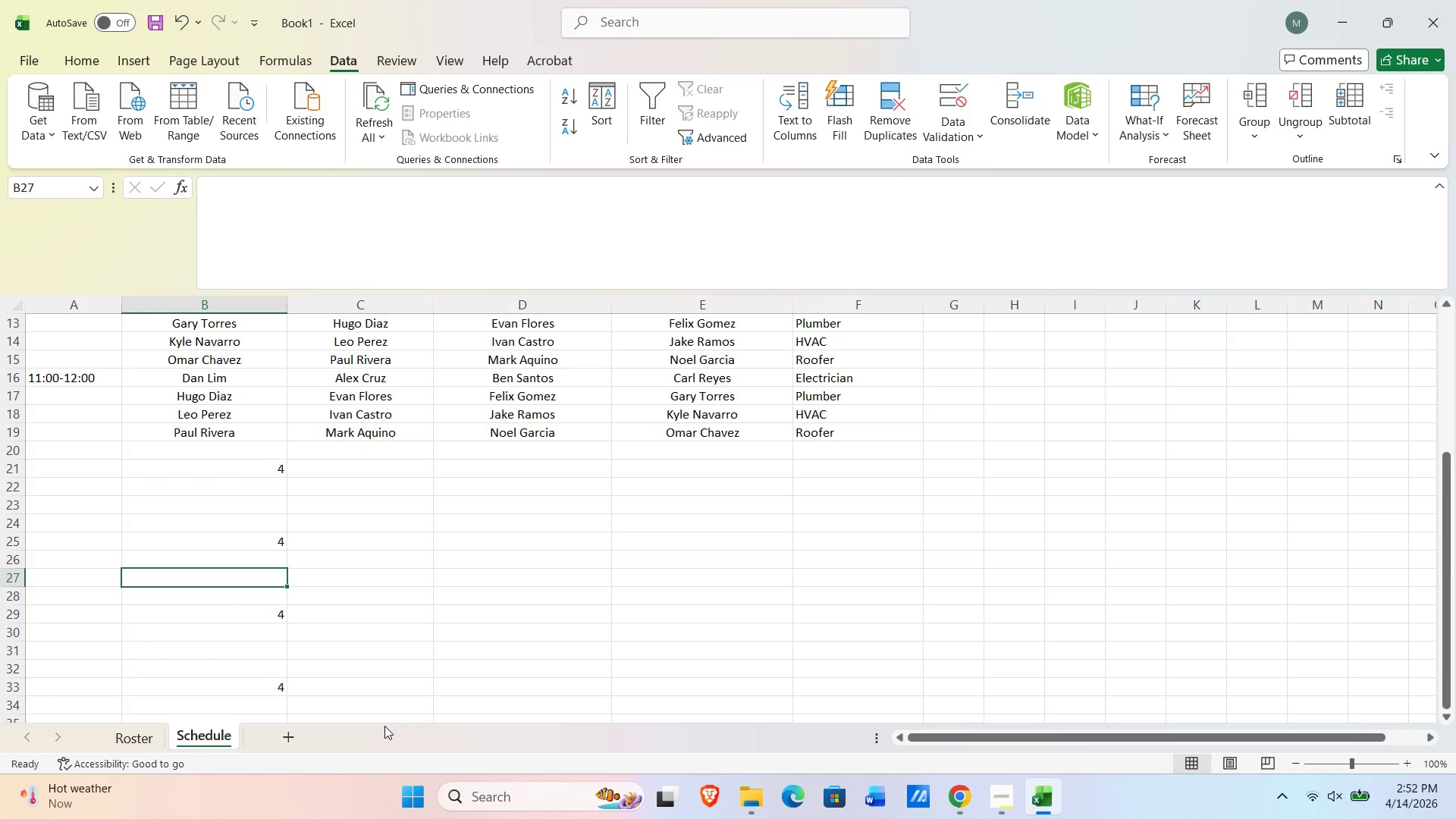 
key(ArrowUp)
 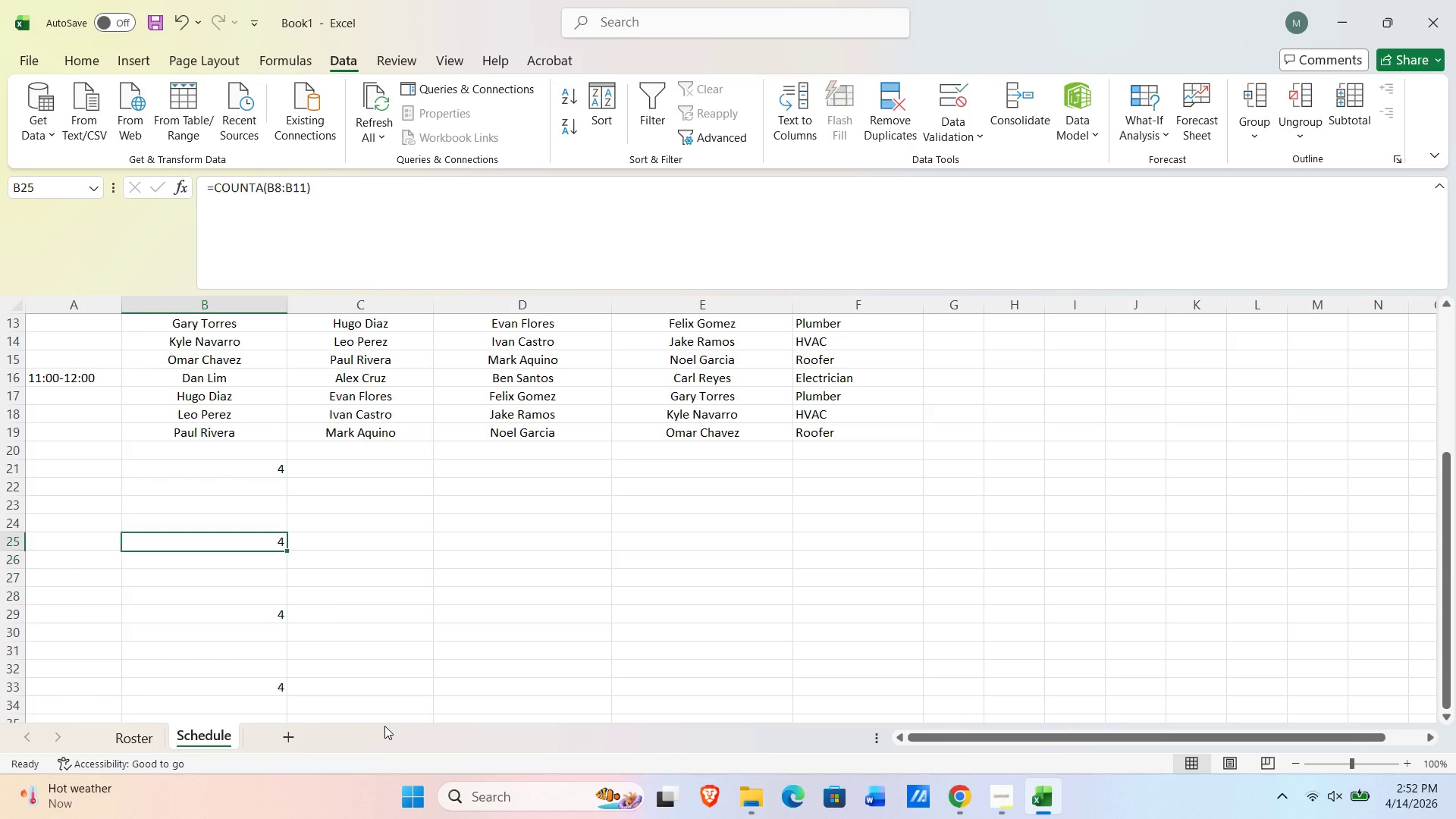 
key(ArrowUp)
 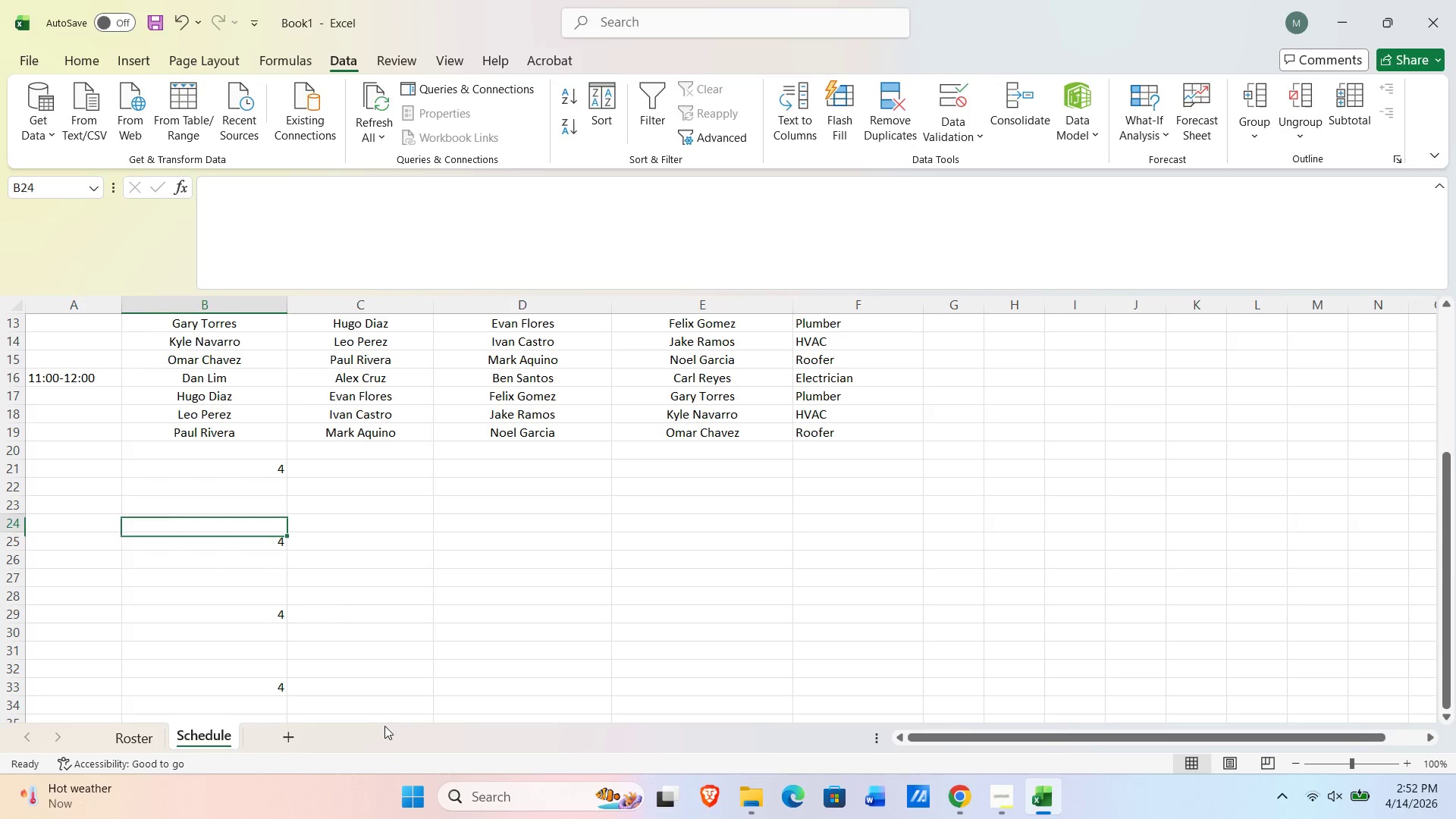 
key(ArrowUp)
 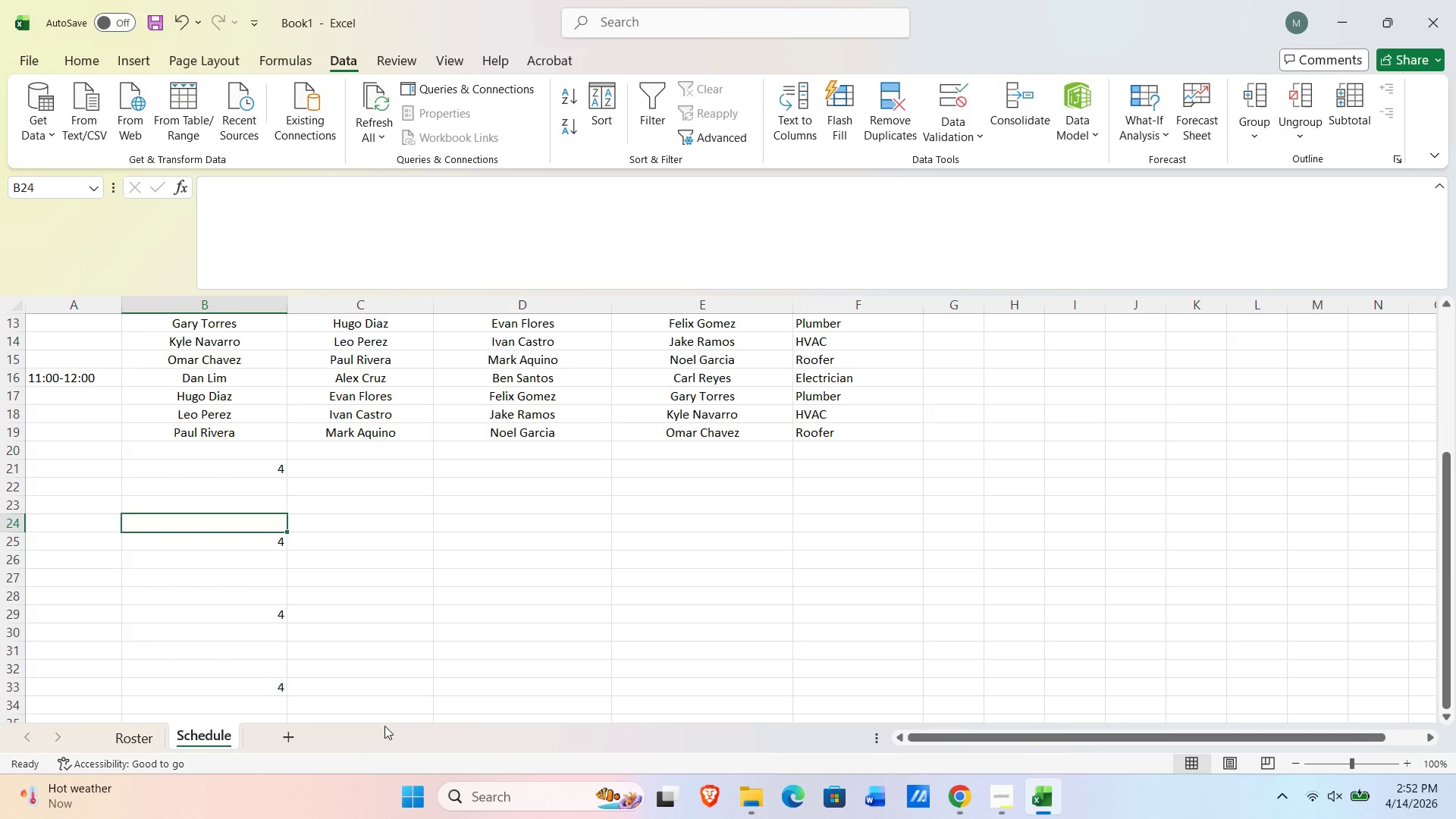 
key(ArrowUp)
 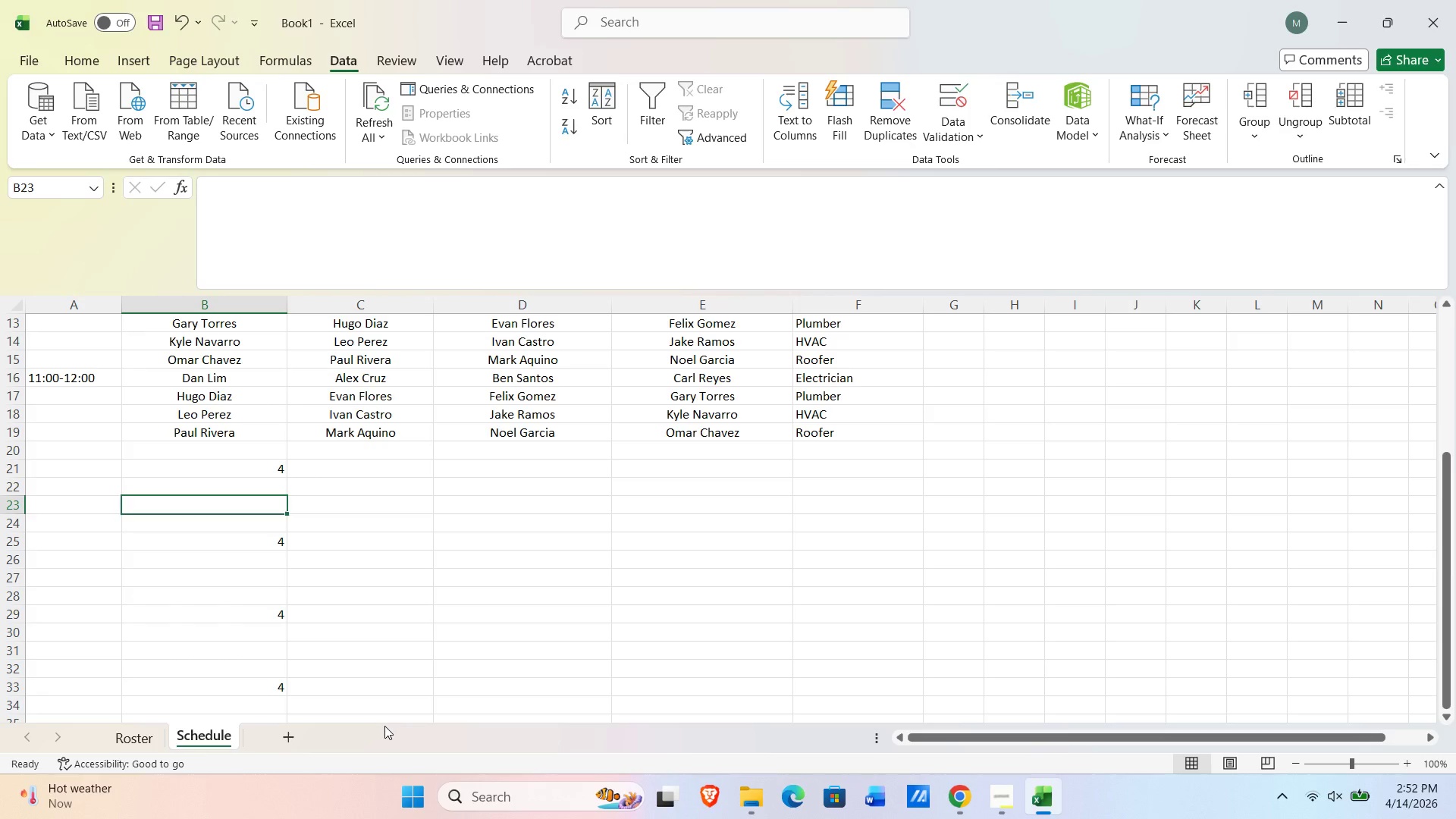 
key(ArrowUp)
 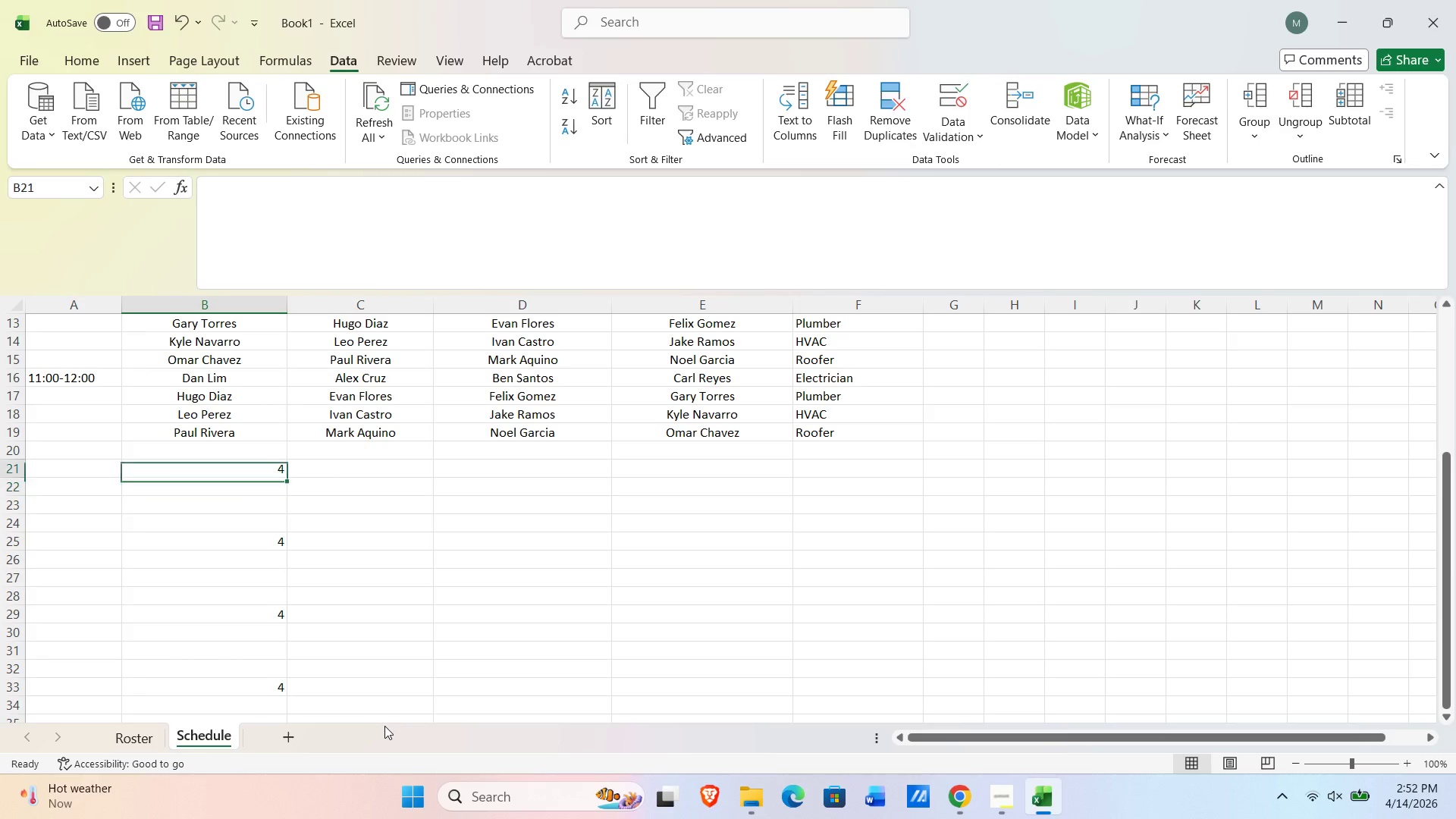 
key(ArrowUp)
 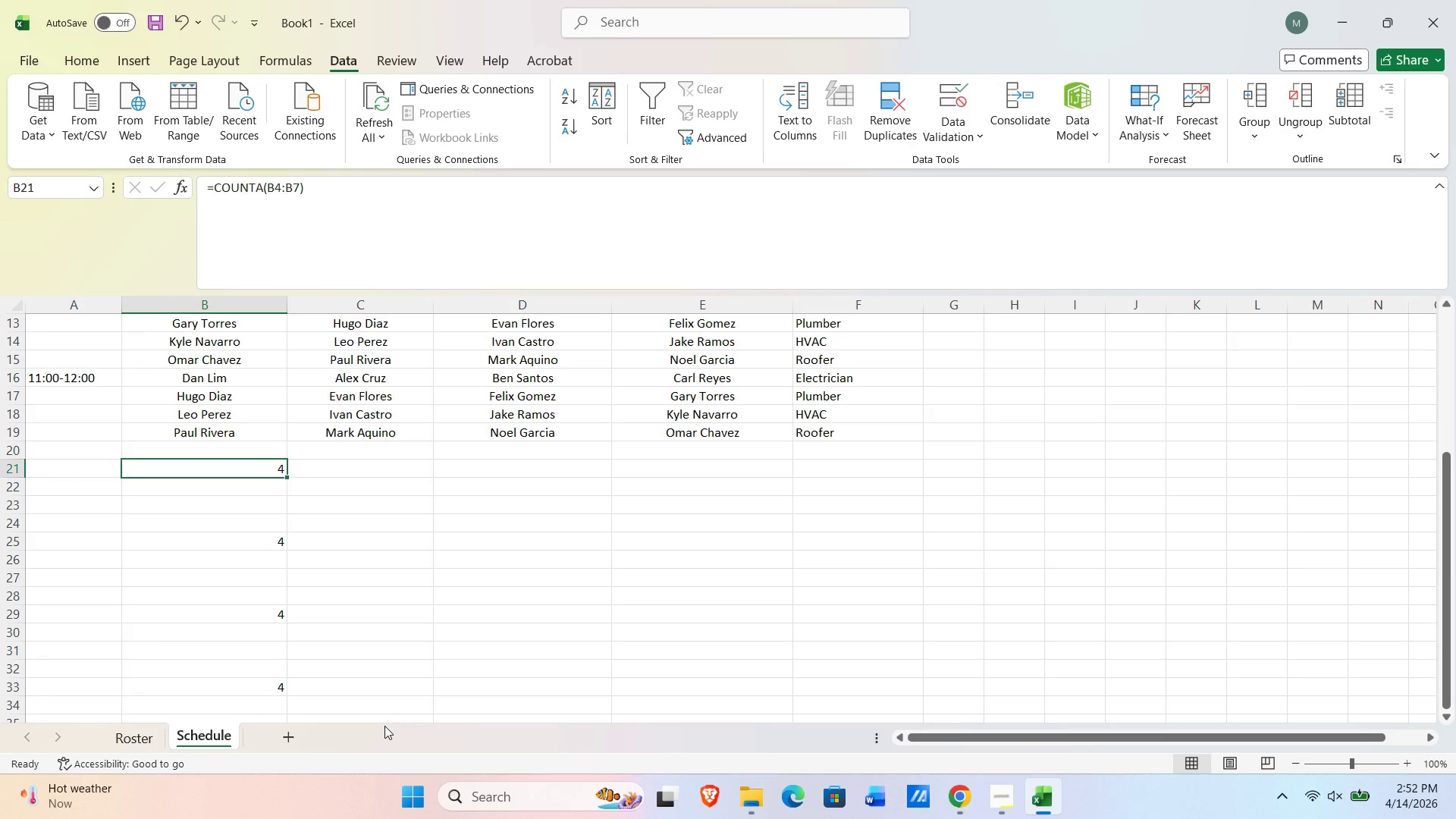 
key(Control+C)
 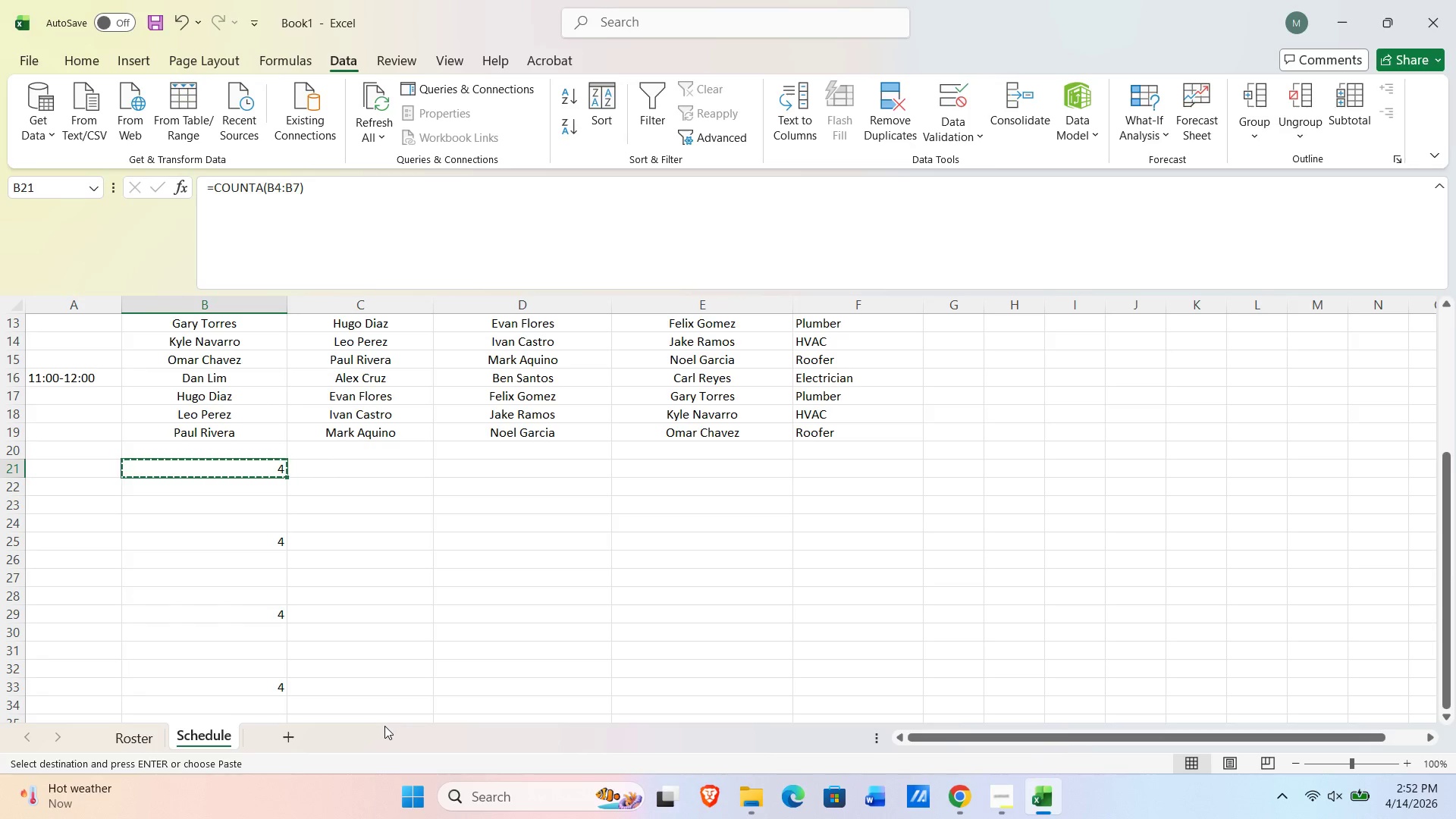 
key(ArrowRight)
 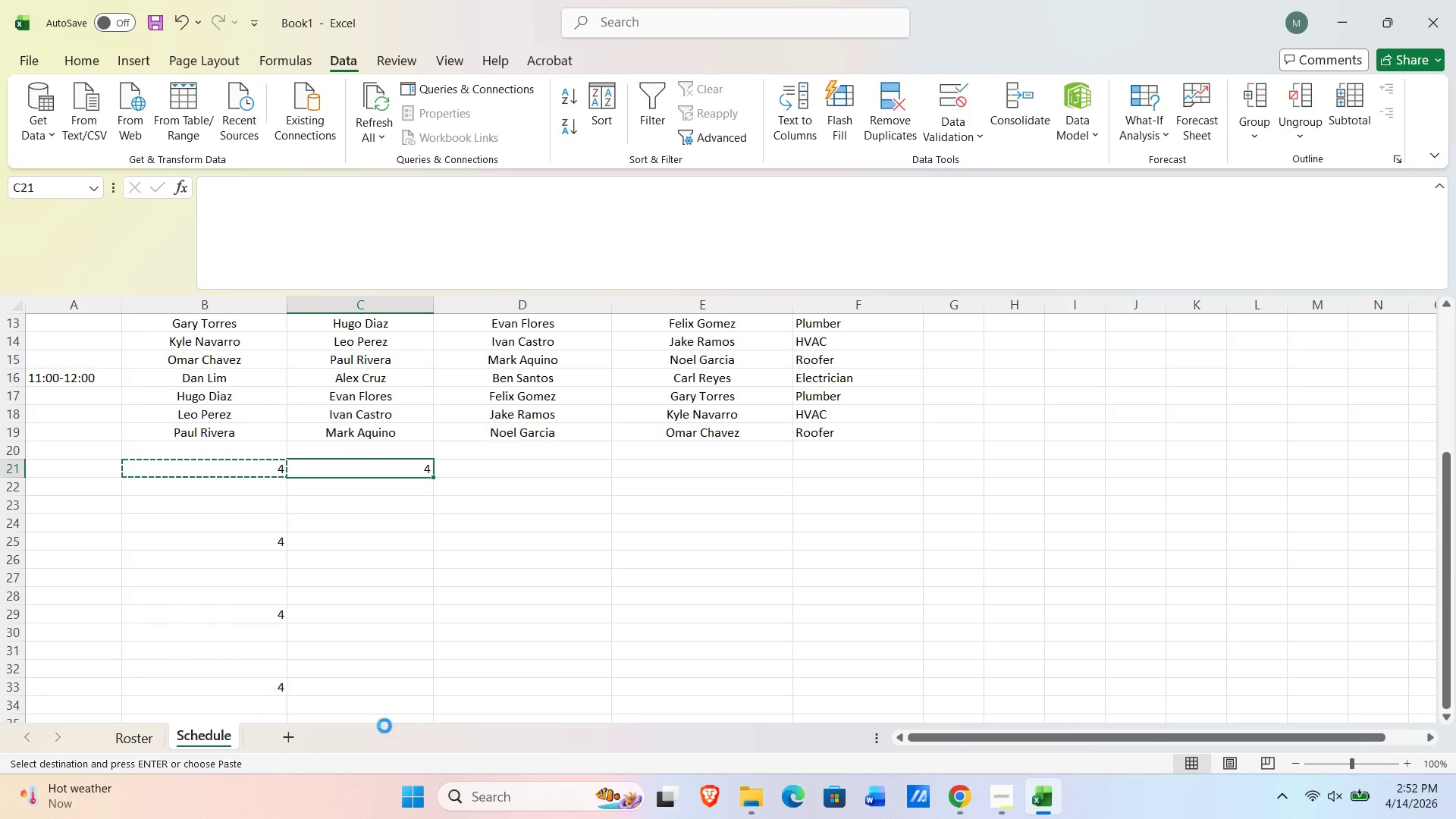 
key(NumpadEnter)
 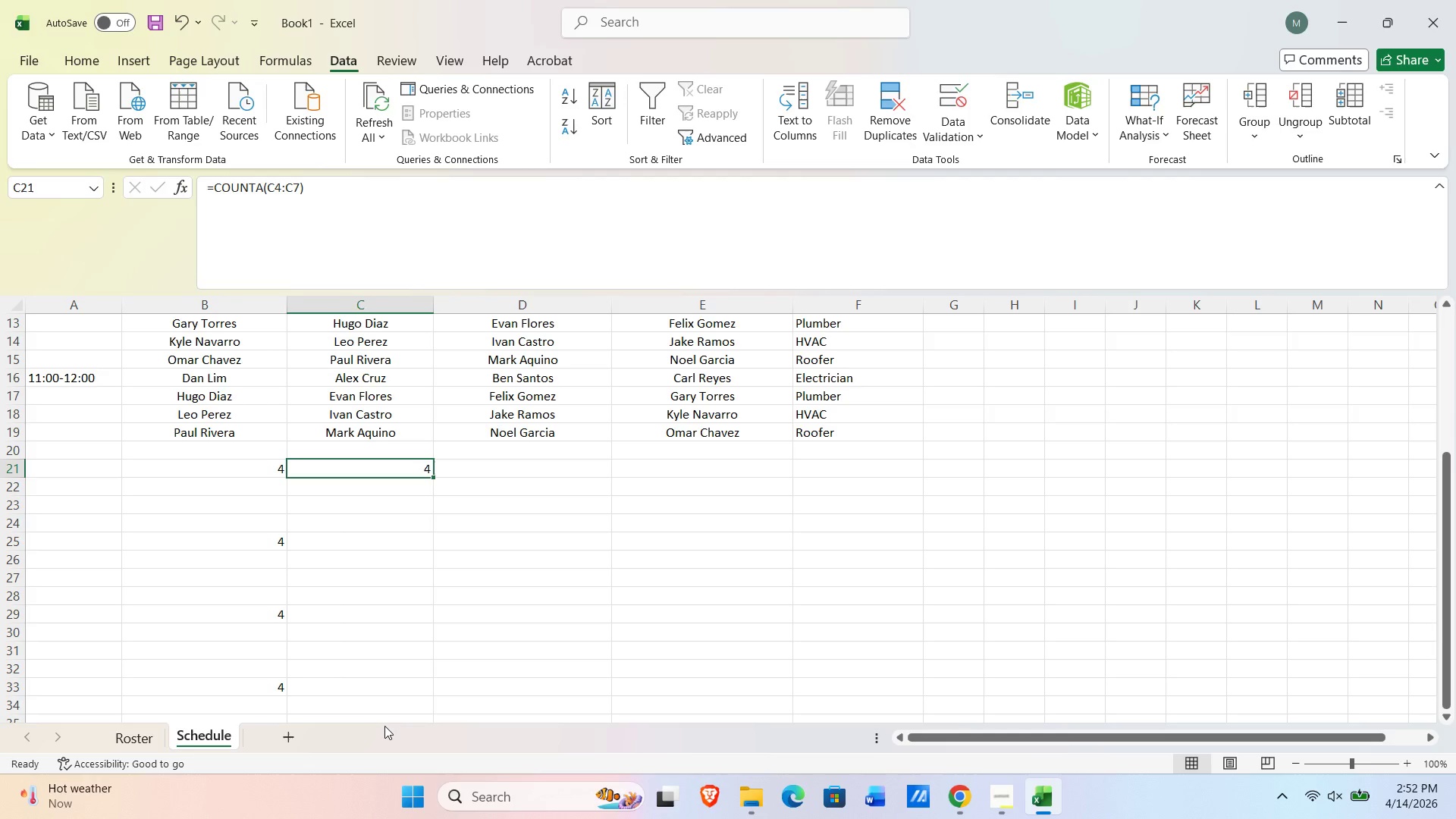 
key(Control+C)
 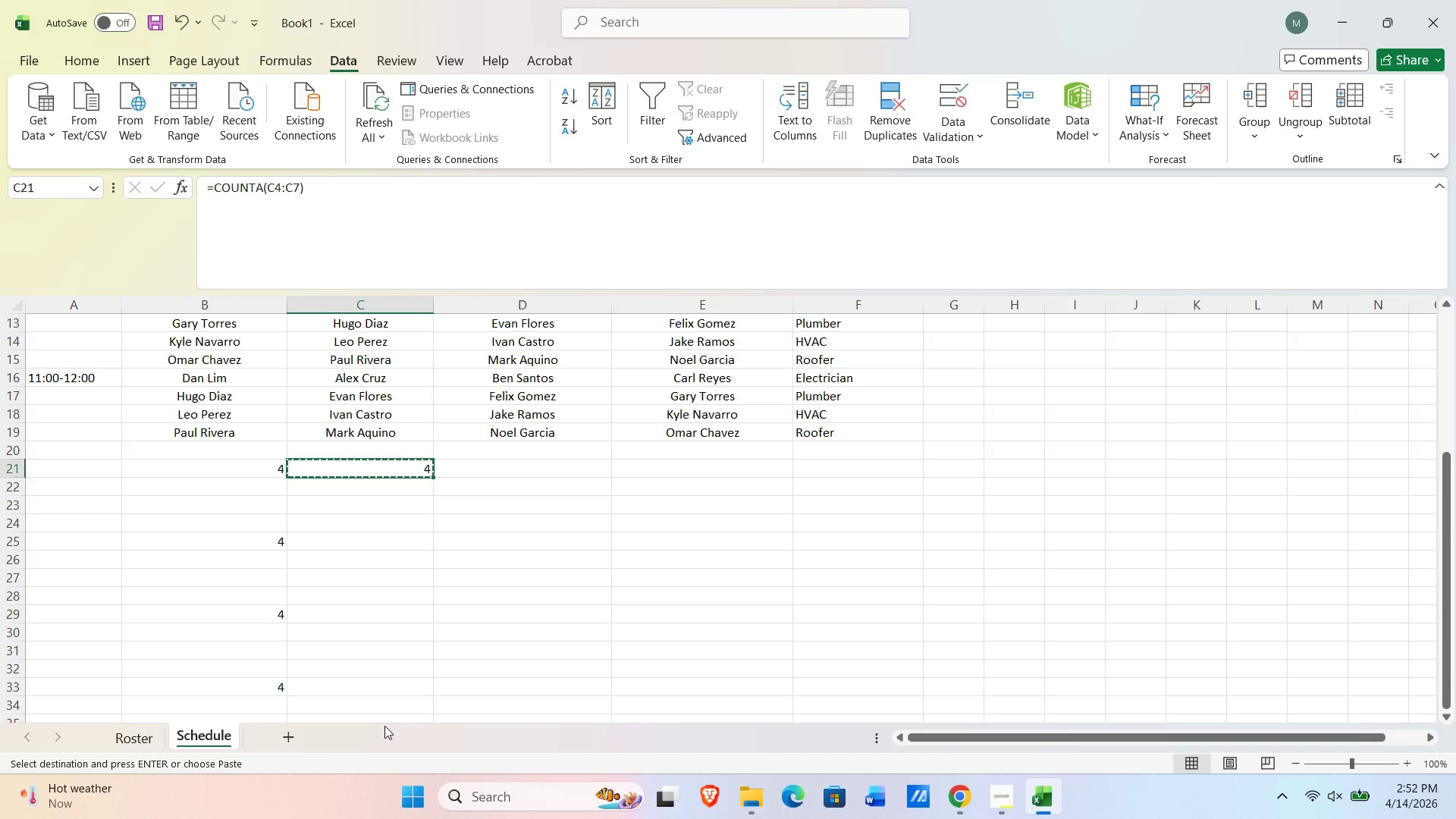 
key(ArrowDown)
 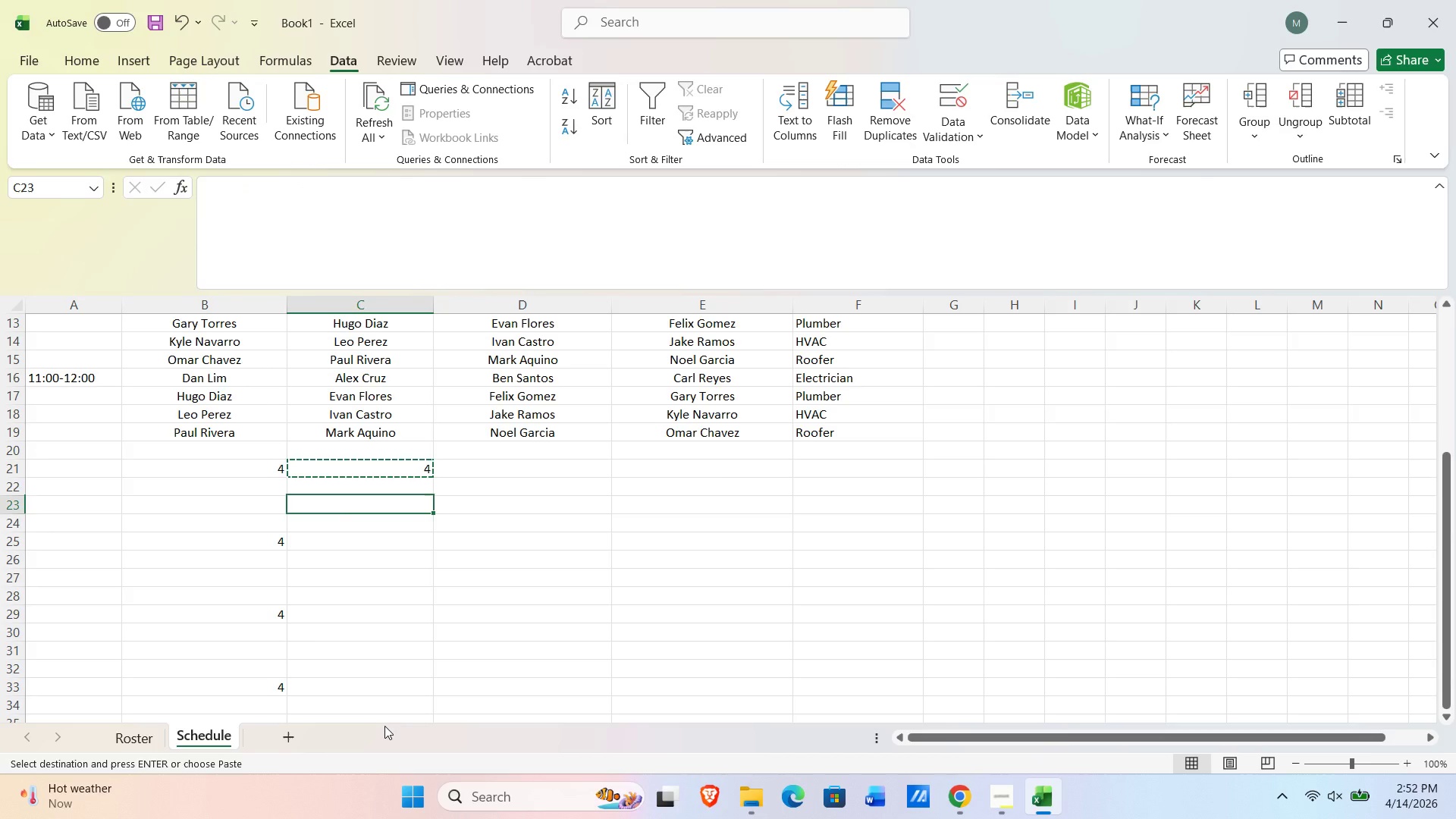 
key(ArrowDown)
 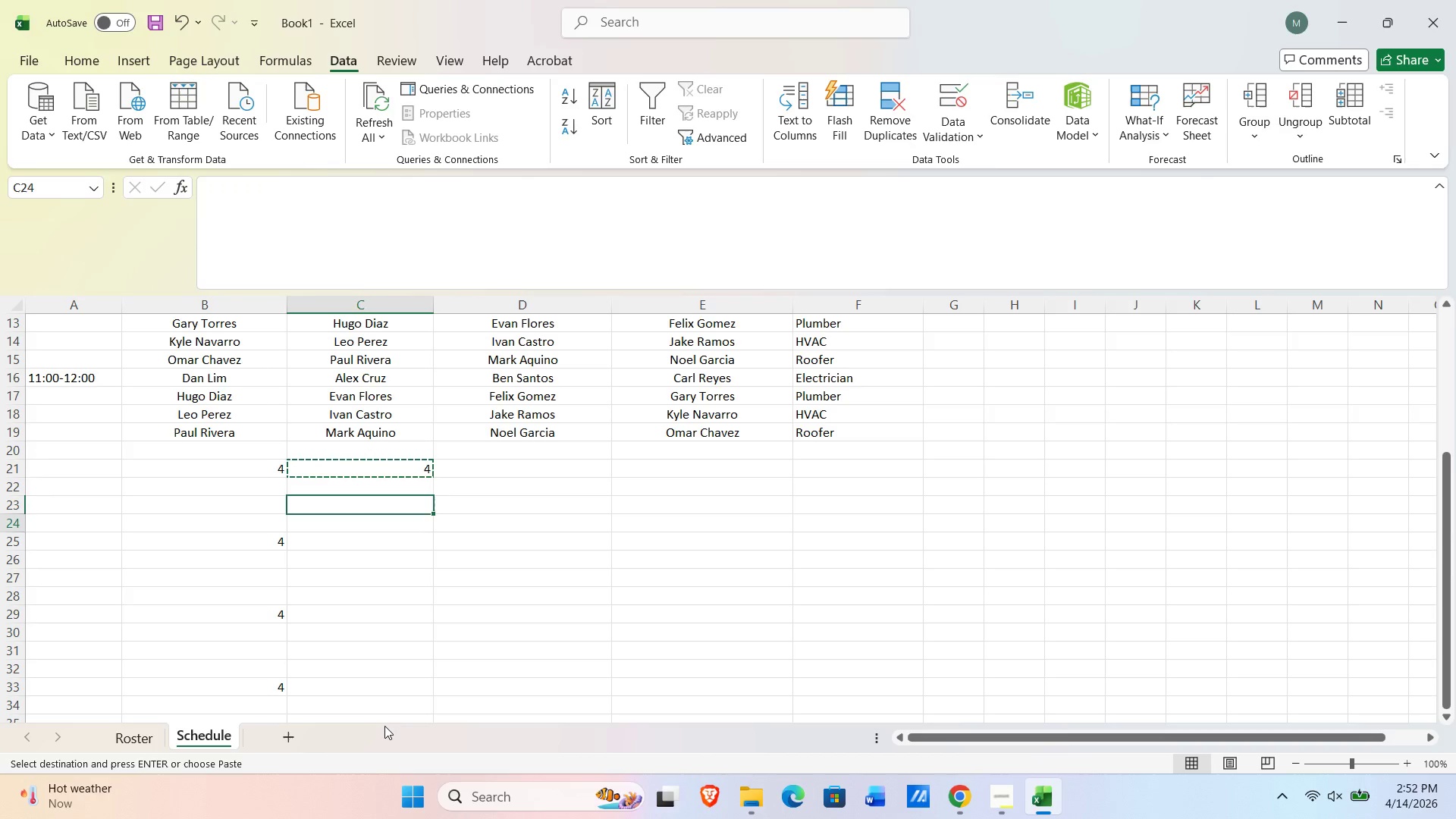 
key(ArrowDown)
 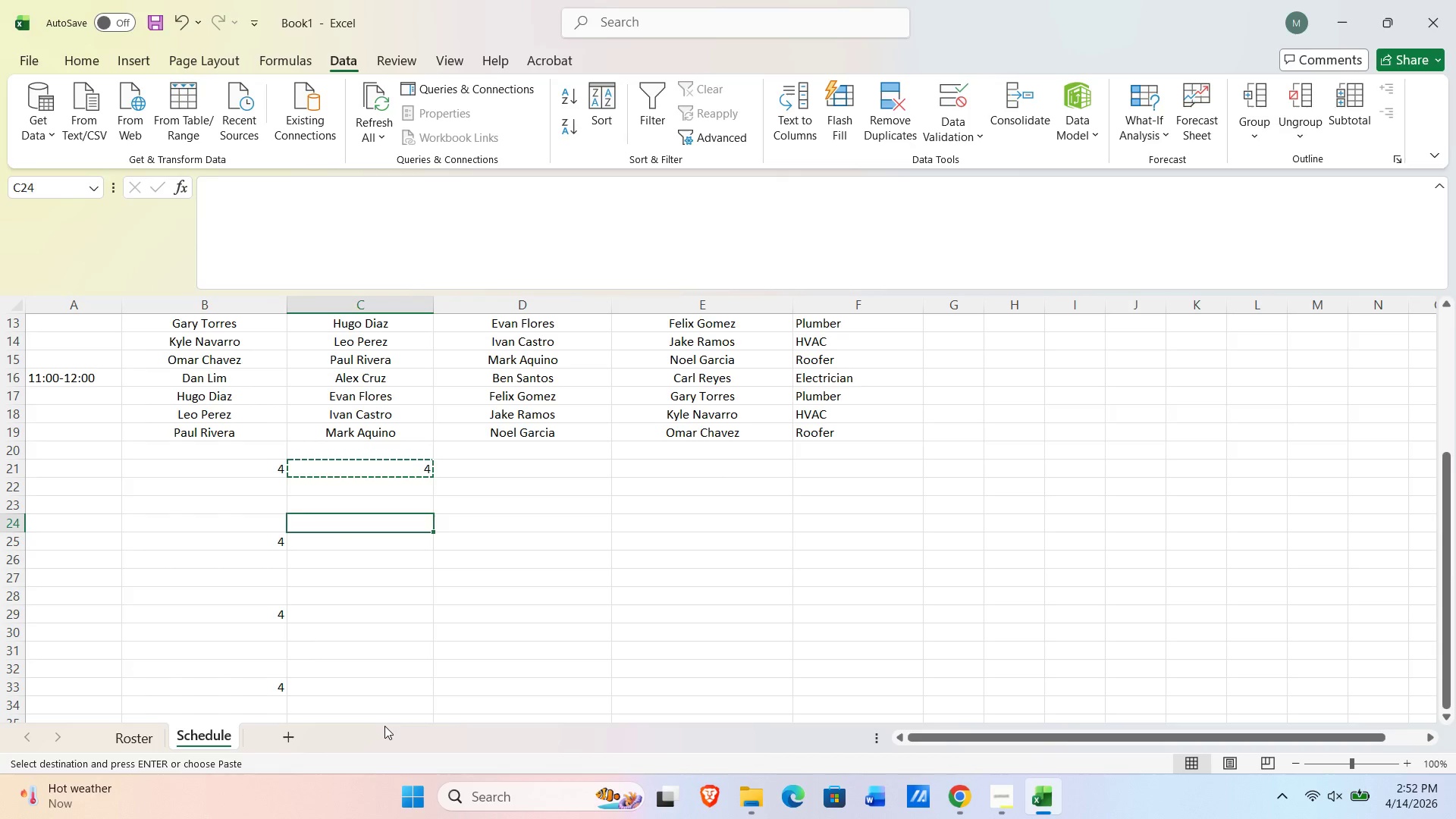 
key(ArrowDown)
 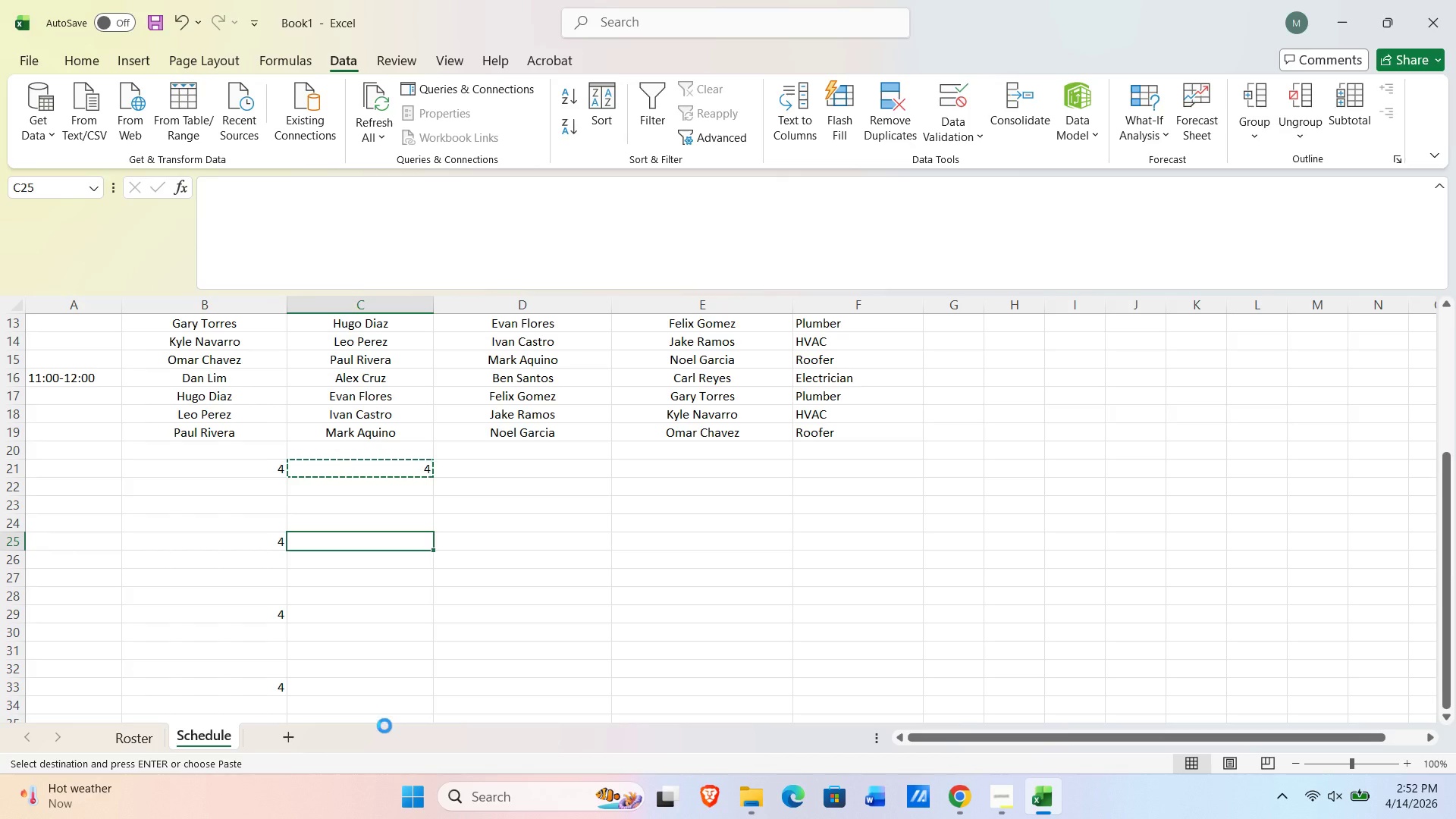 
key(NumpadEnter)
 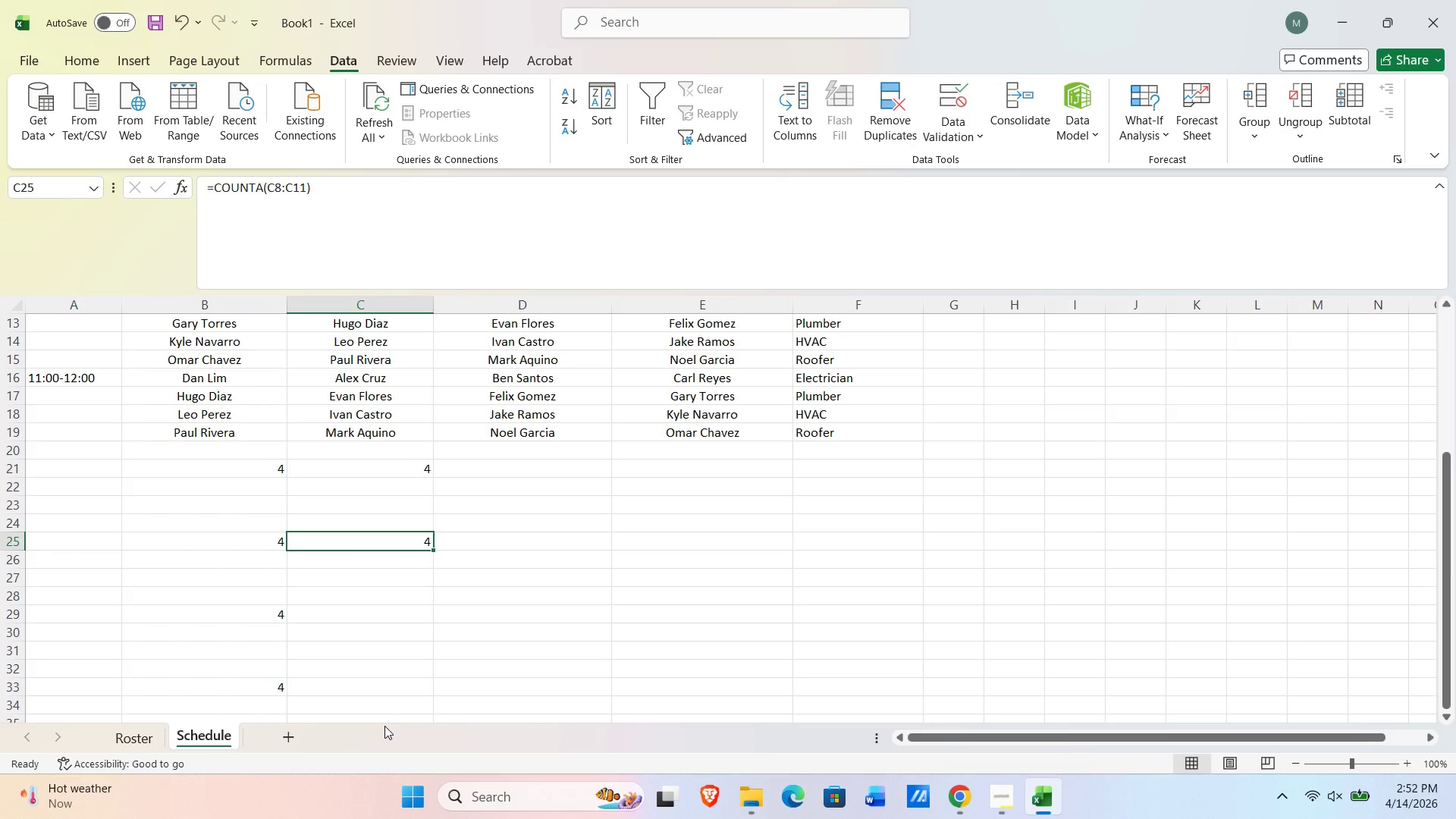 
key(ArrowLeft)
 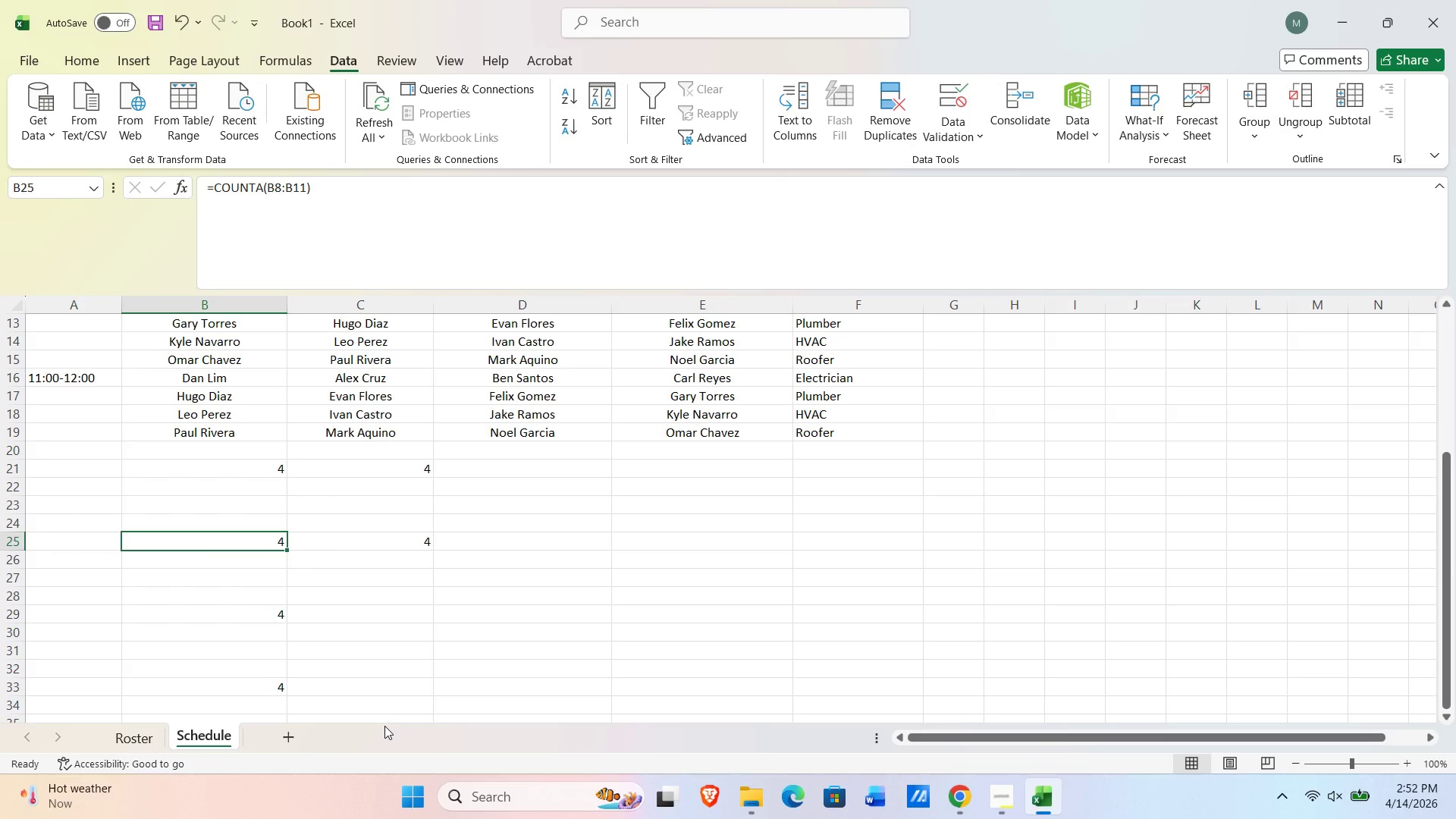 
key(ArrowRight)
 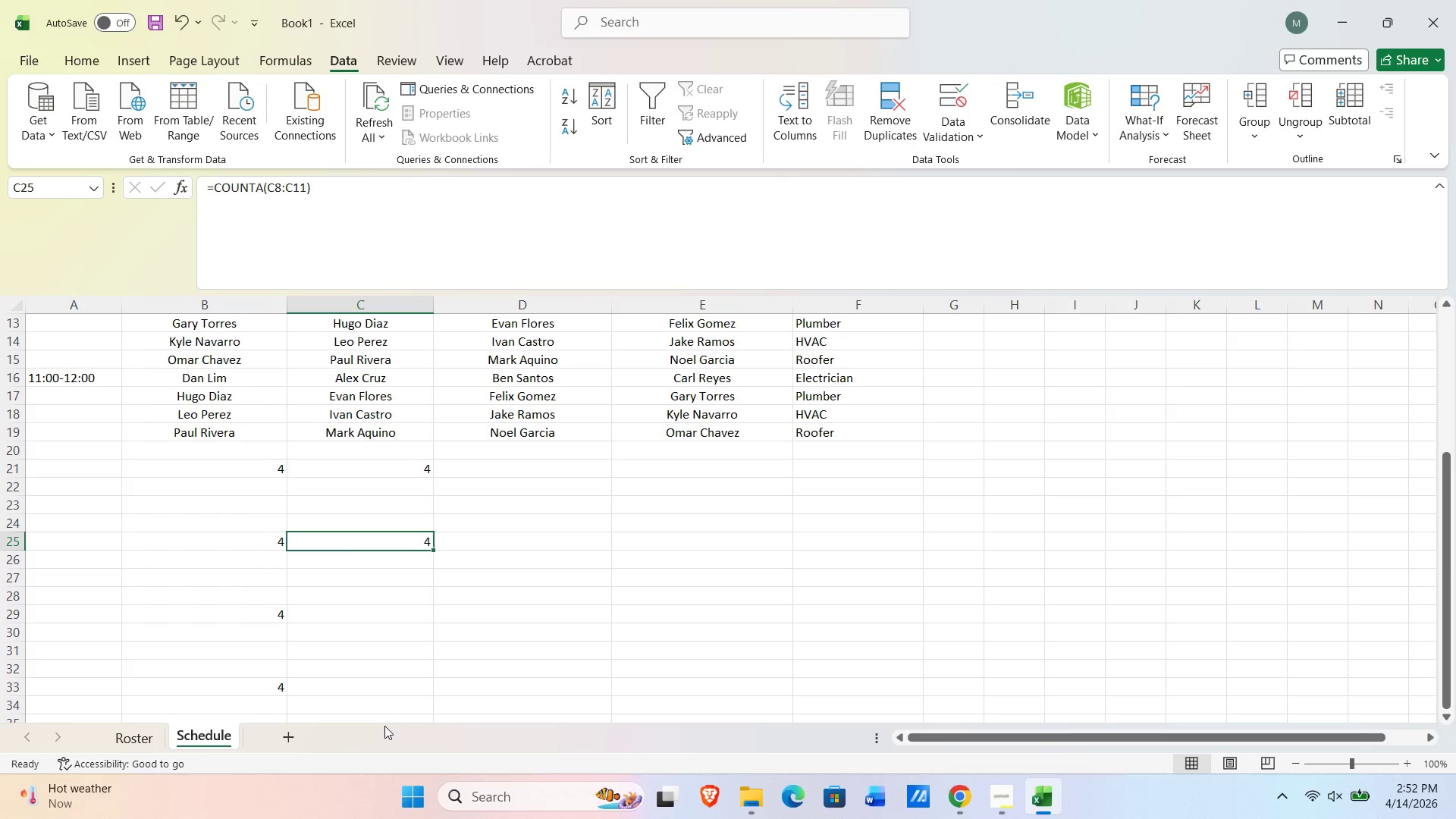 
key(ArrowLeft)
 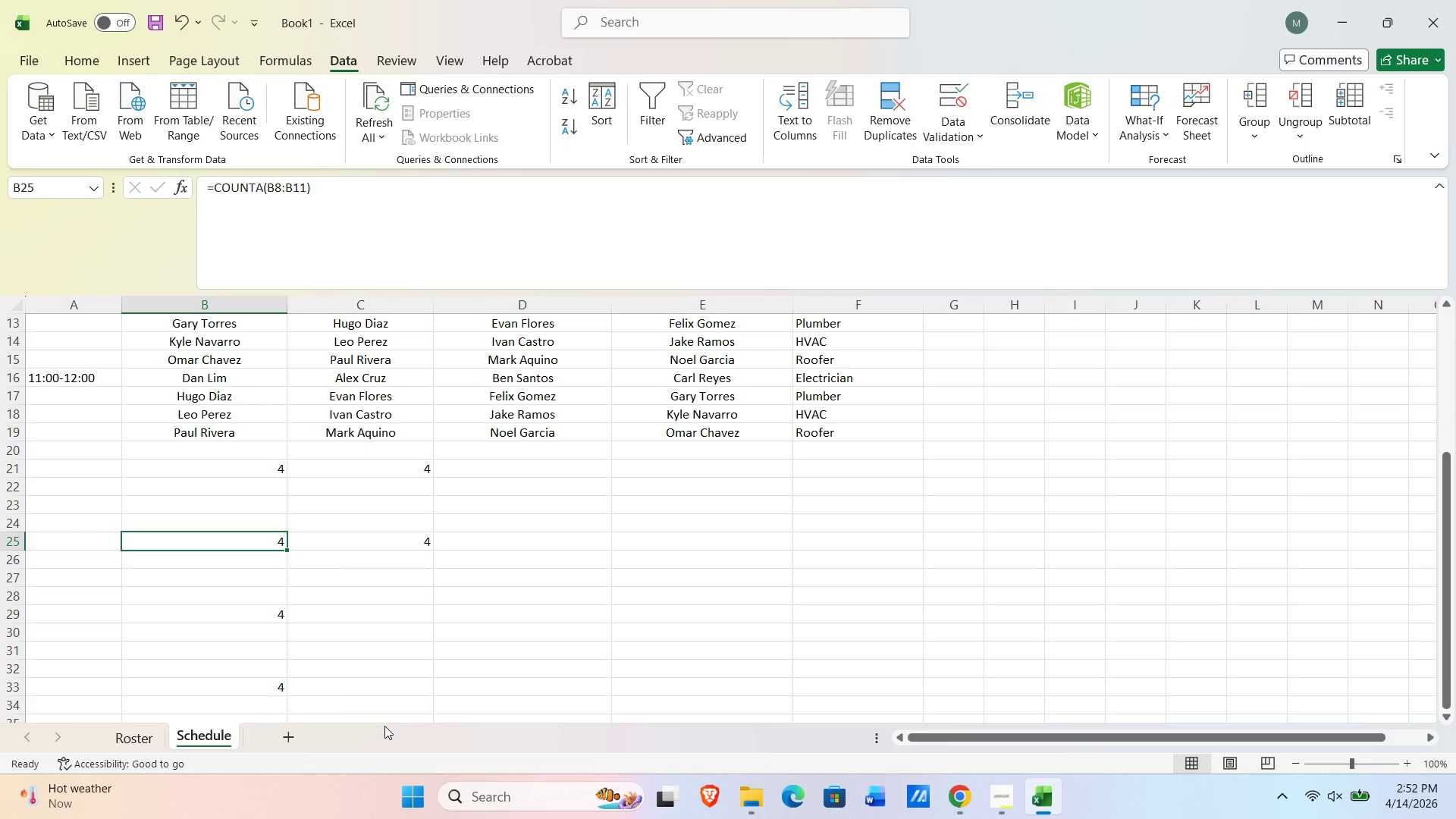 
hold_key(key=ControlLeft, duration=0.62)
 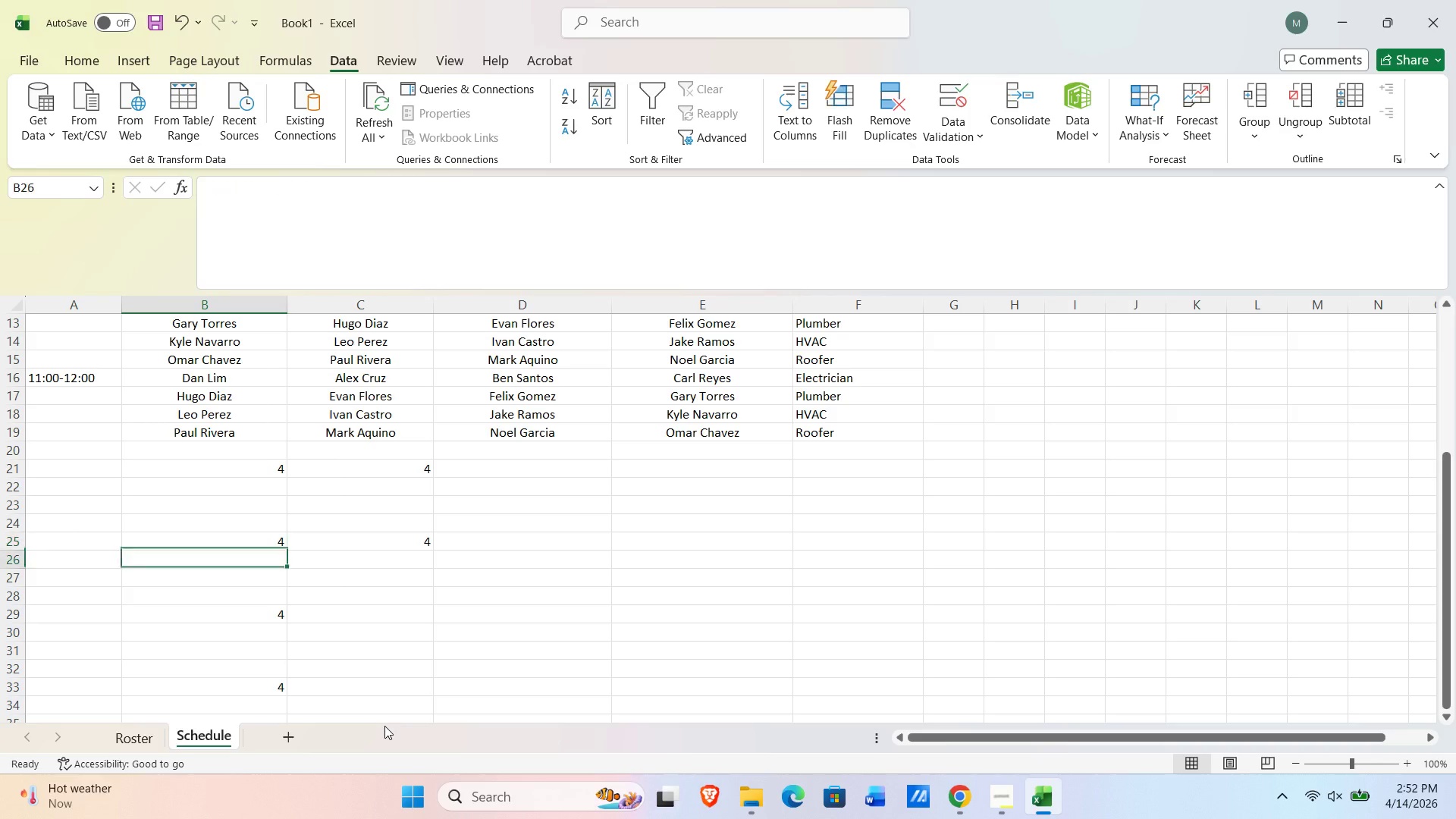 
key(ArrowDown)
 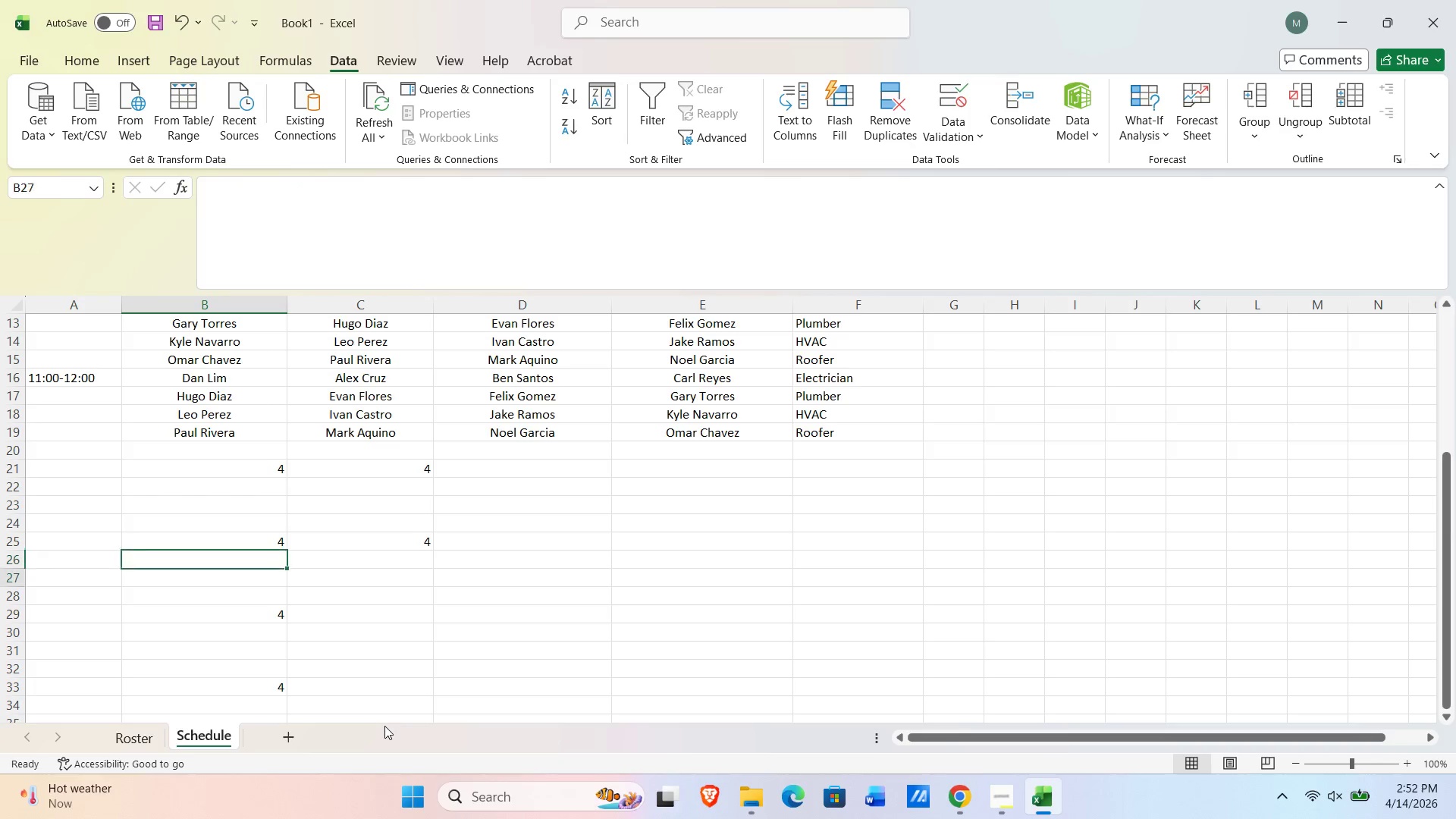 
key(ArrowDown)
 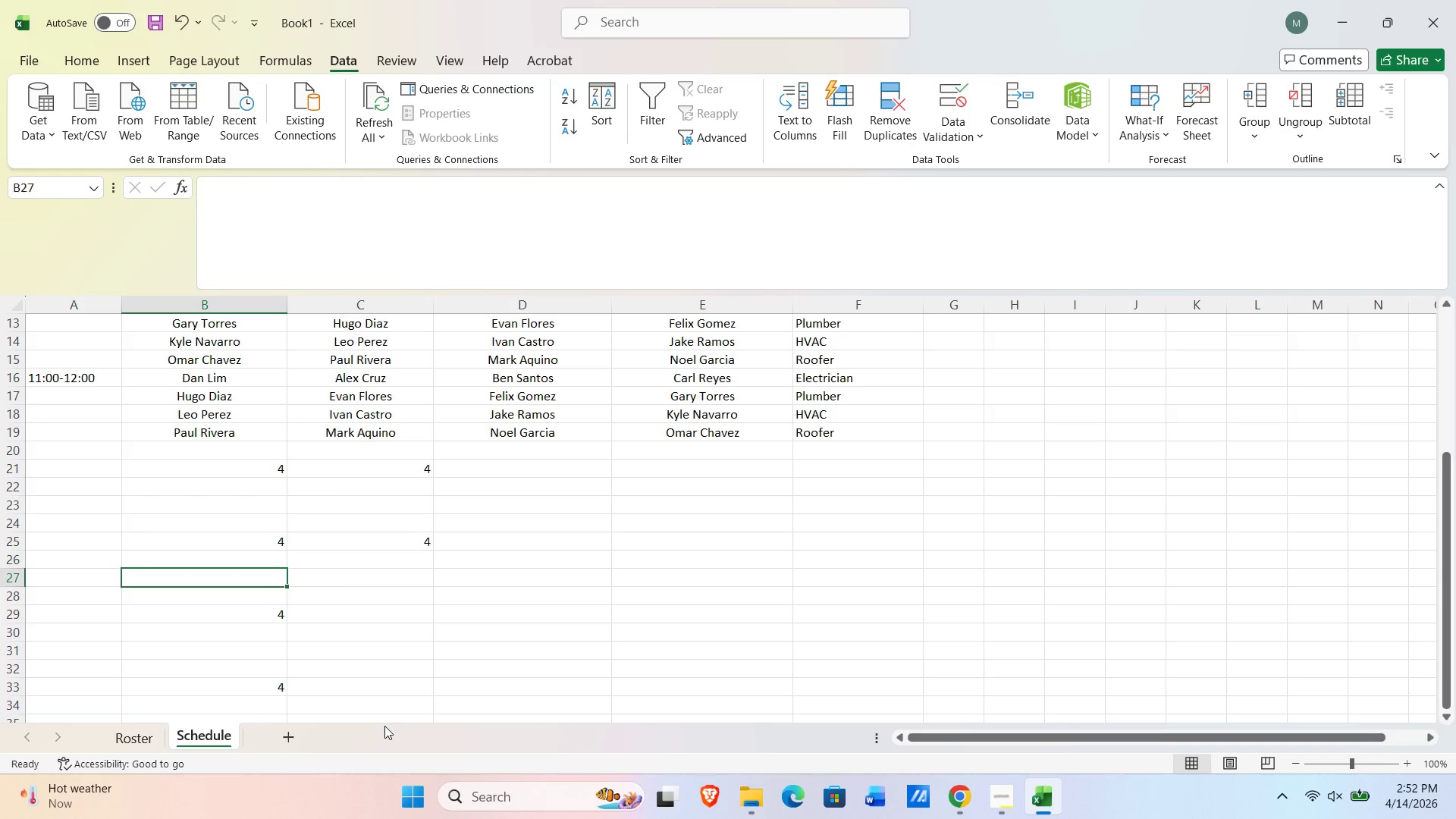 
key(Control+ControlLeft)
 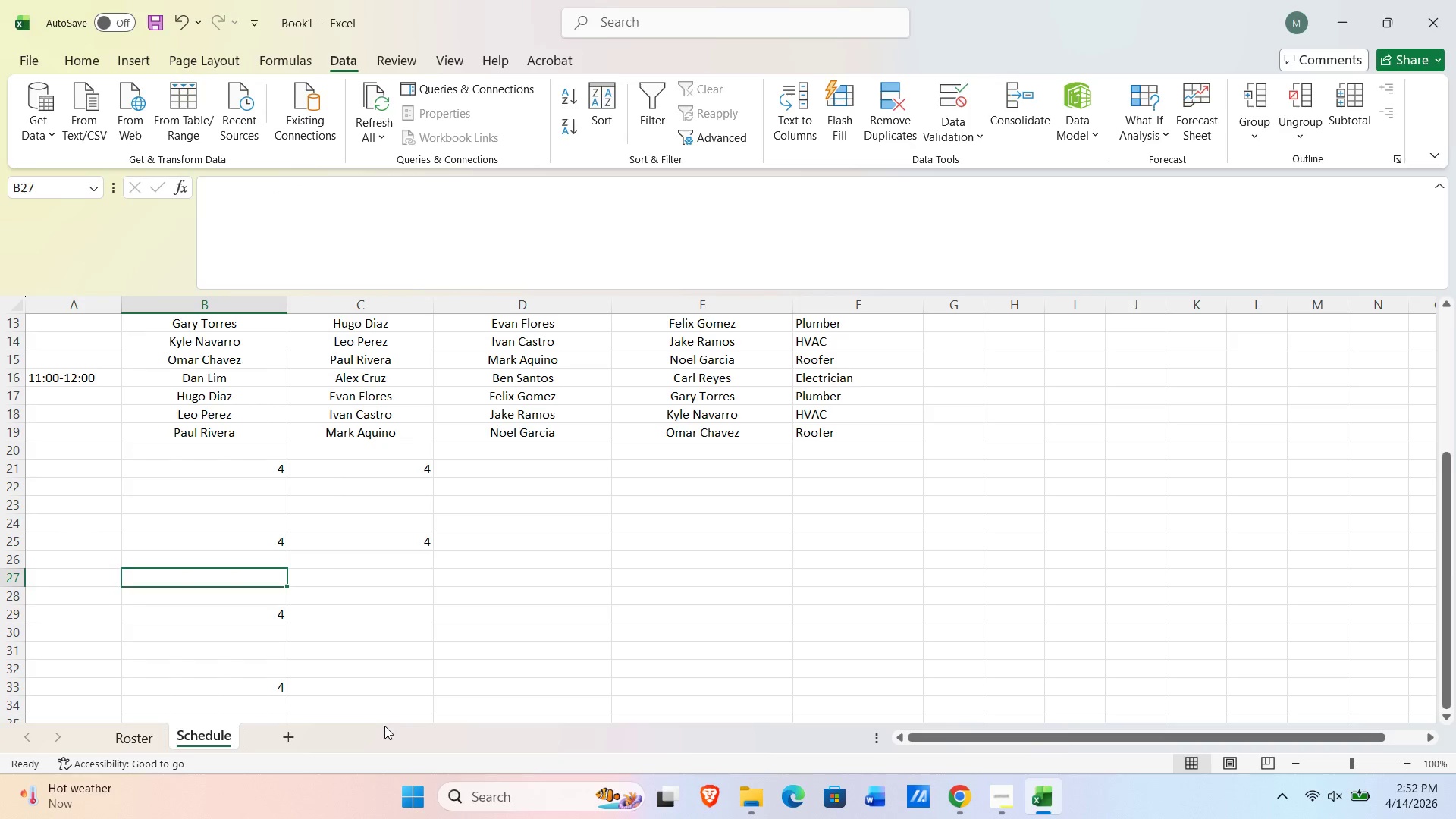 
key(Control+ArrowDown)
 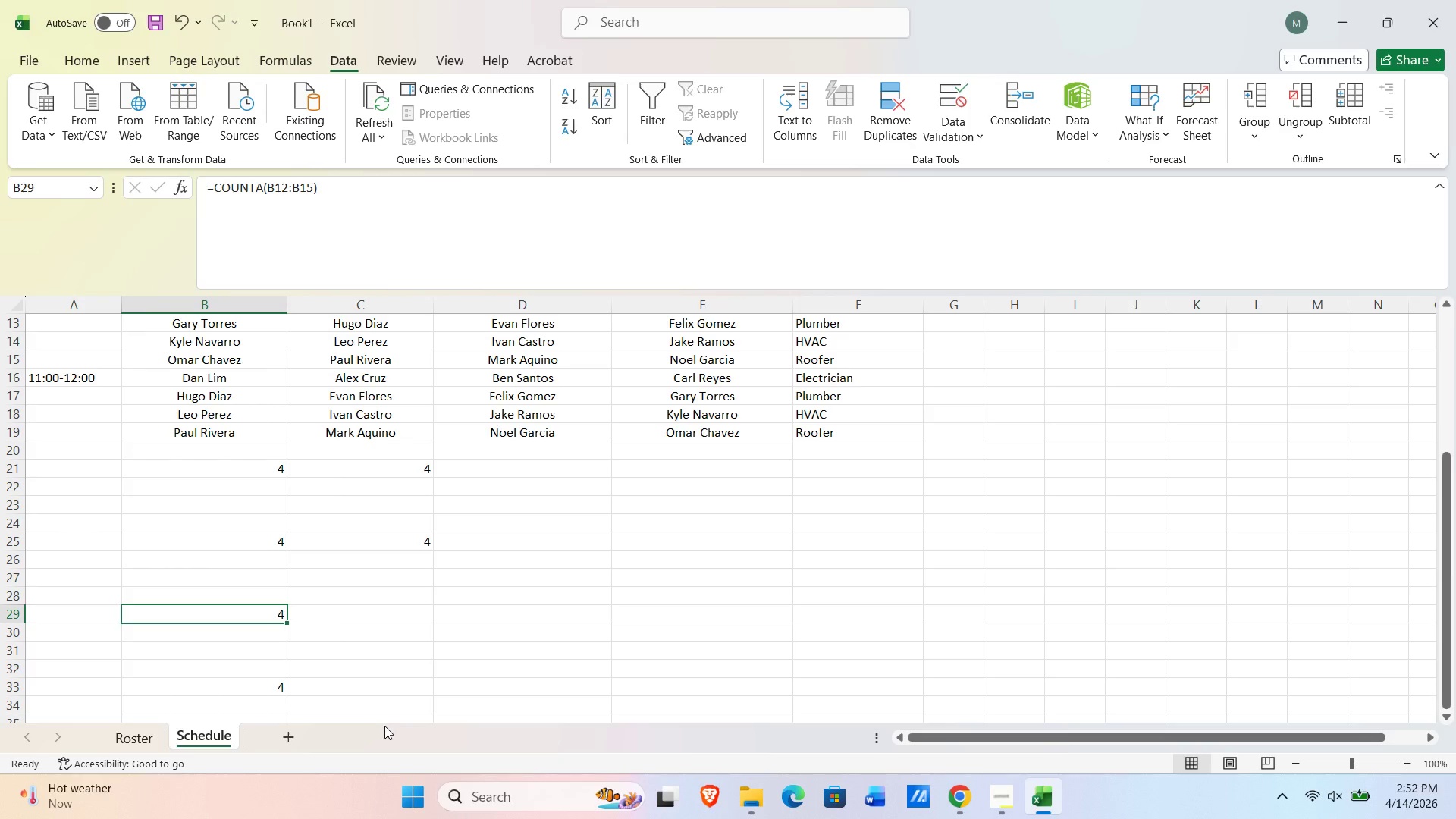 
key(Control+C)
 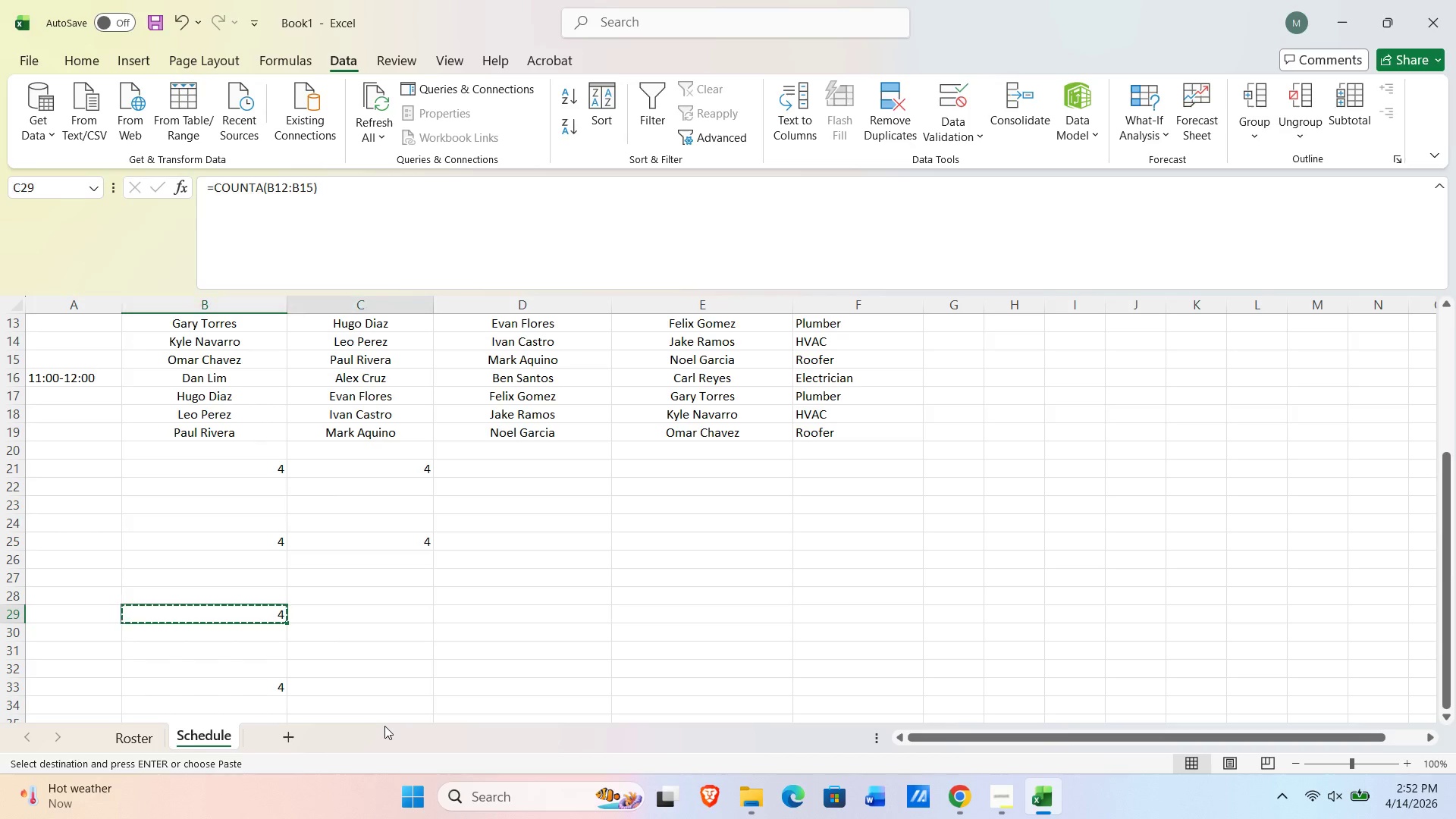 
key(ArrowRight)
 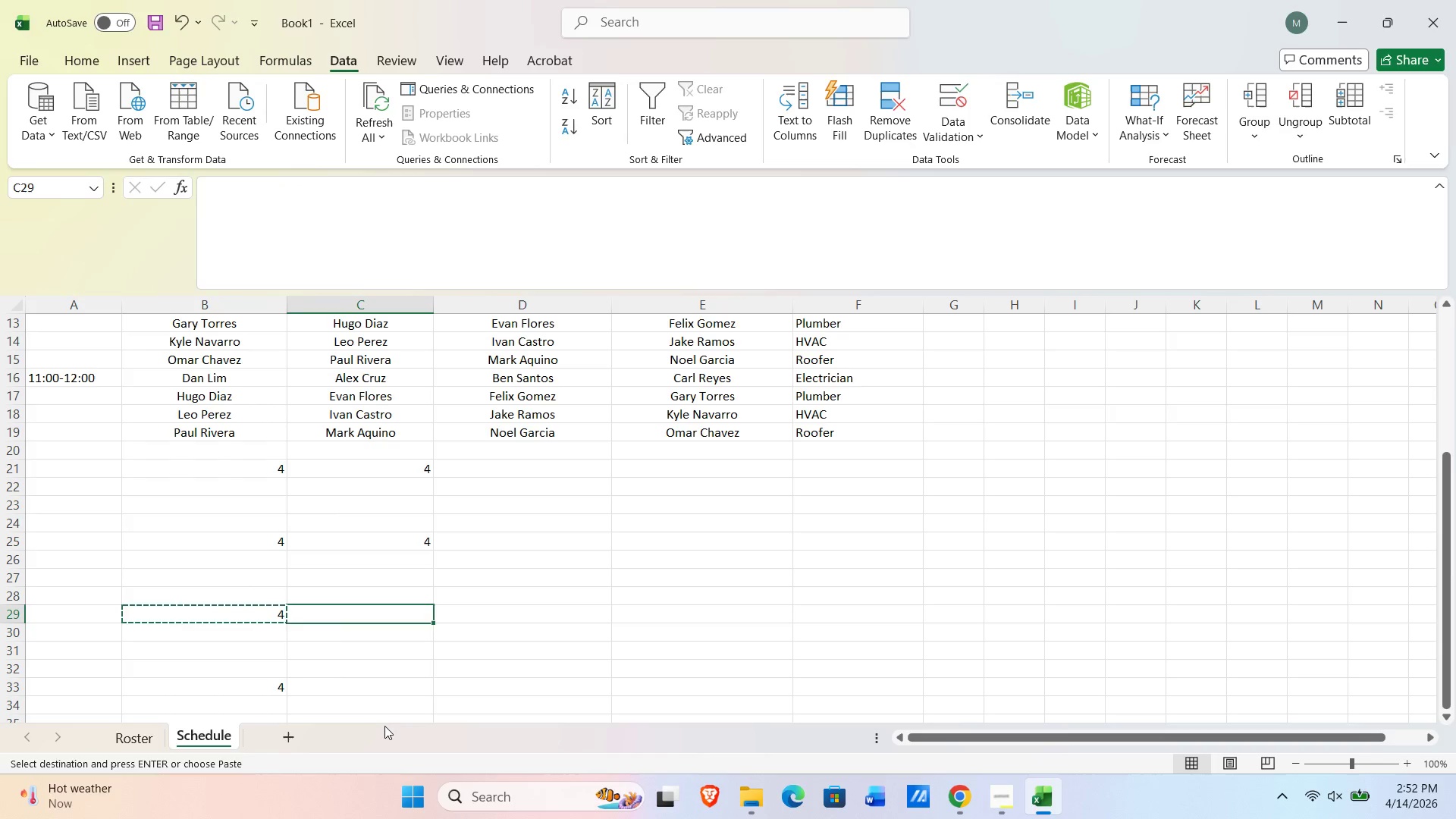 
key(NumpadEnter)
 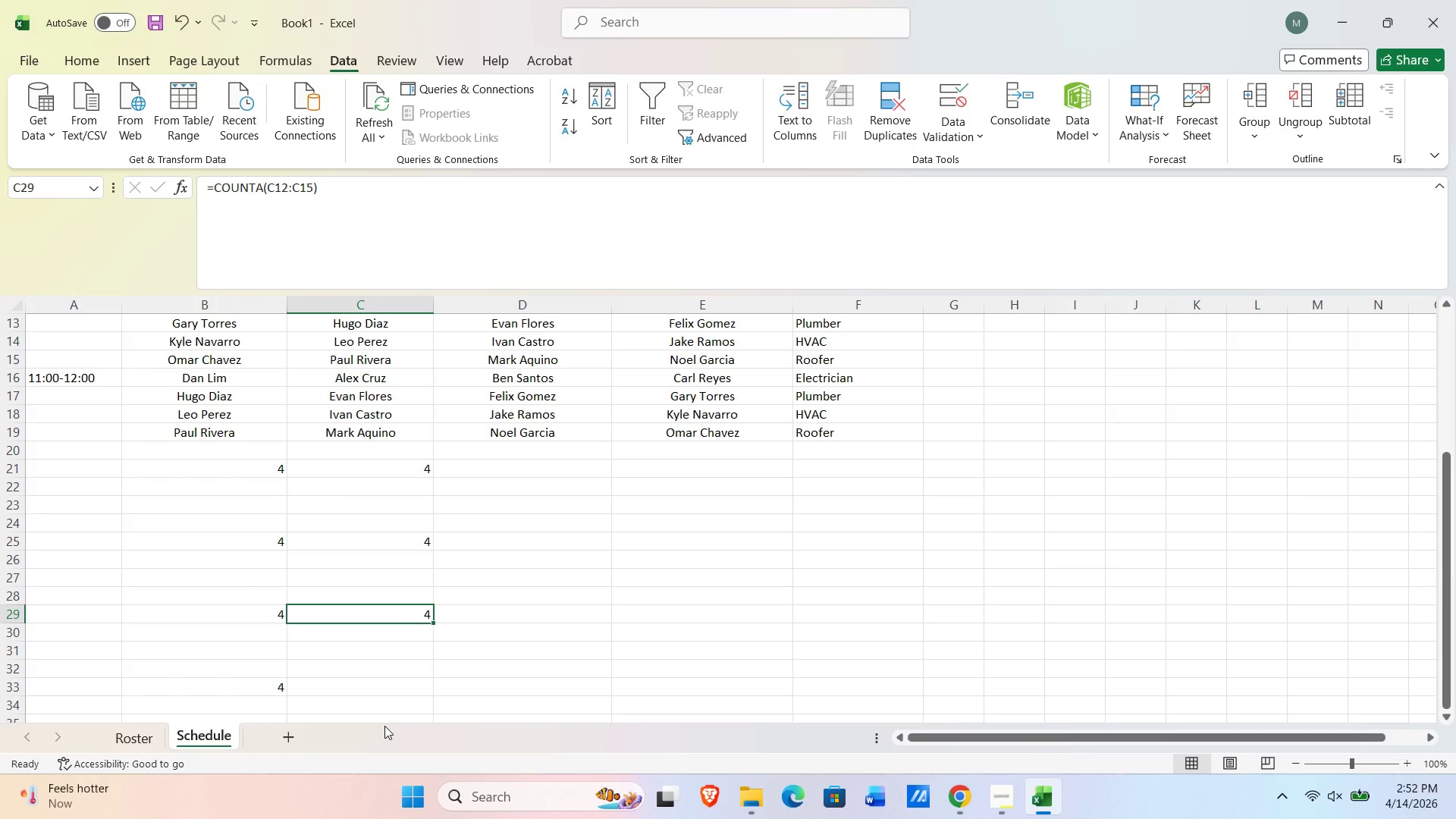 
key(ArrowLeft)
 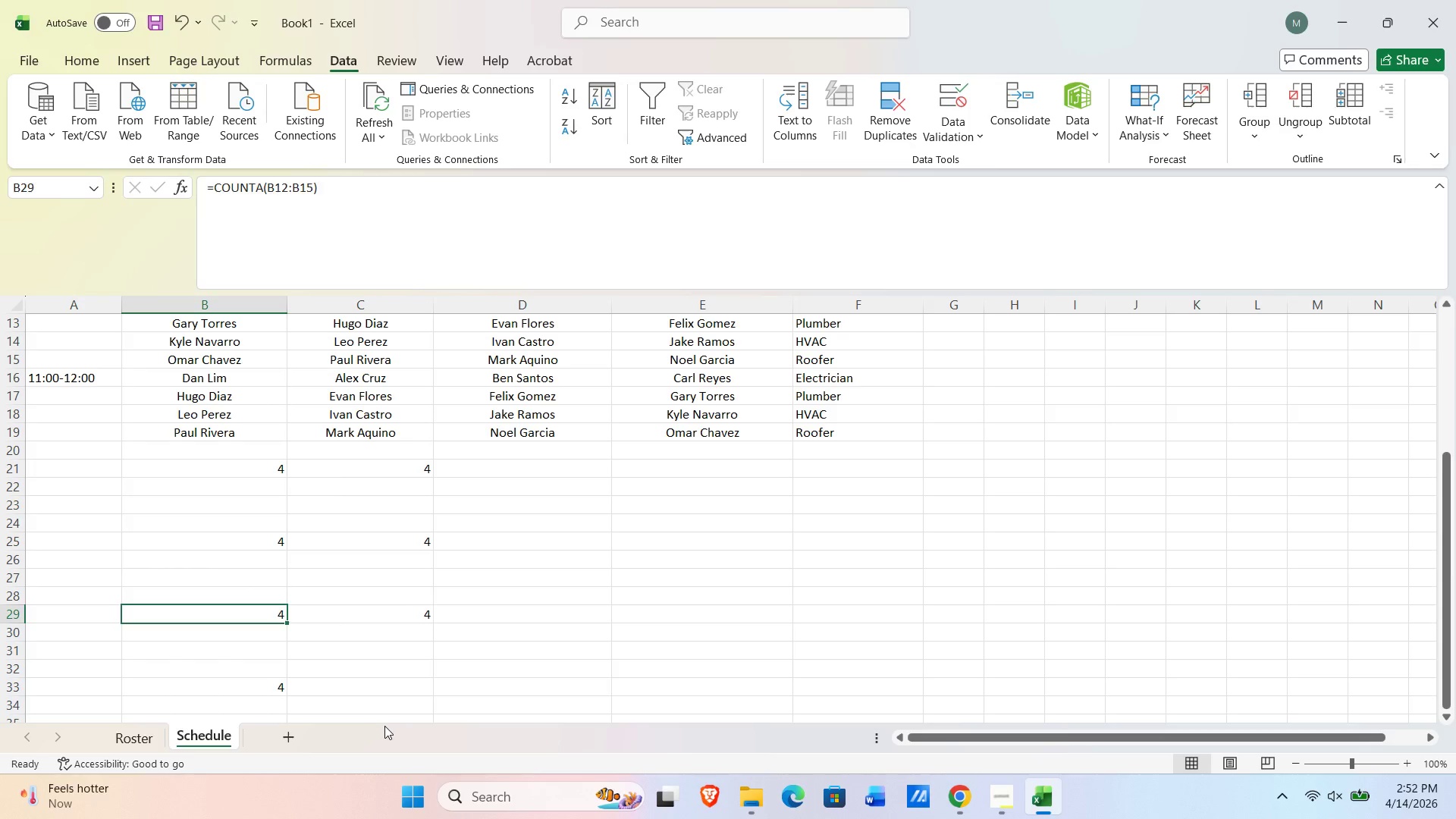 
key(ArrowDown)
 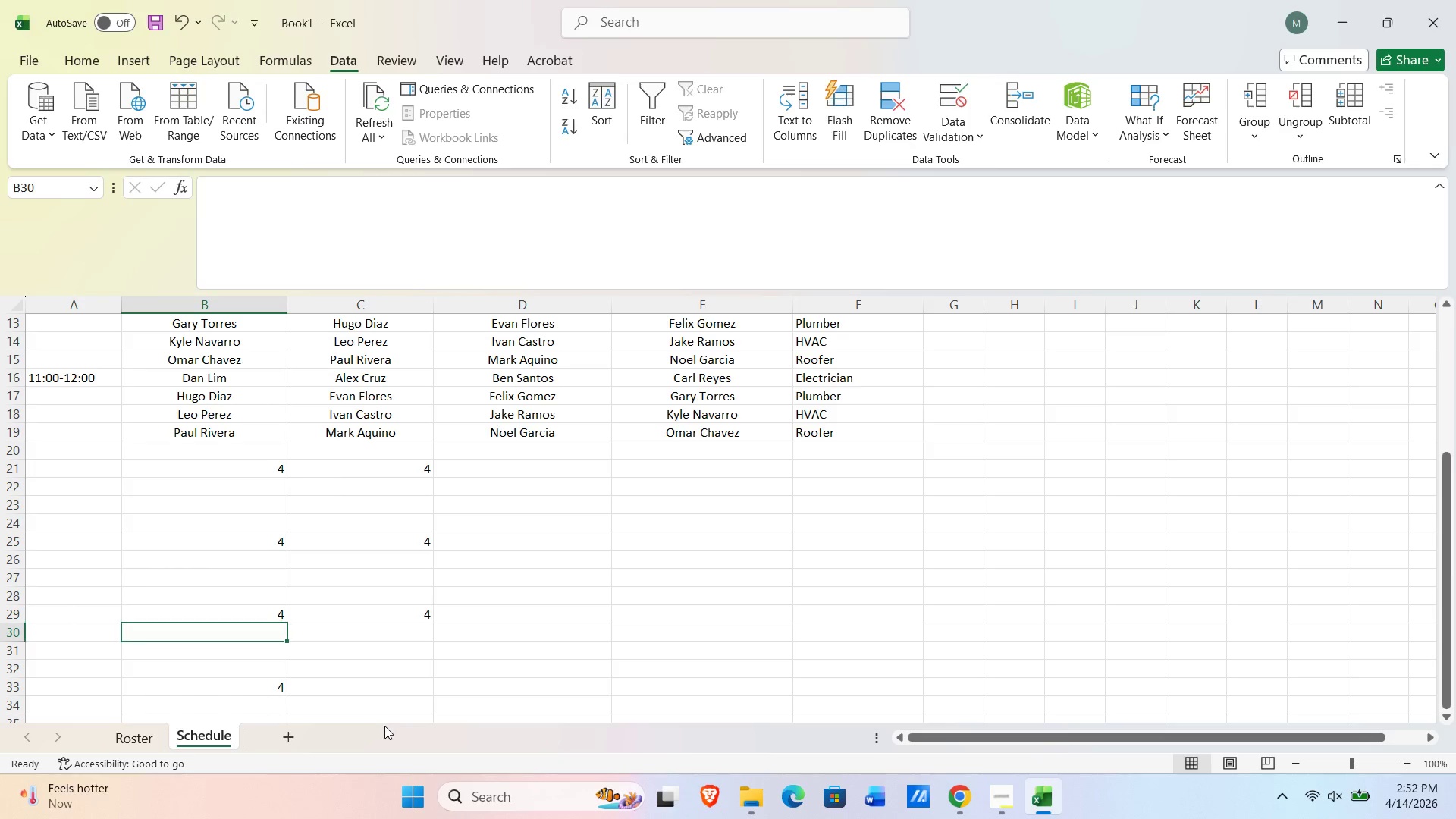 
key(Control+ControlLeft)
 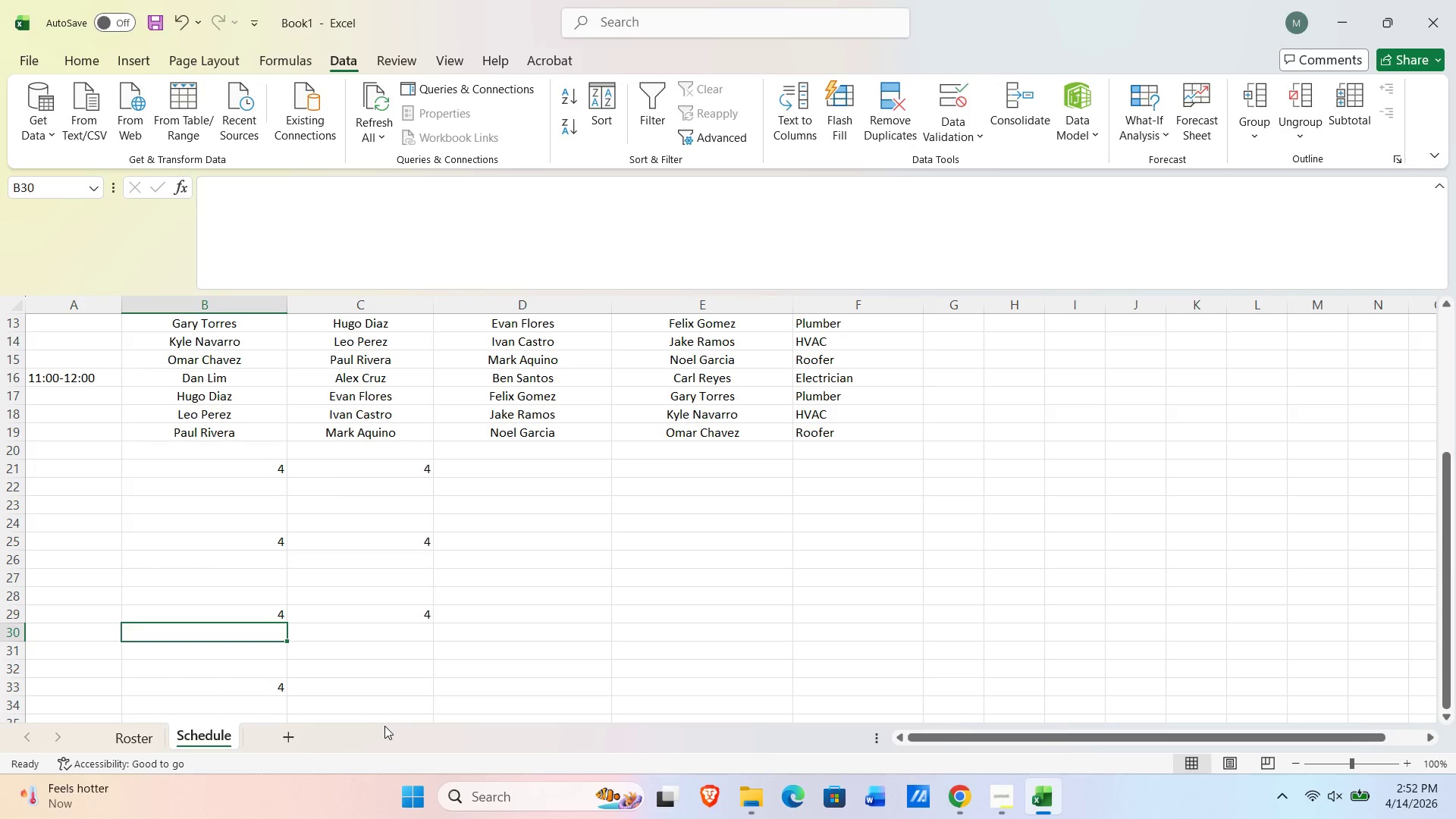 
key(Control+ArrowDown)
 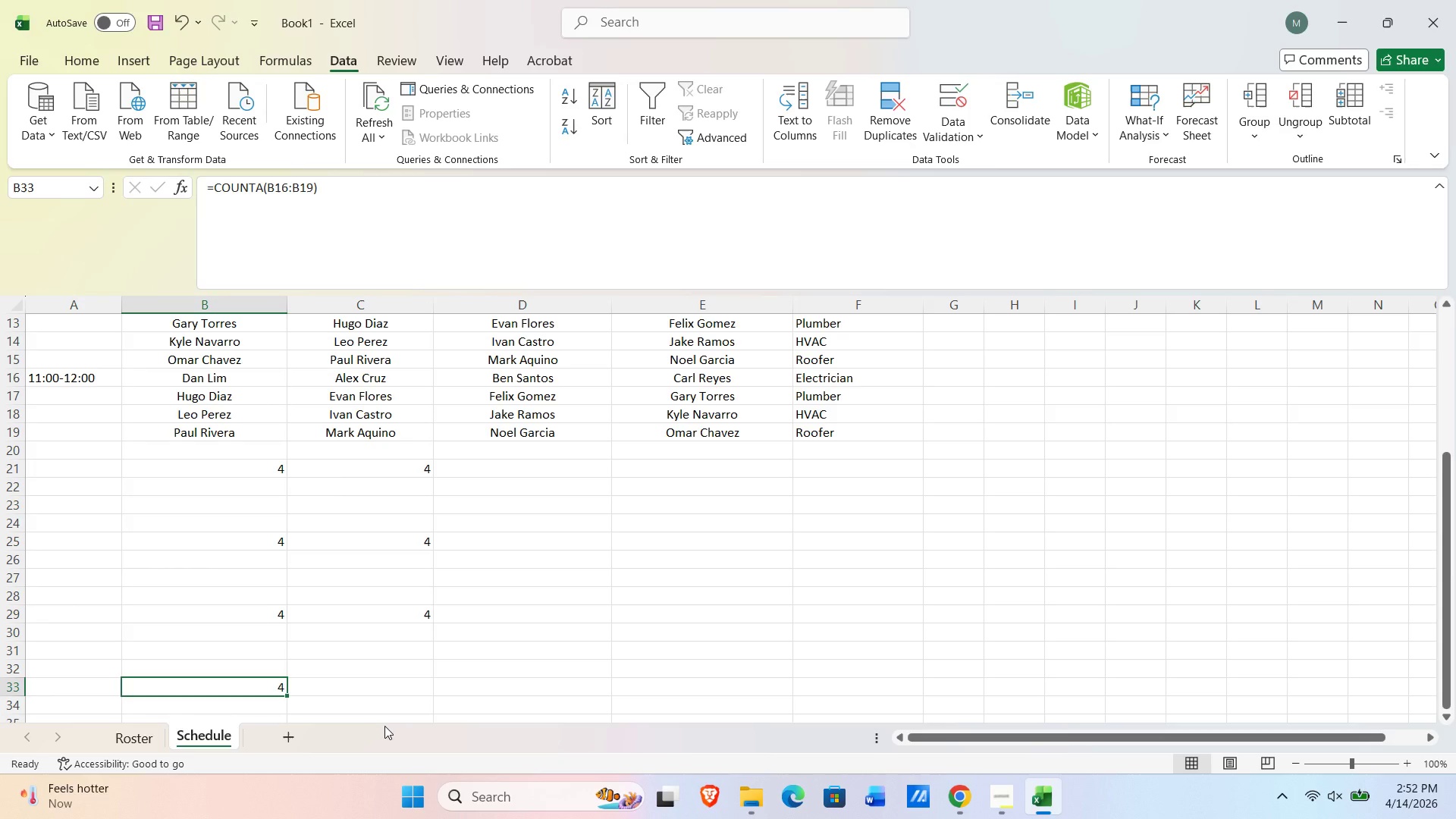 
key(Control+C)
 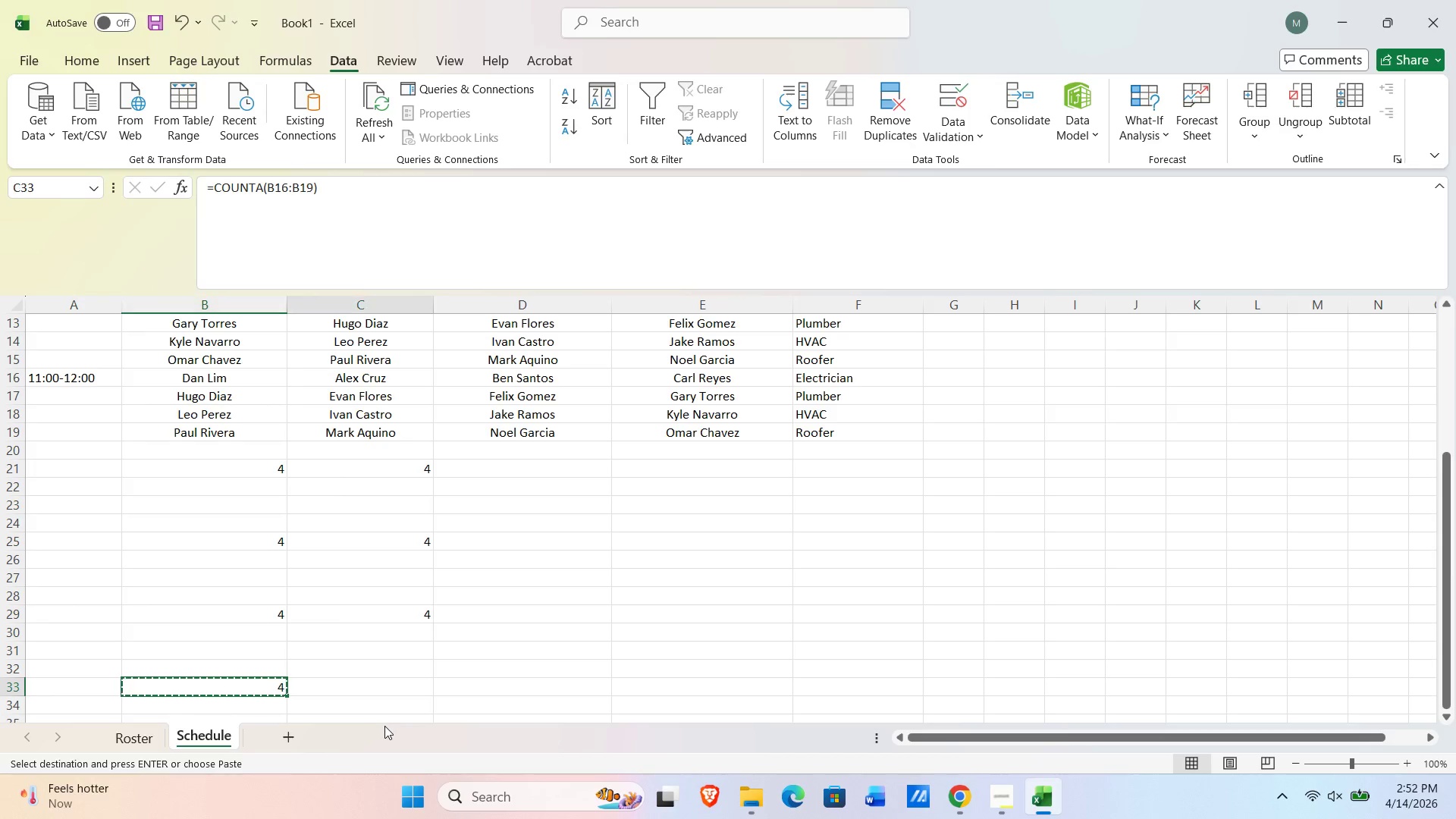 
key(ArrowRight)
 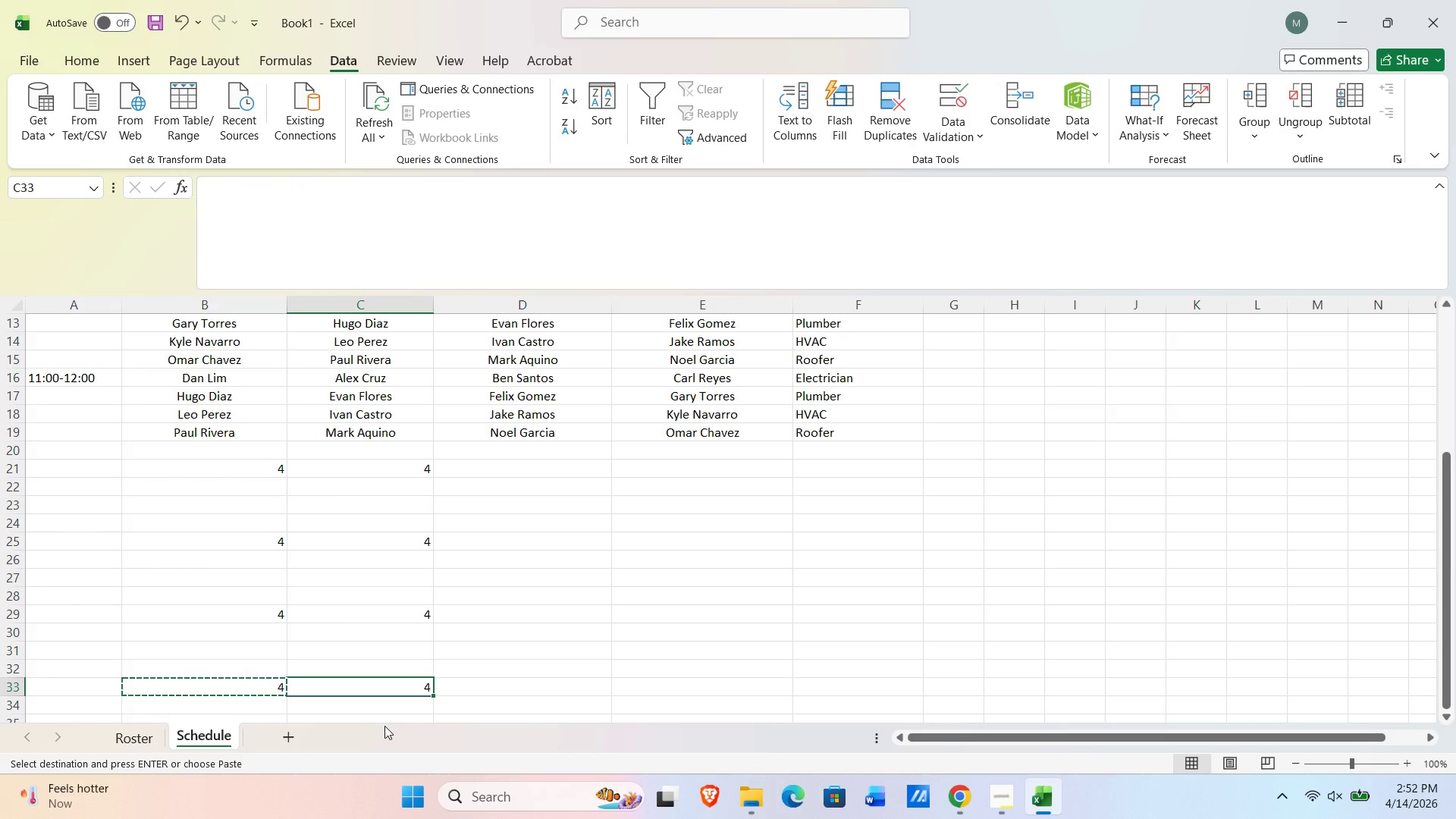 
key(NumpadEnter)
 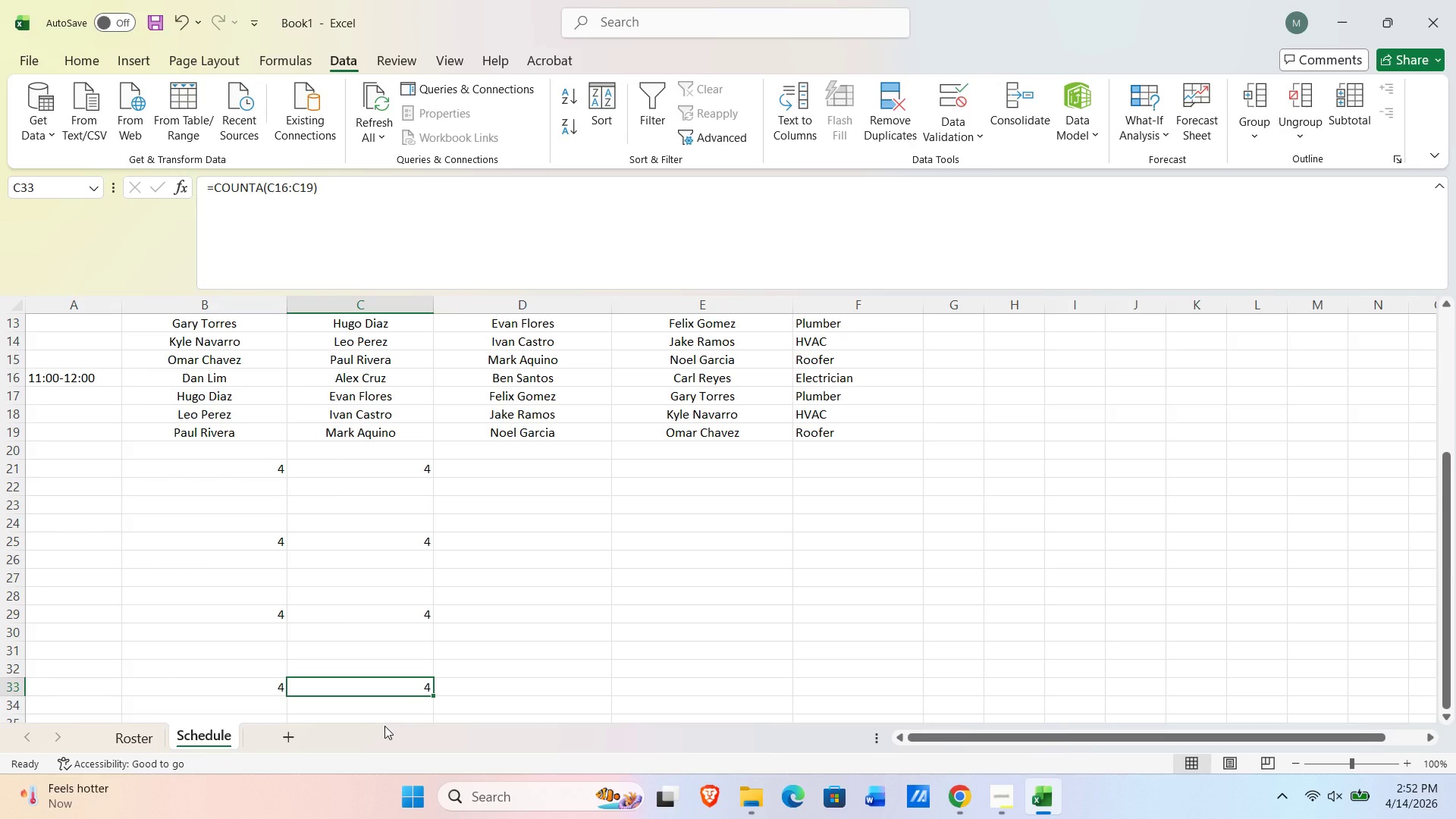 
hold_key(key=ControlLeft, duration=1.06)
 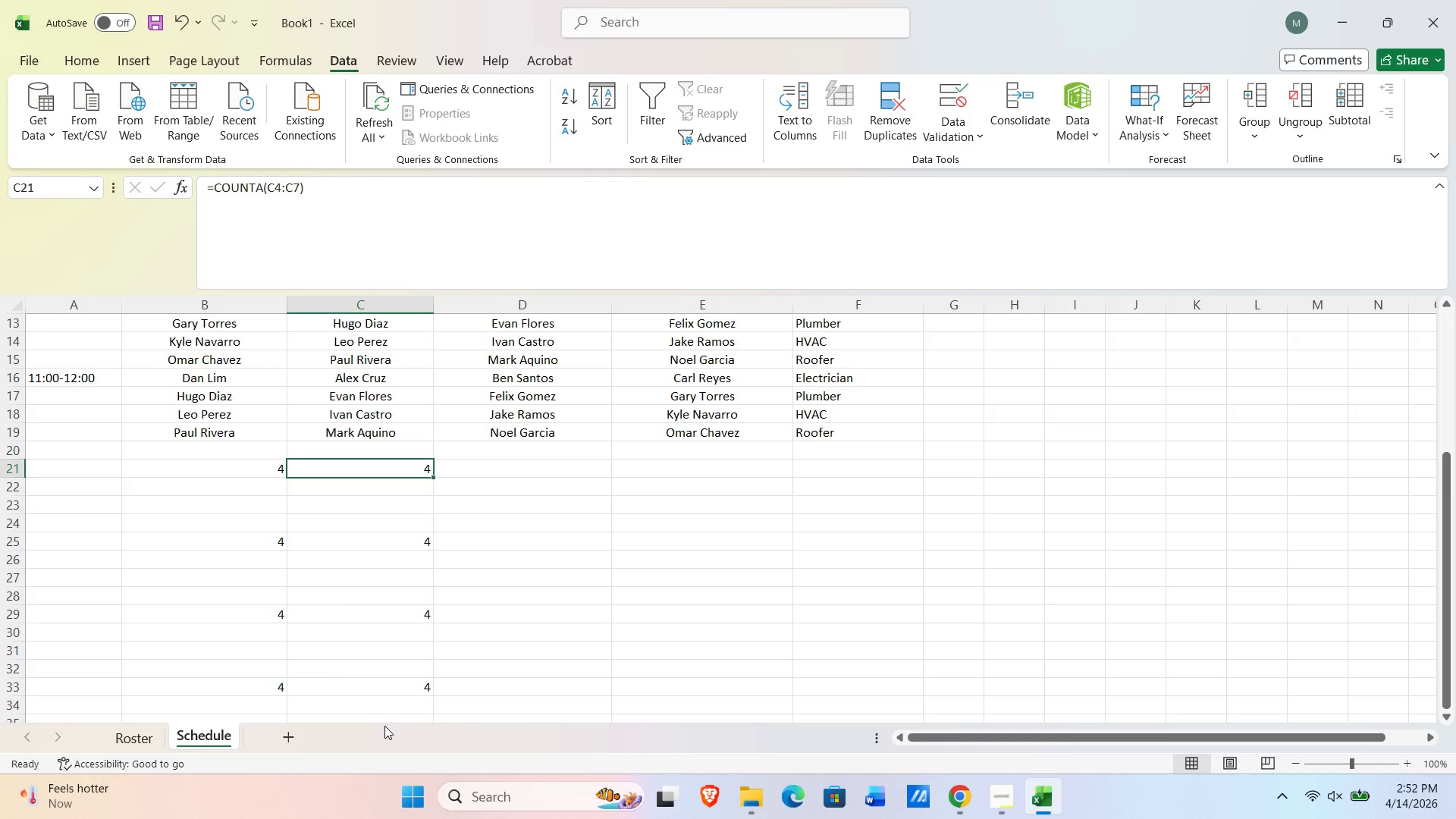 
key(ArrowUp)
 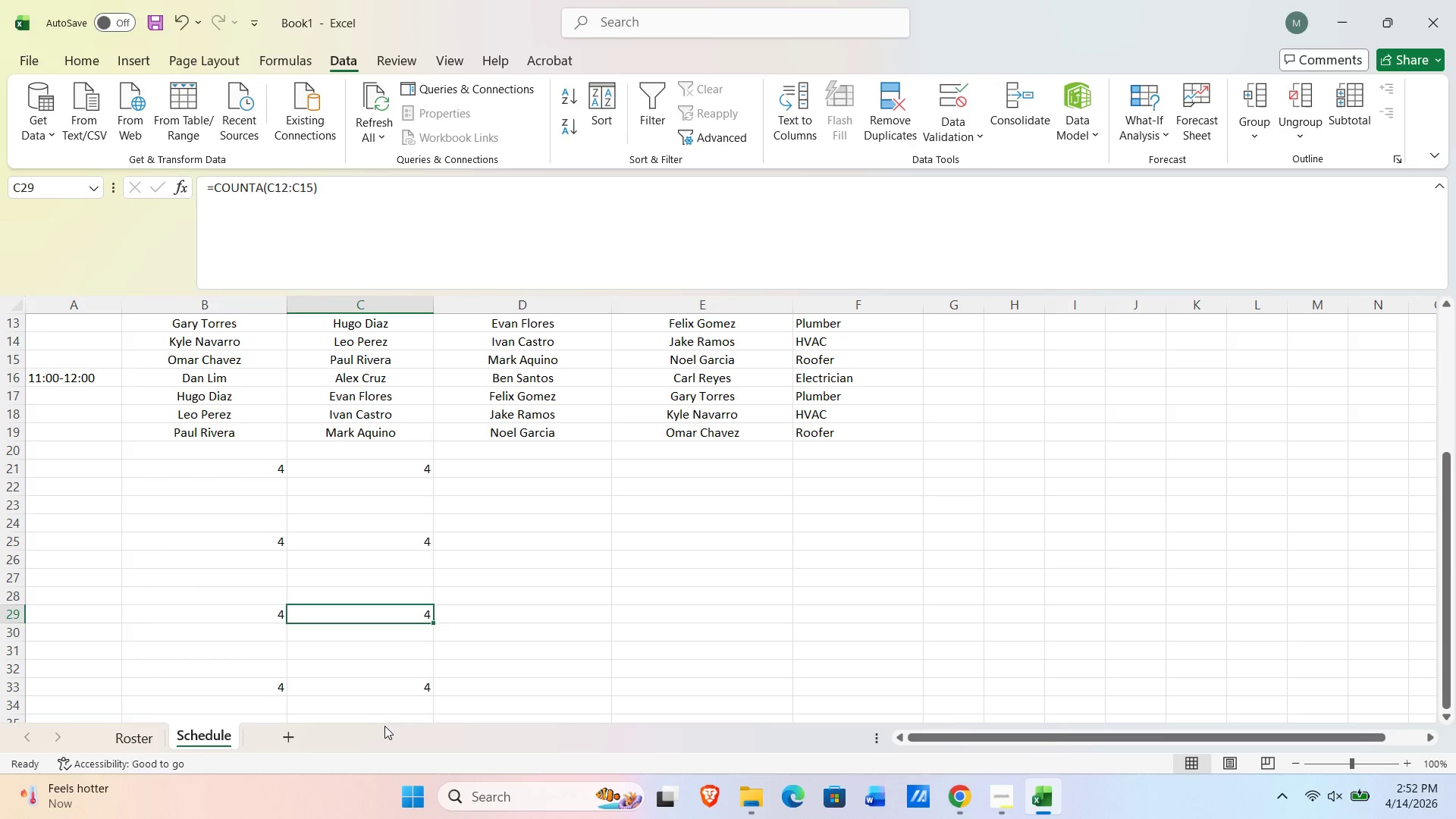 
key(ArrowUp)
 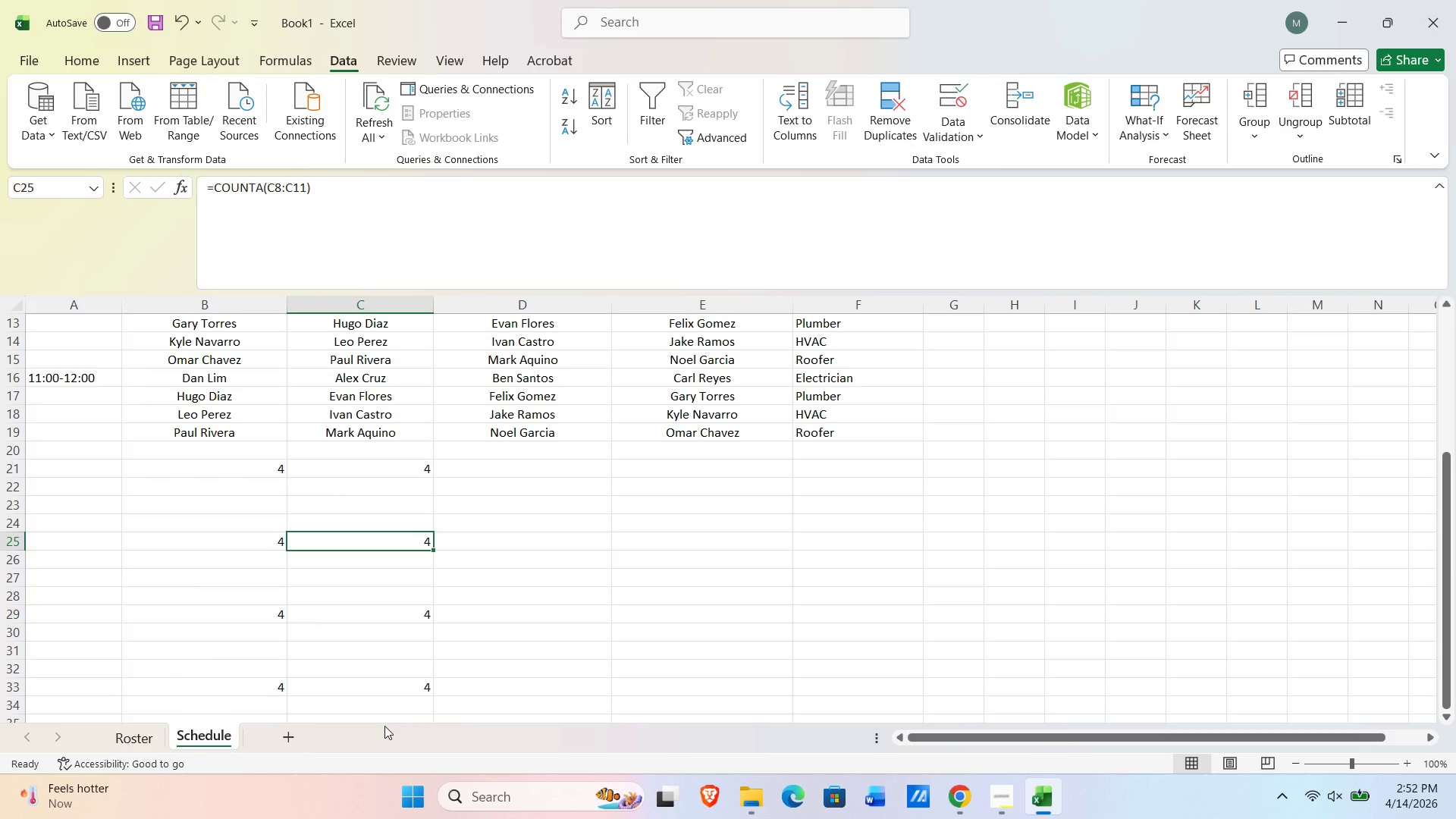 
key(ArrowUp)
 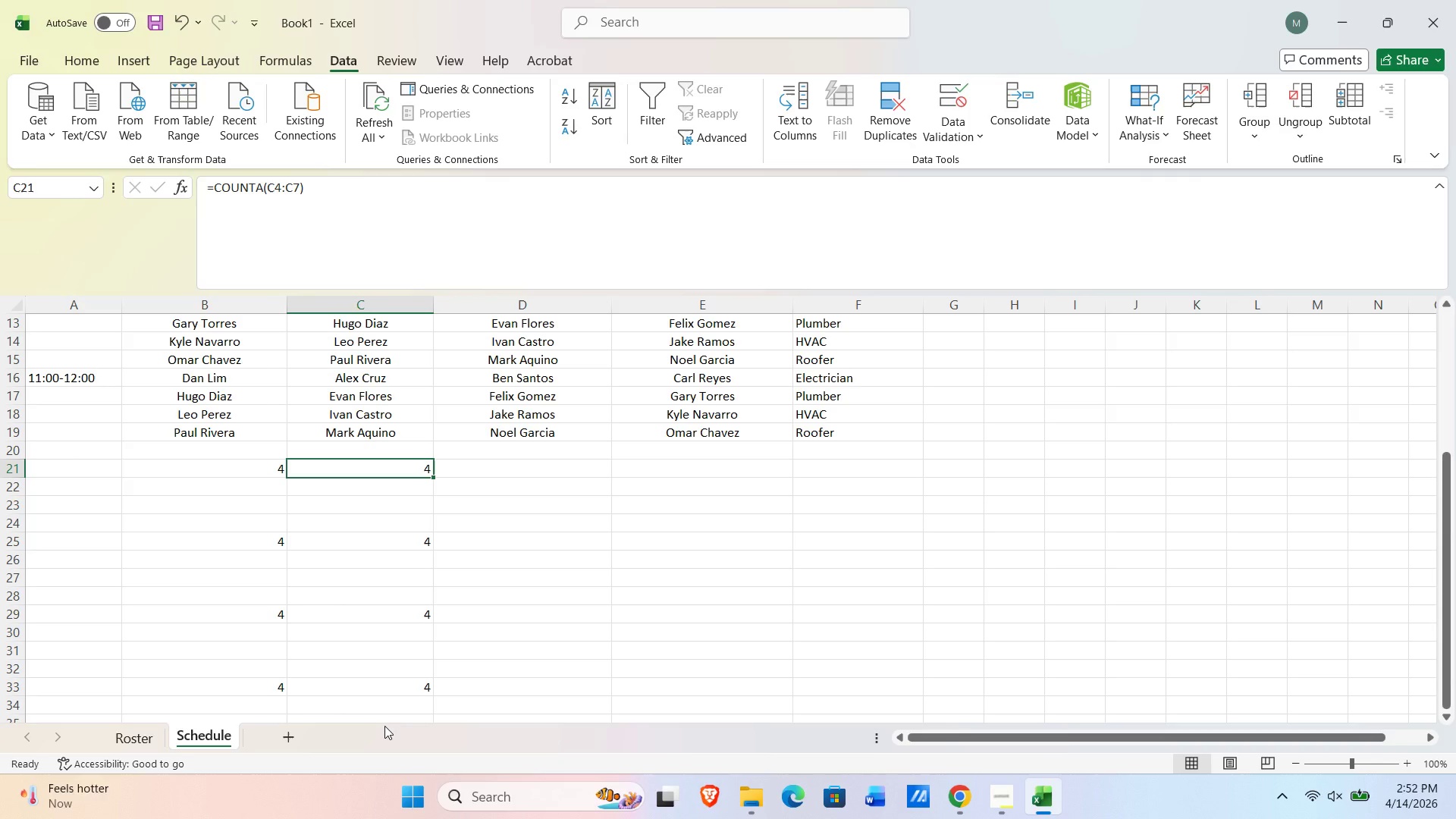 
key(Control+Shift+ArrowDown)
 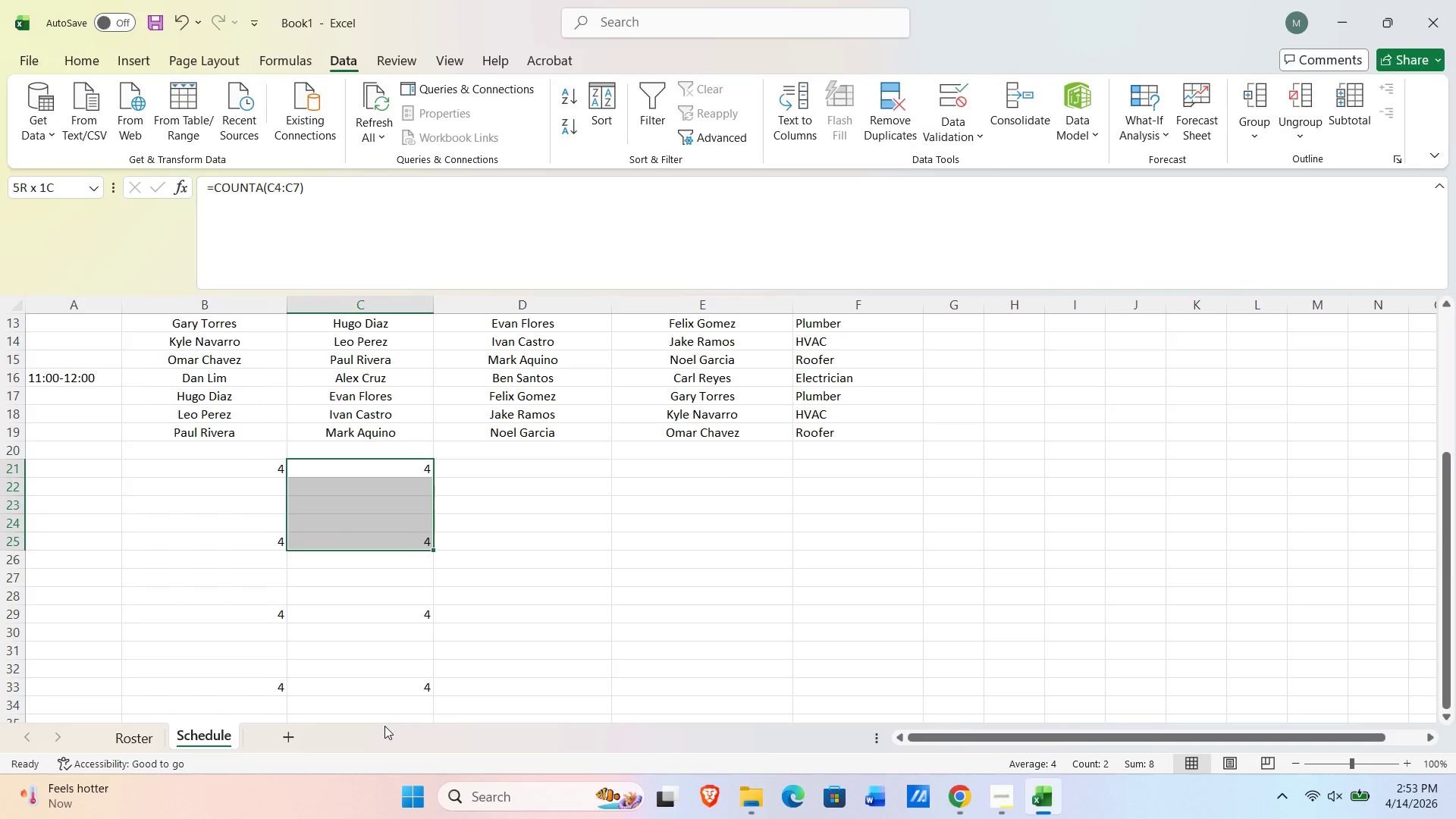 
key(Control+Shift+ArrowDown)
 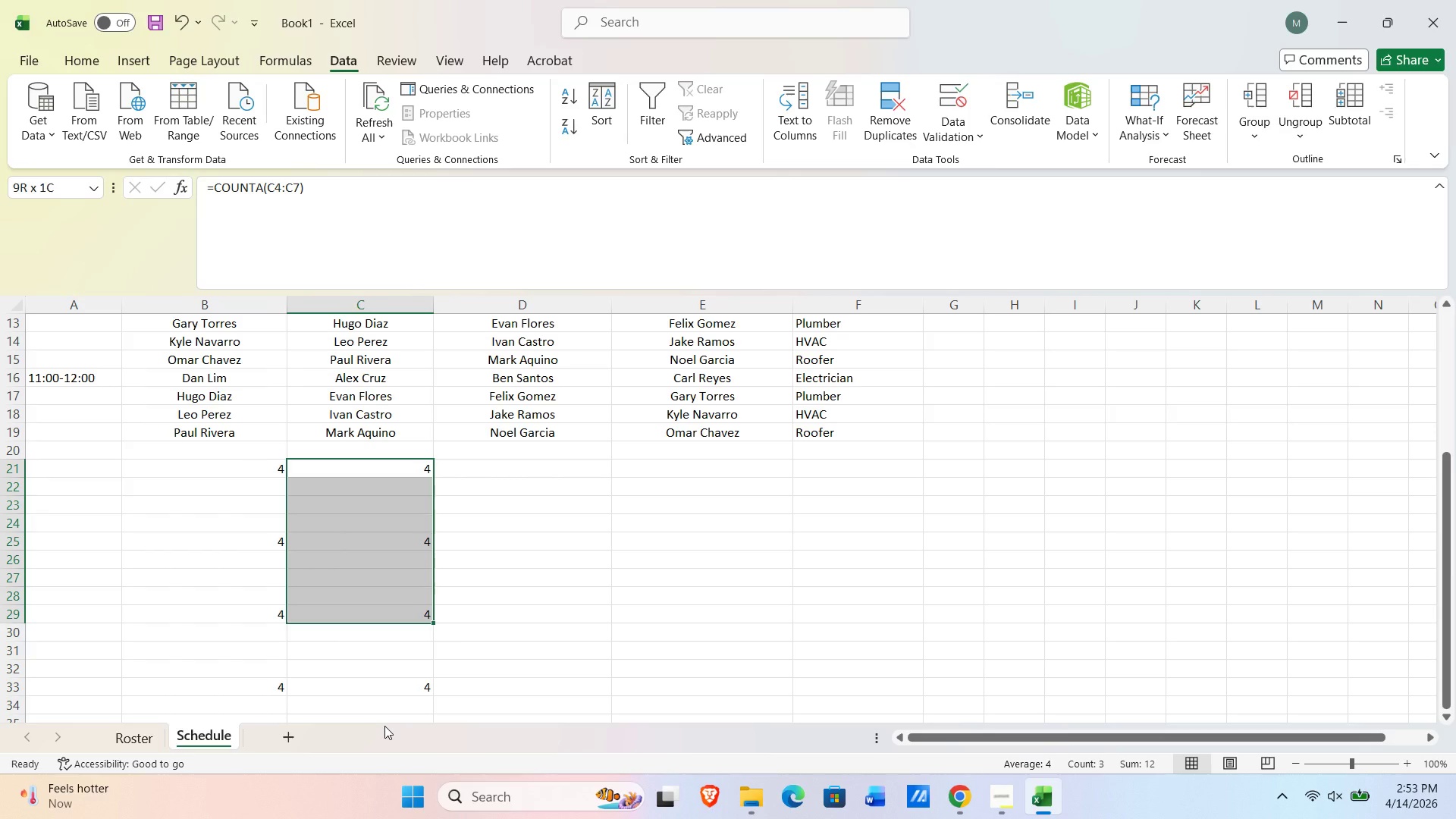 
key(Control+Shift+ArrowDown)
 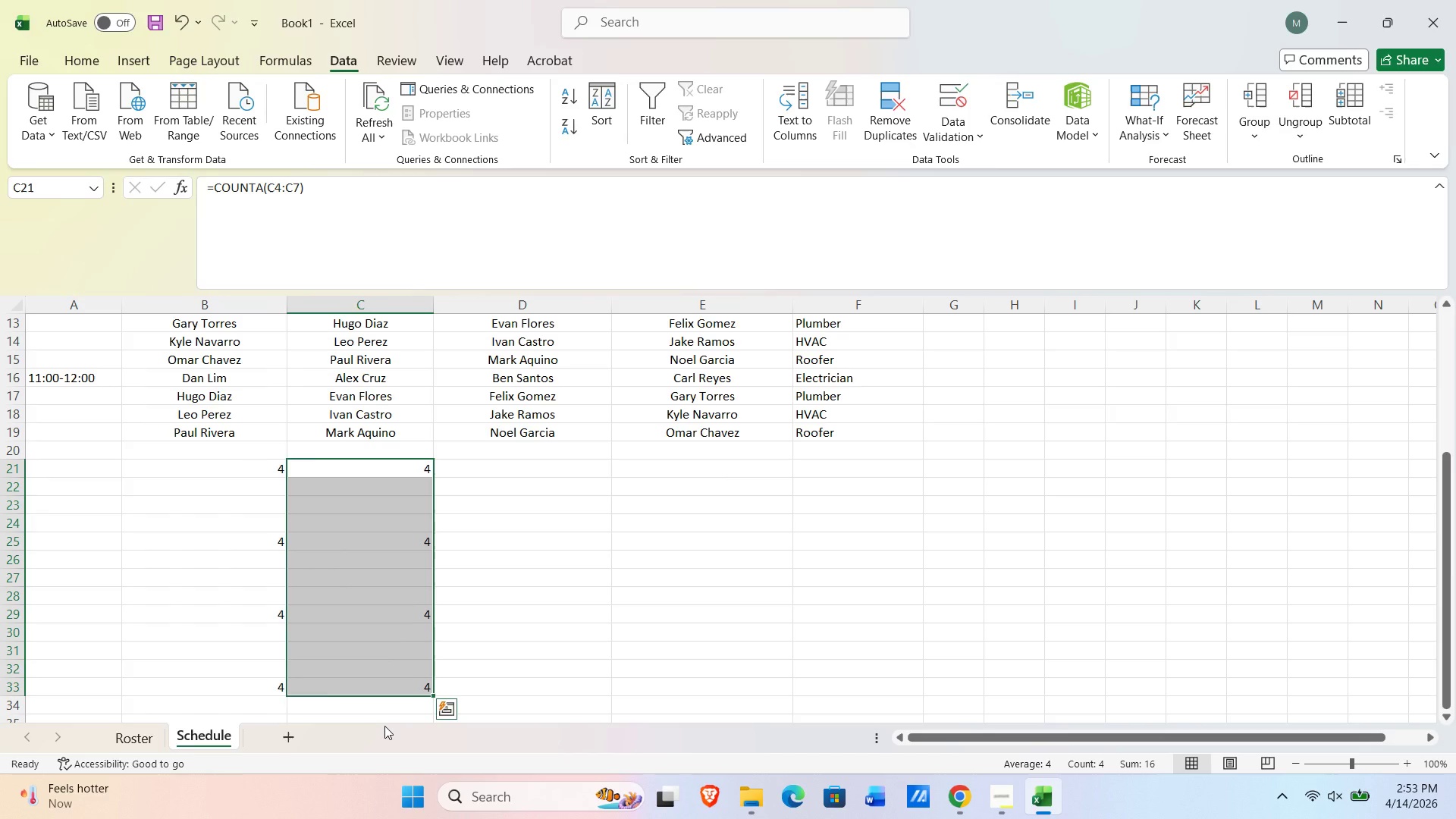 
key(Control+C)
 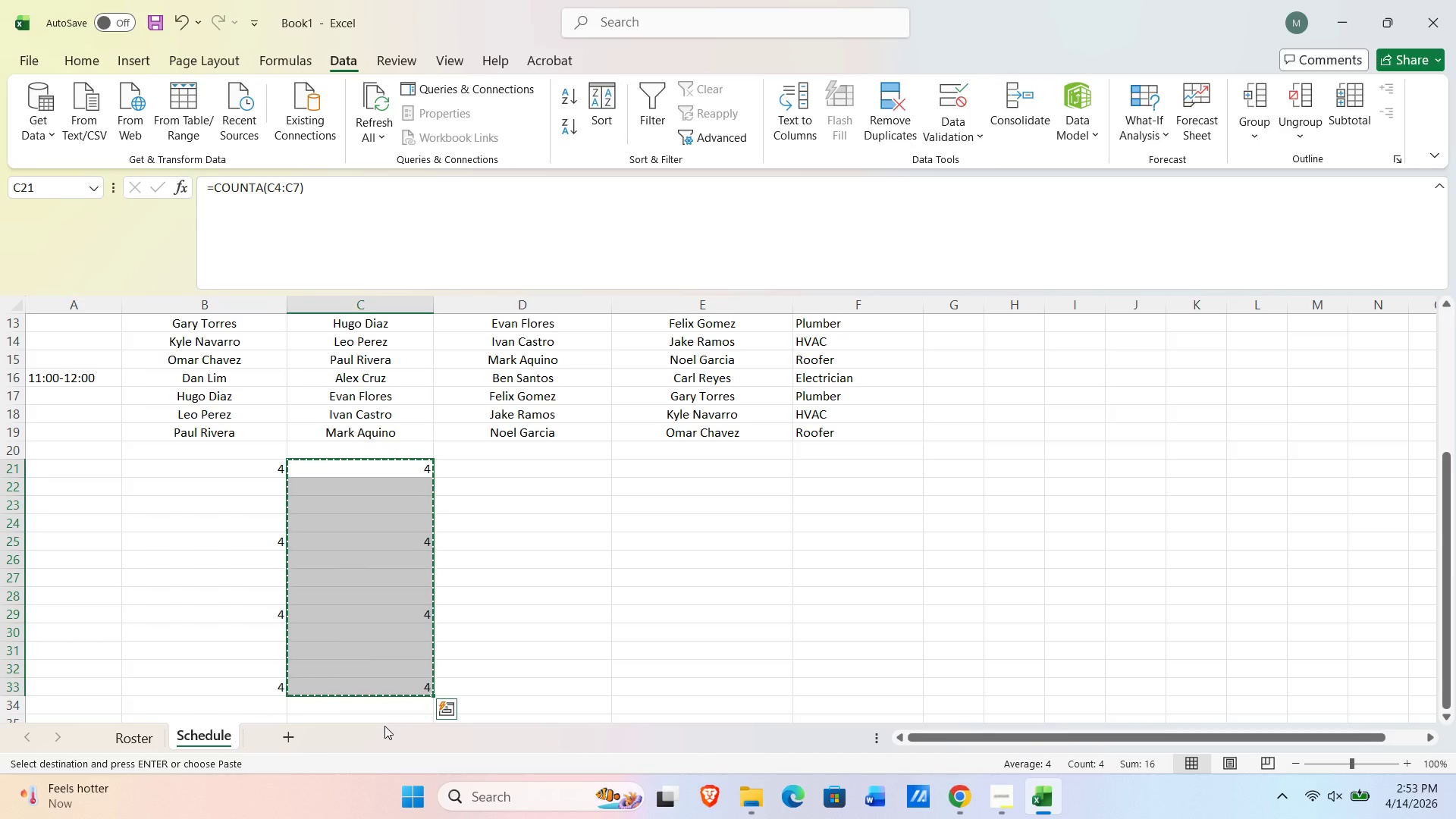 
key(ArrowRight)
 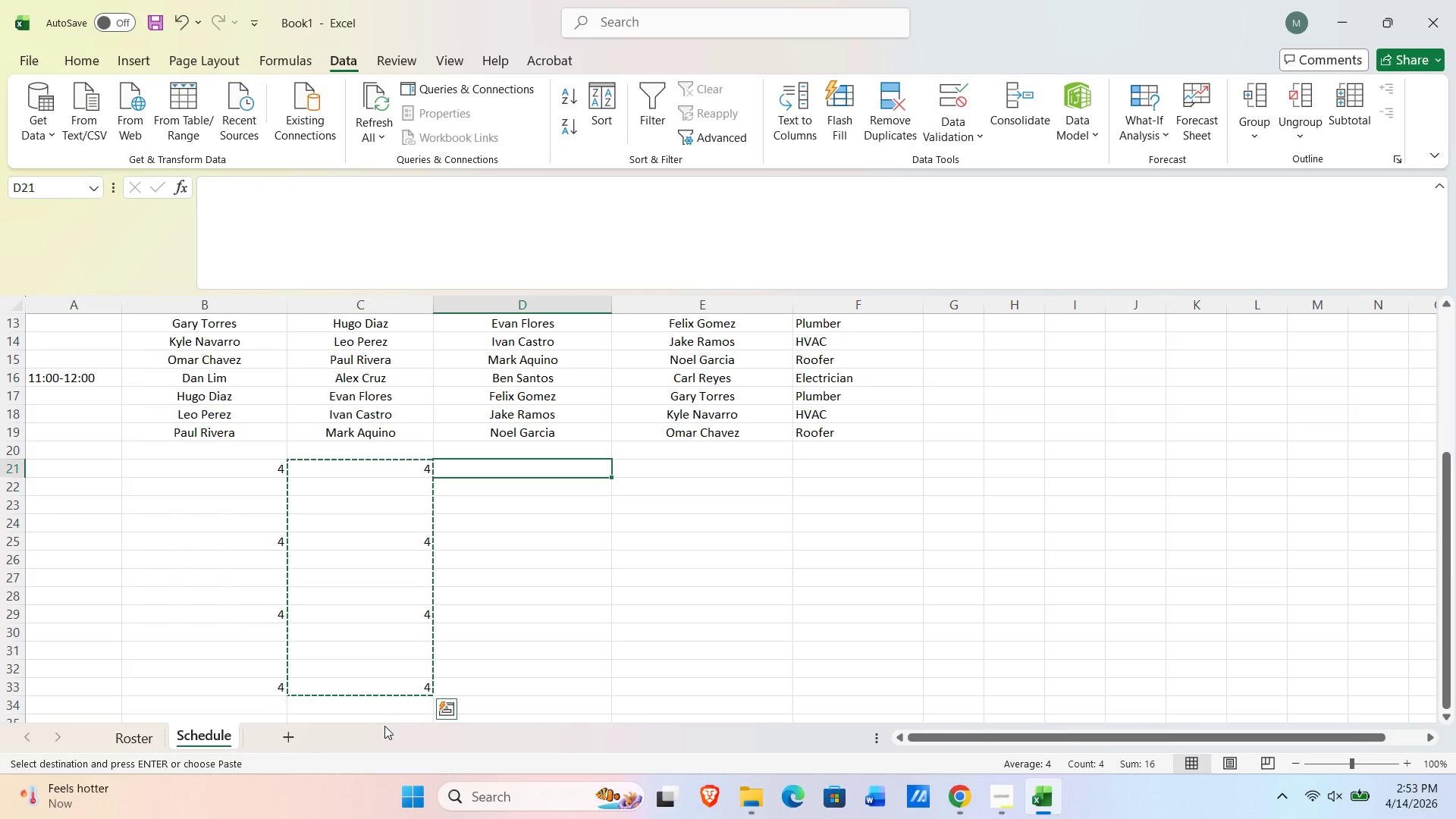 
key(Shift+ShiftLeft)
 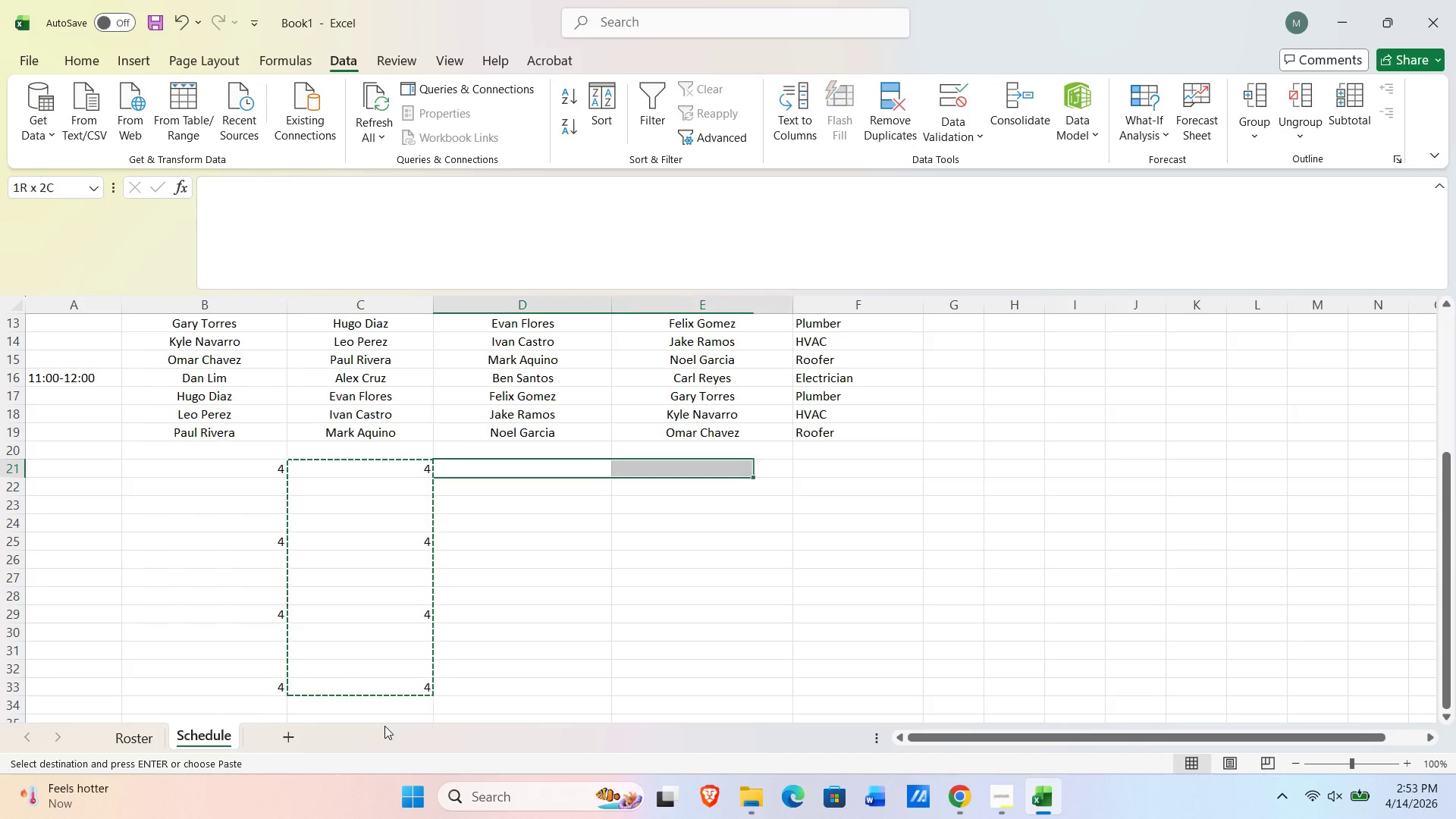 
key(Shift+ArrowRight)
 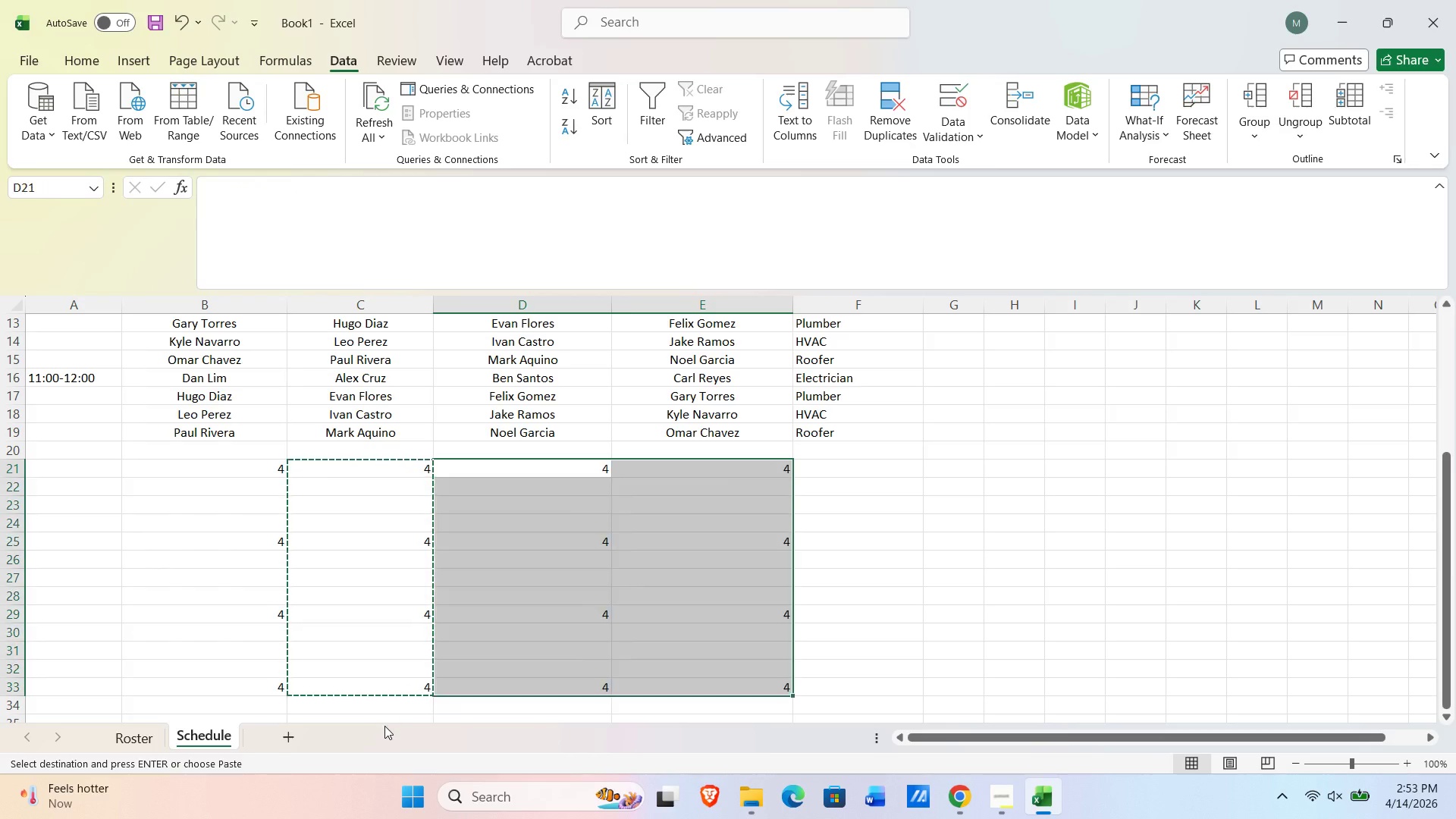 
key(NumpadEnter)
 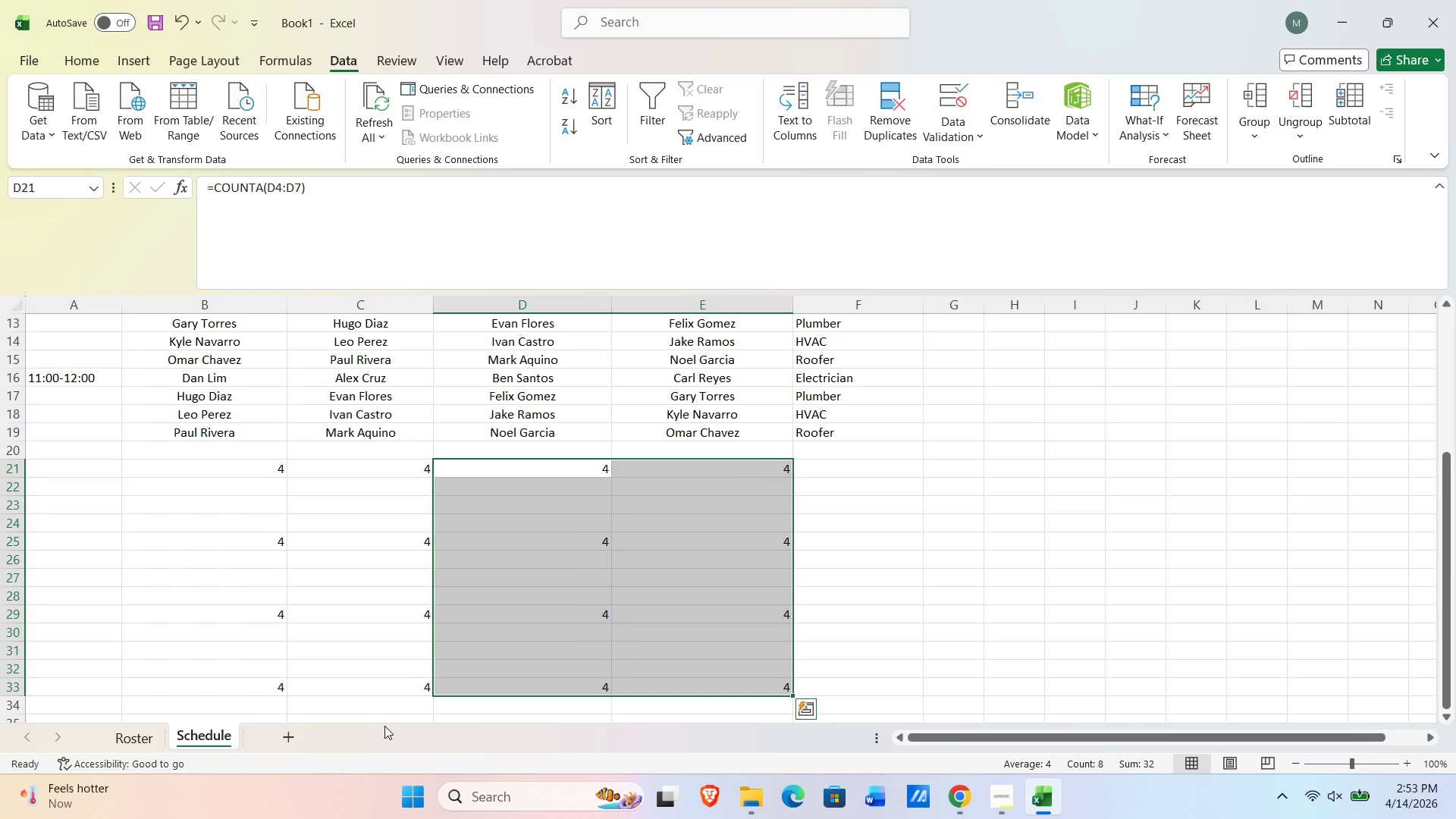 
hold_key(key=ControlLeft, duration=0.61)
 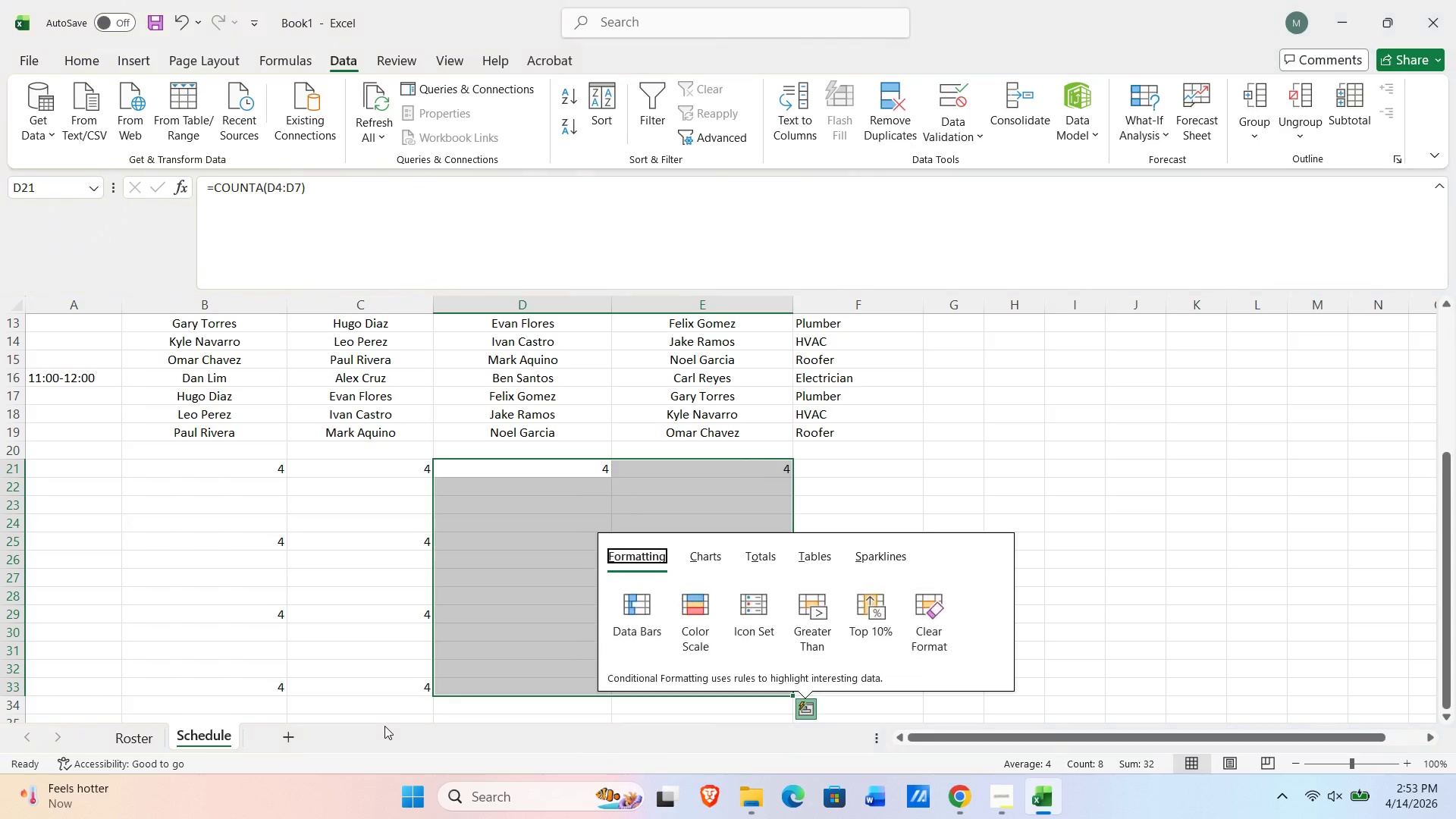 
key(Control+ControlLeft)
 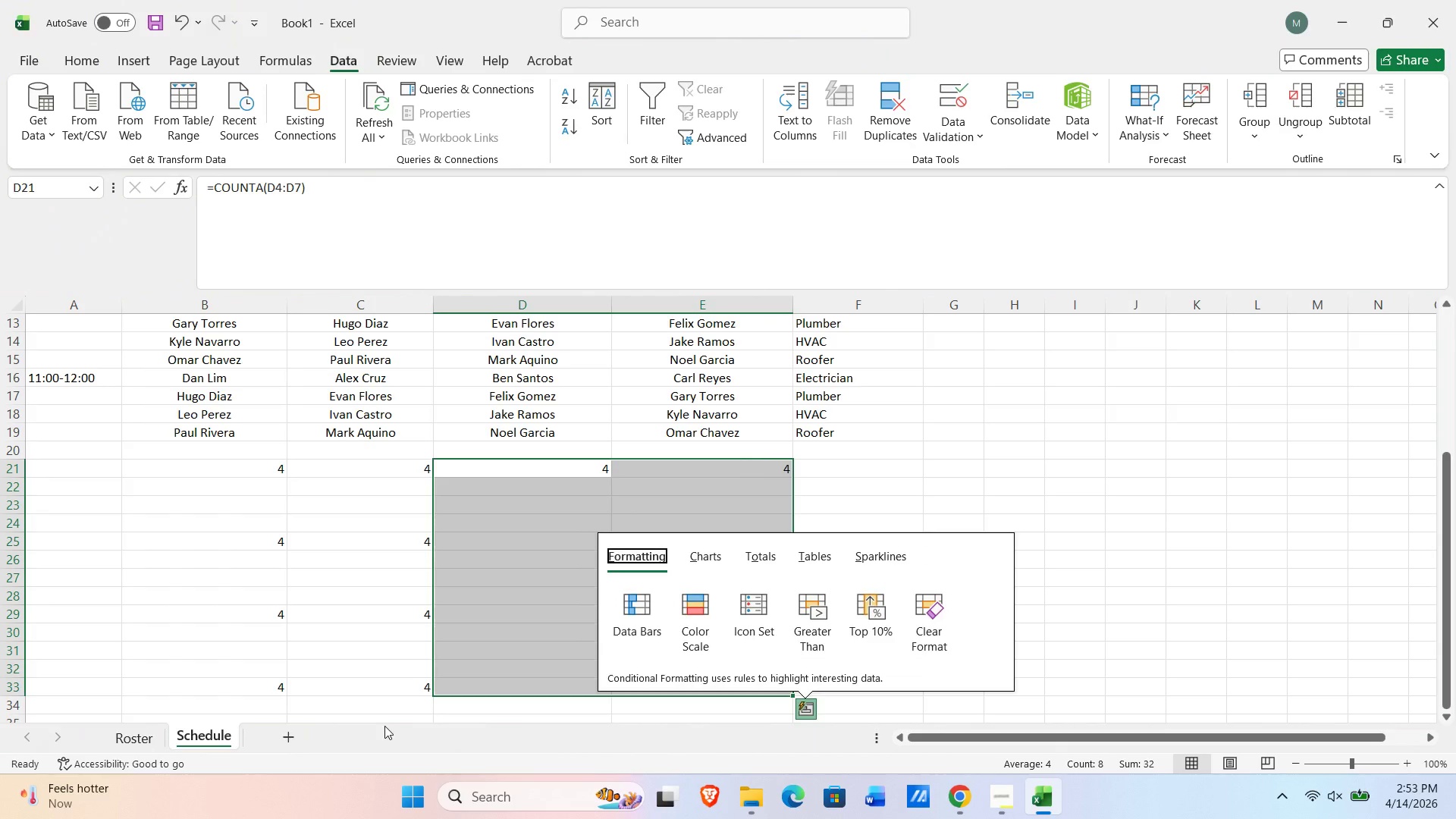 
key(Alt+AltLeft)
 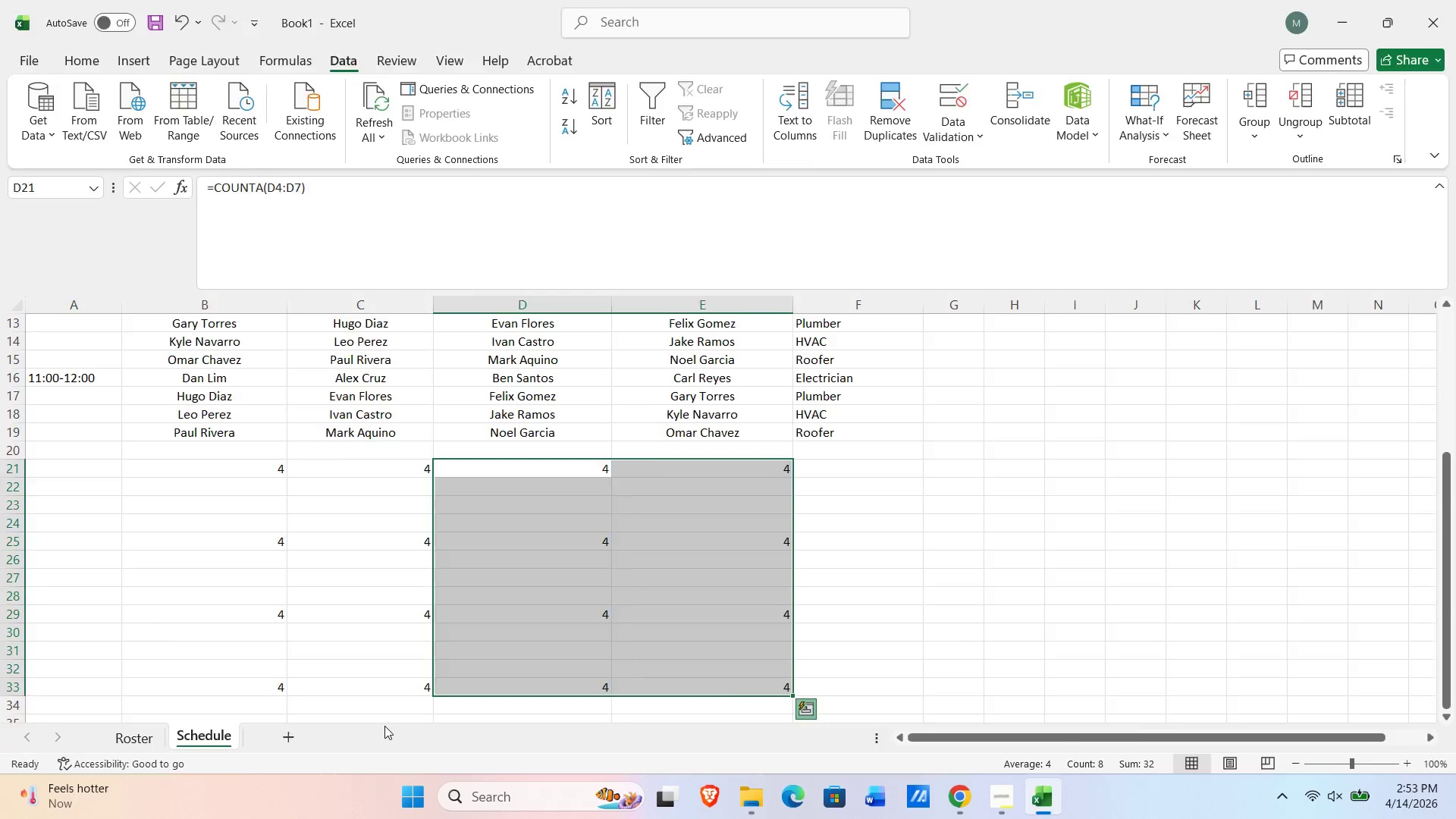 
key(Tab)
 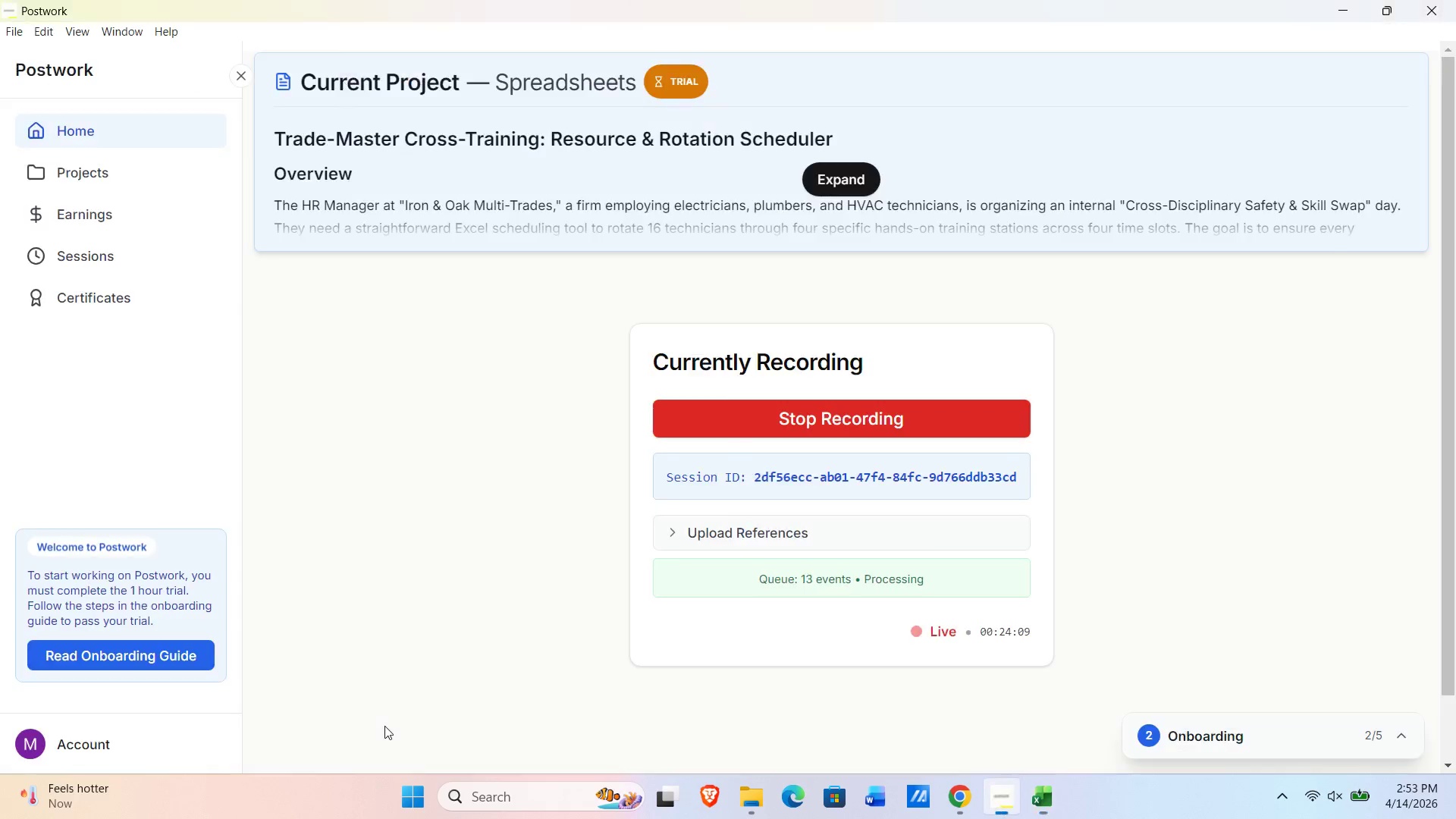 
key(Alt+AltLeft)
 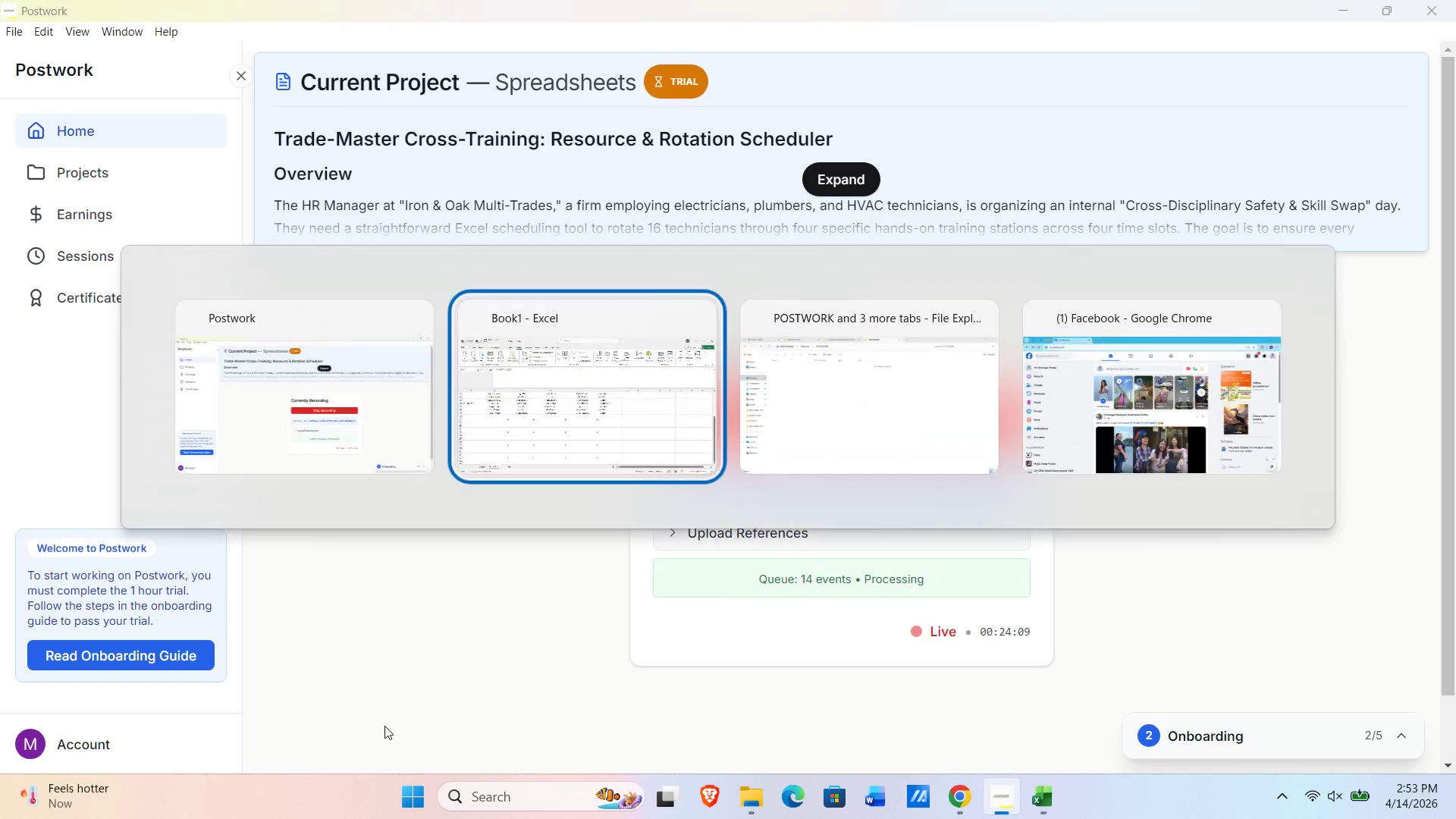 
key(Alt+Tab)
 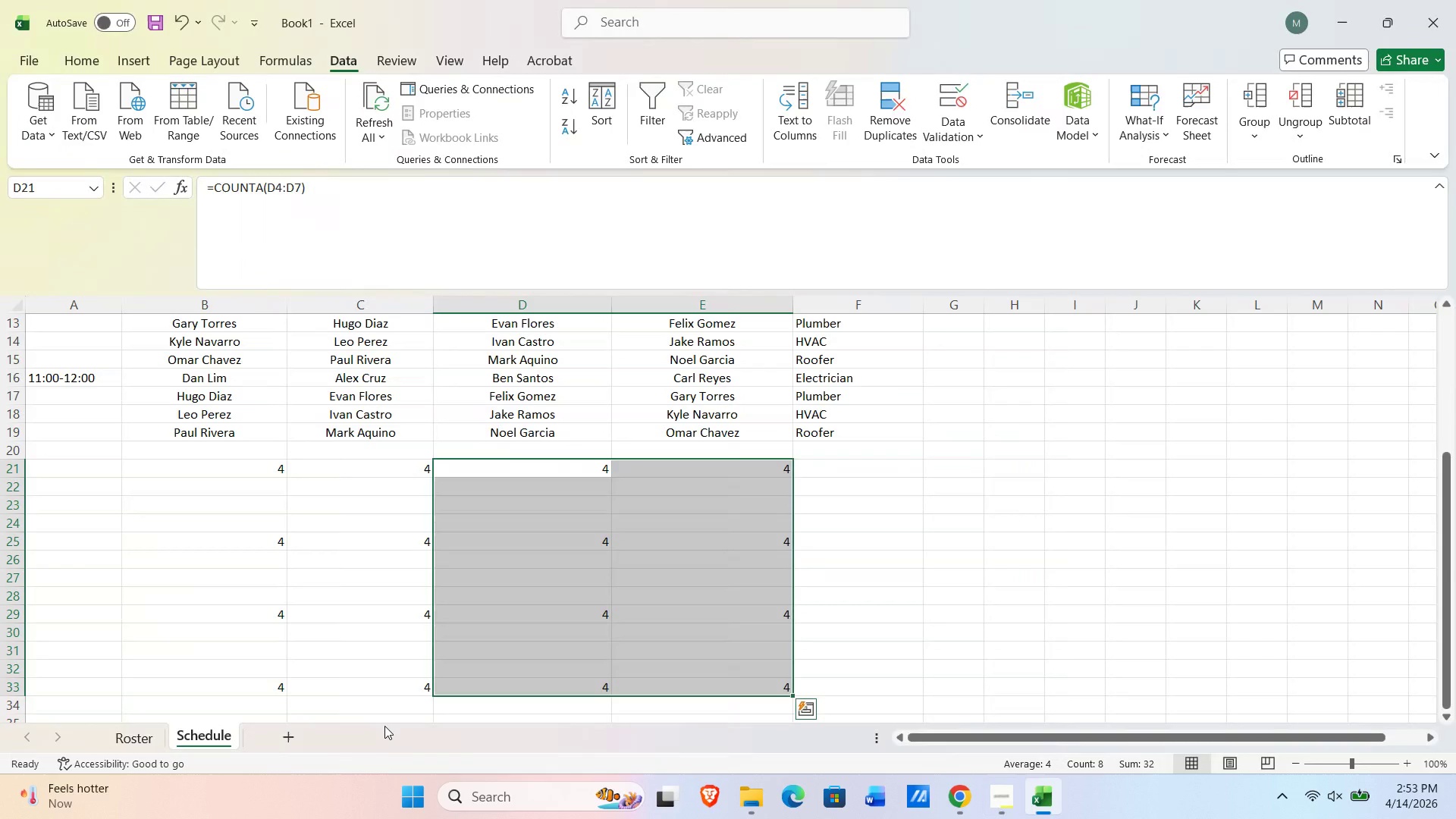 
key(Control+Z)
 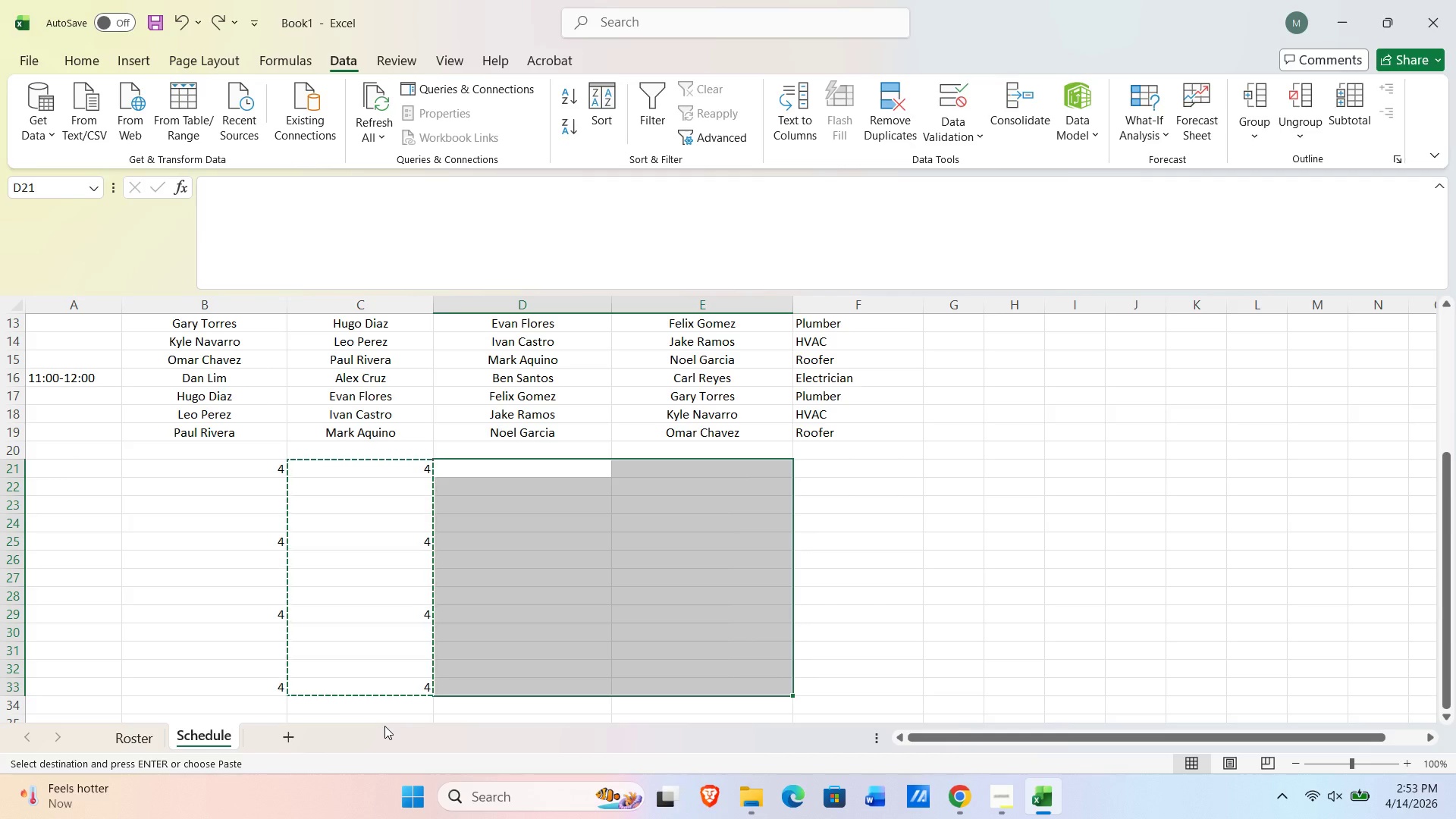 
key(Shift+ShiftLeft)
 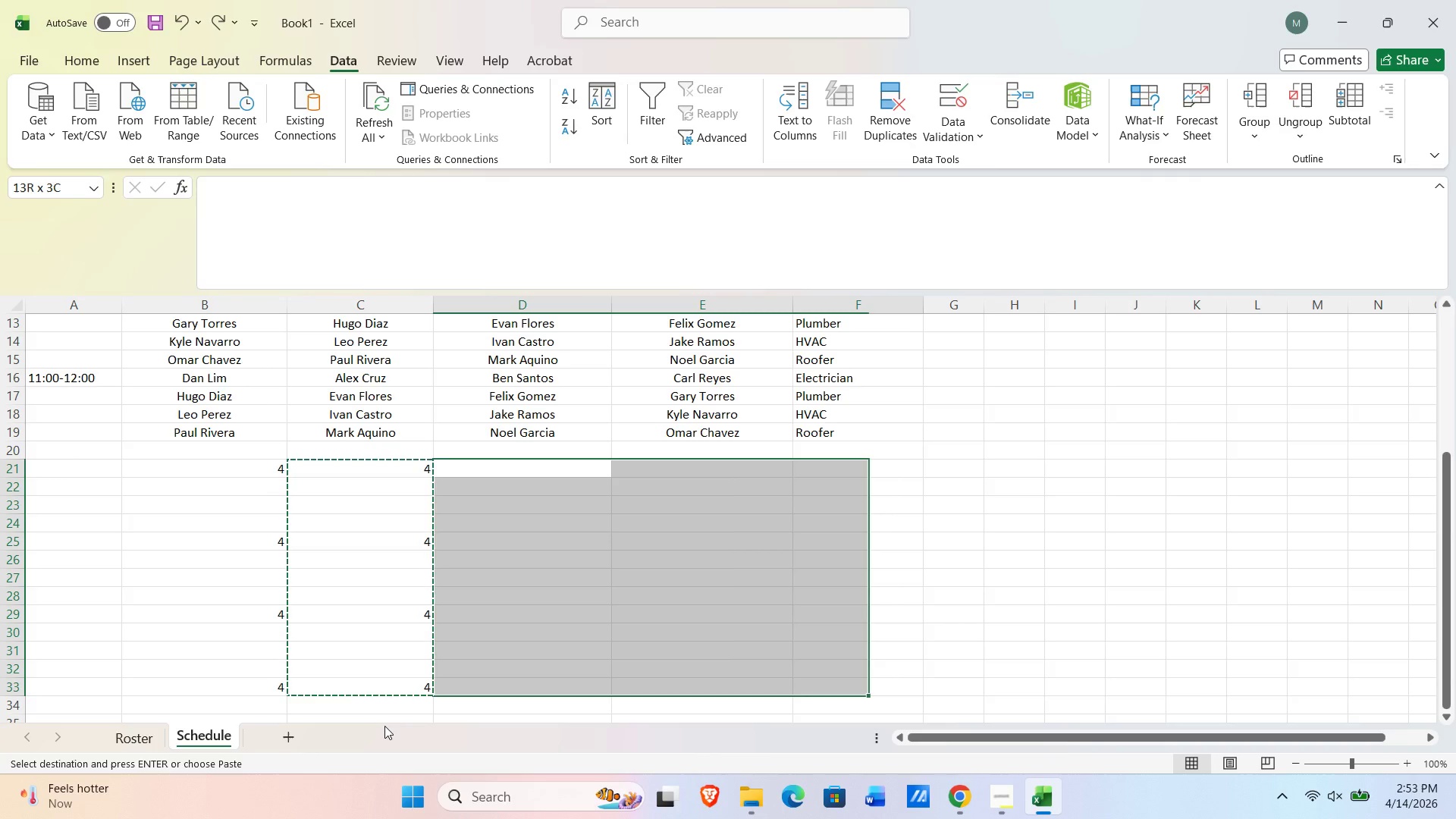 
key(Shift+ArrowRight)
 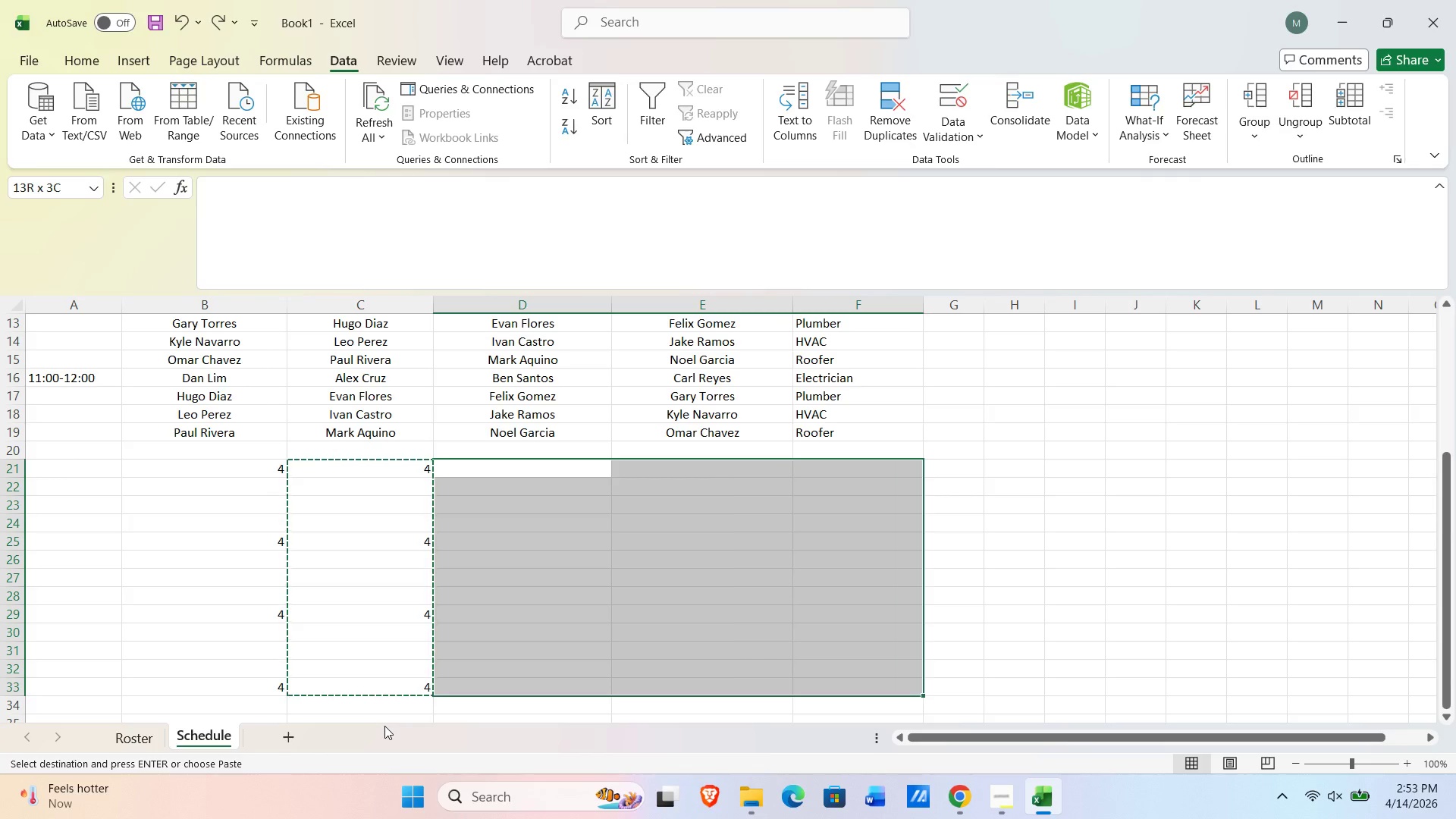 
key(NumpadEnter)
 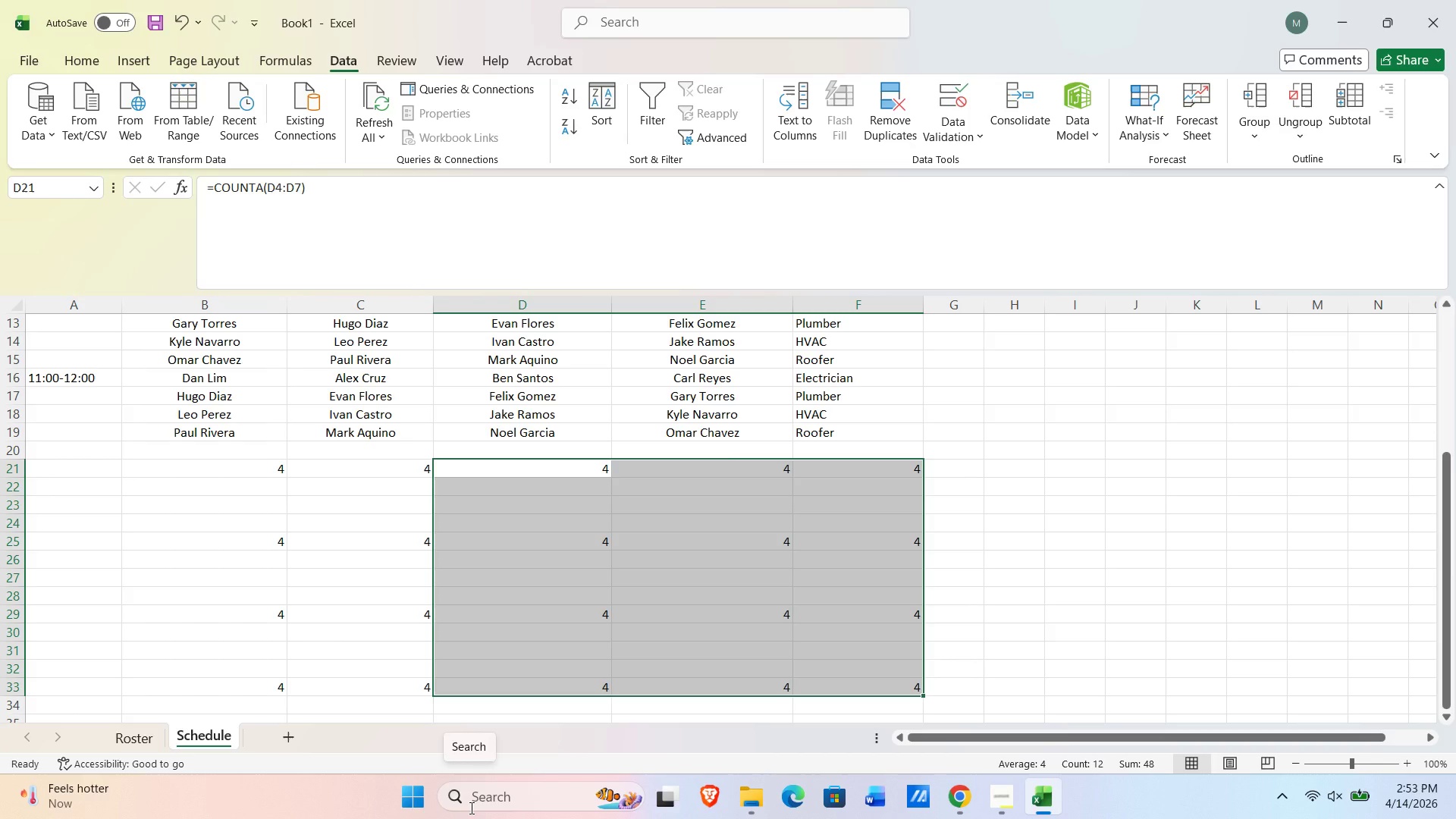 
wait(21.09)
 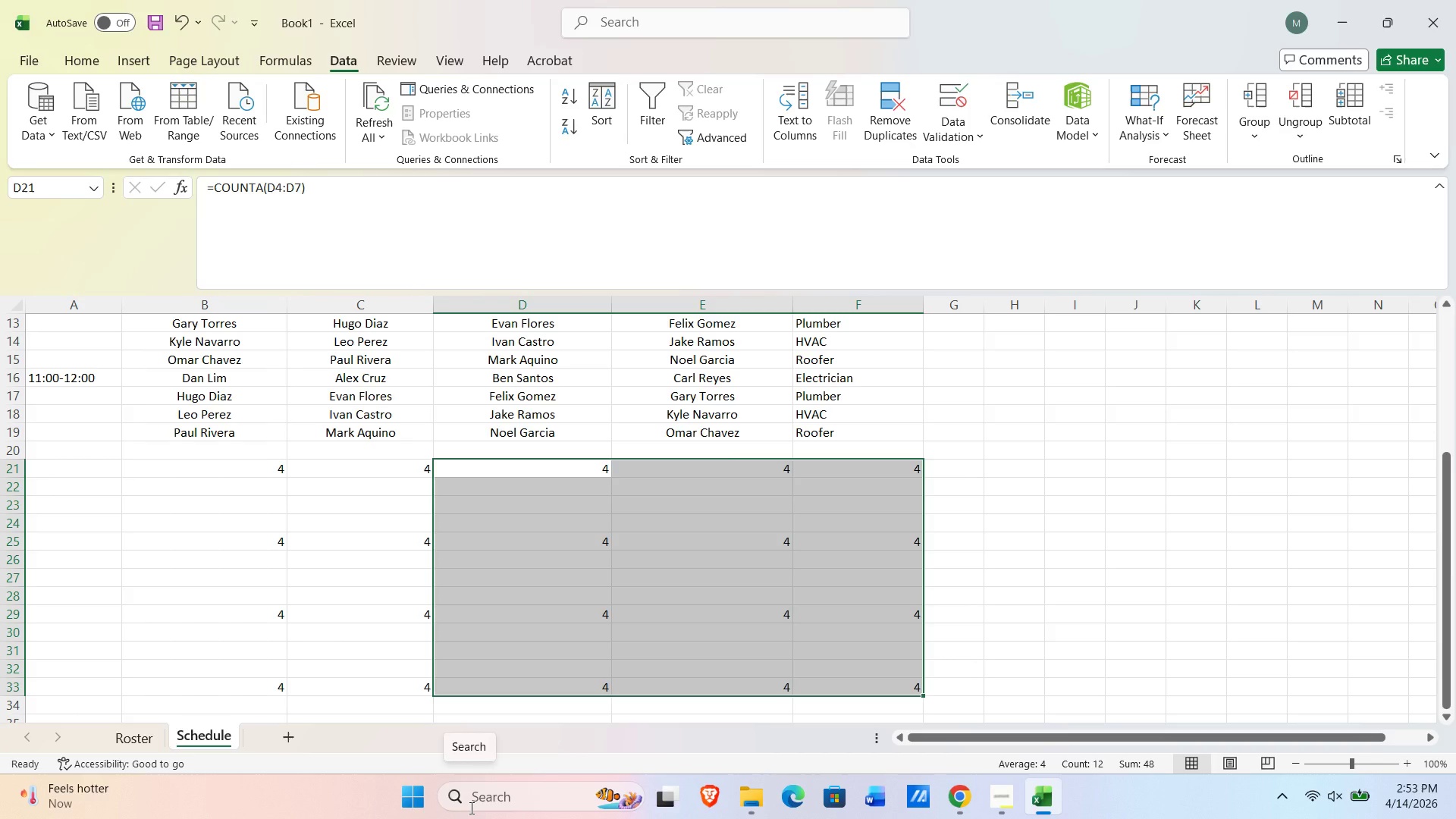 
scroll: coordinate [352, 570], scroll_direction: up, amount: 14.0
 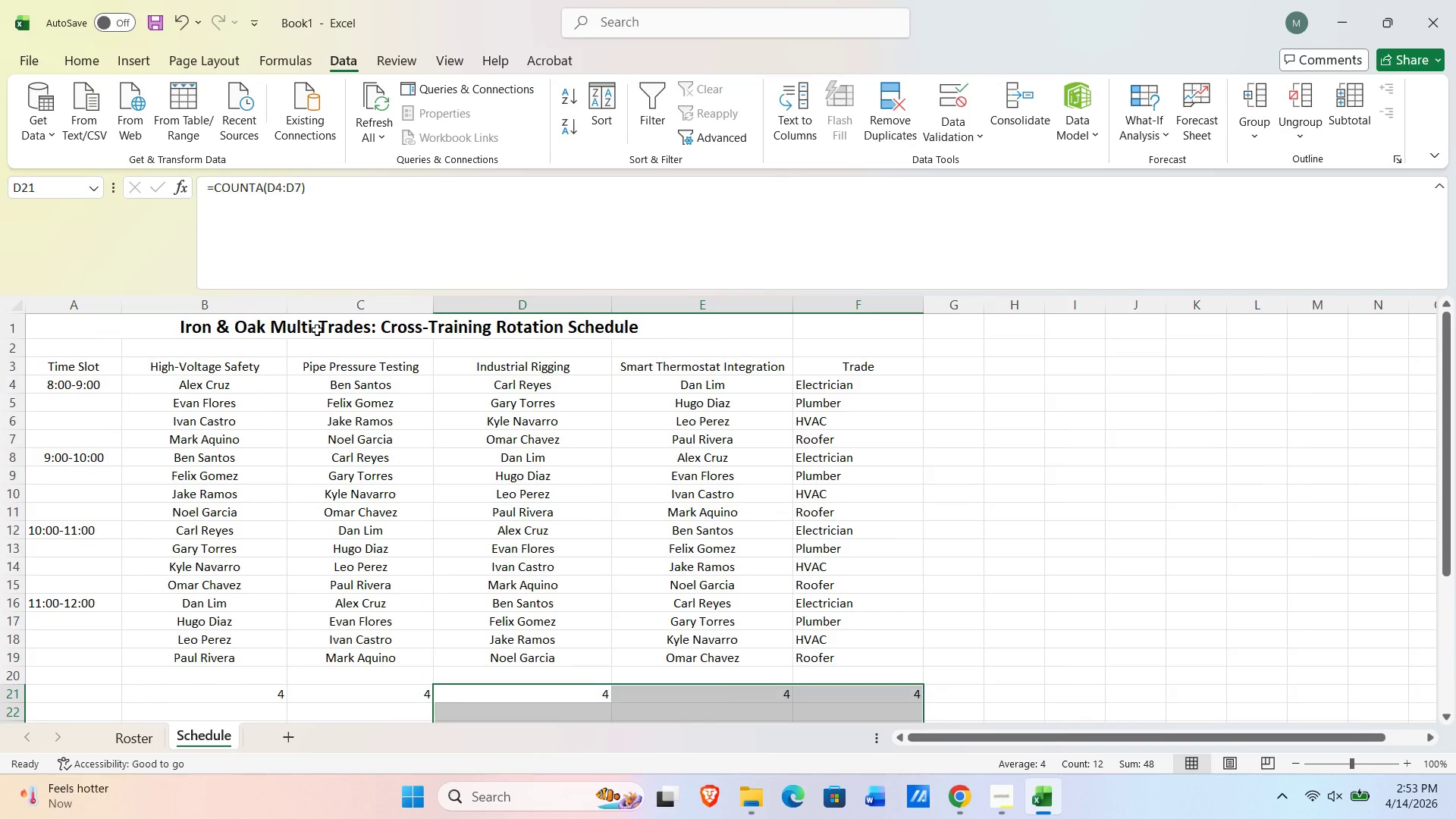 
left_click([317, 328])
 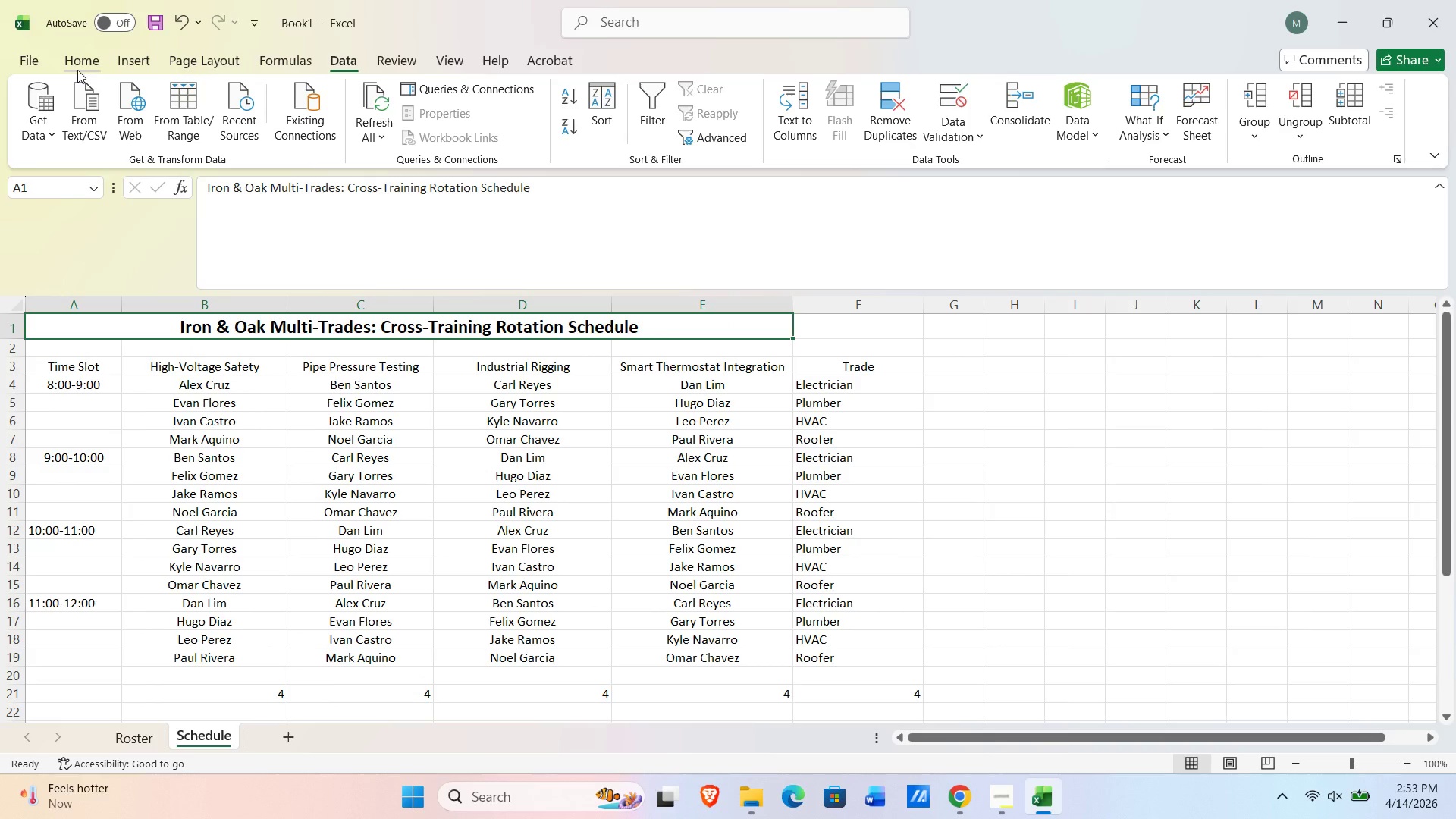 
left_click([84, 59])
 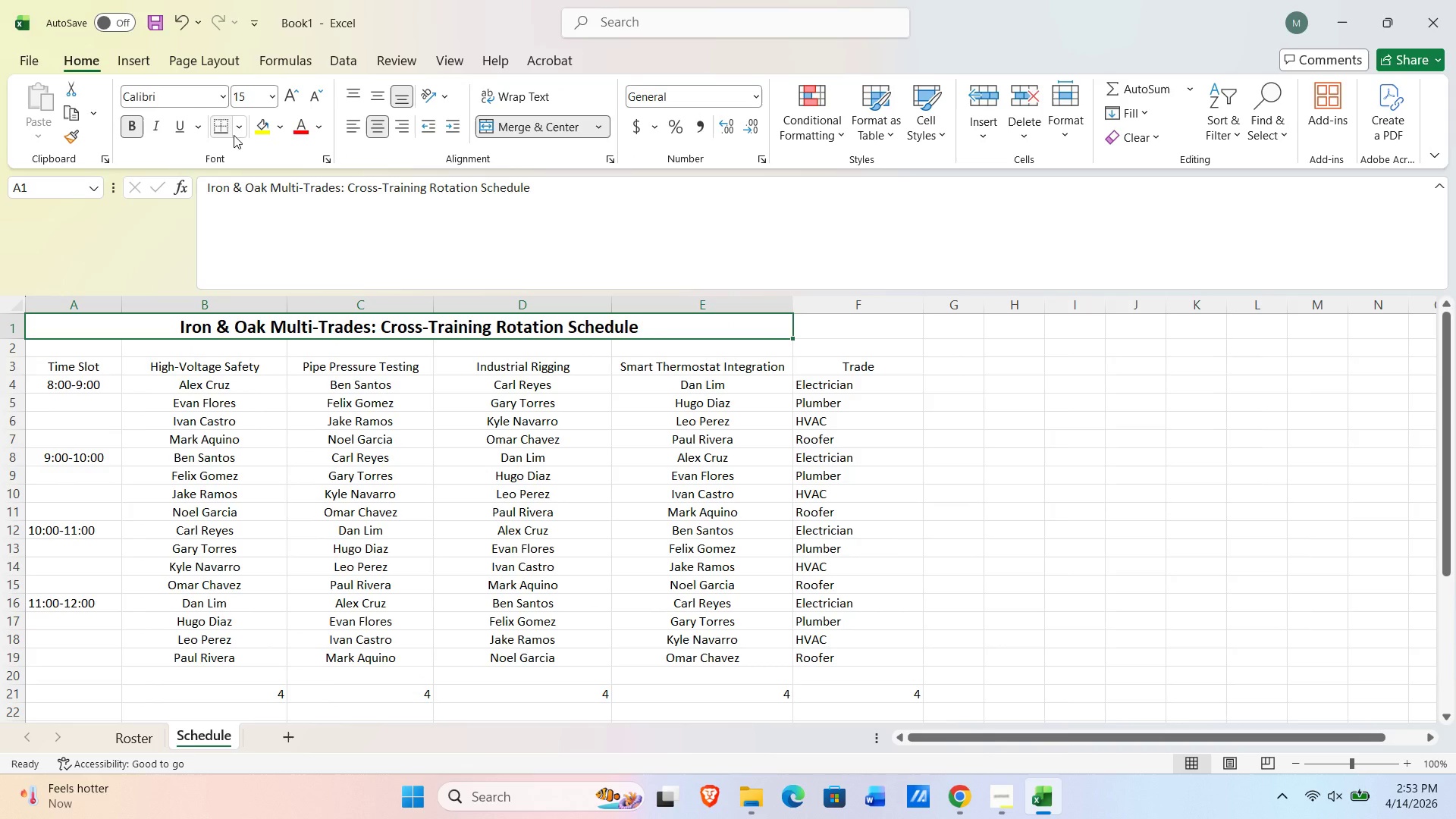 
left_click([248, 127])
 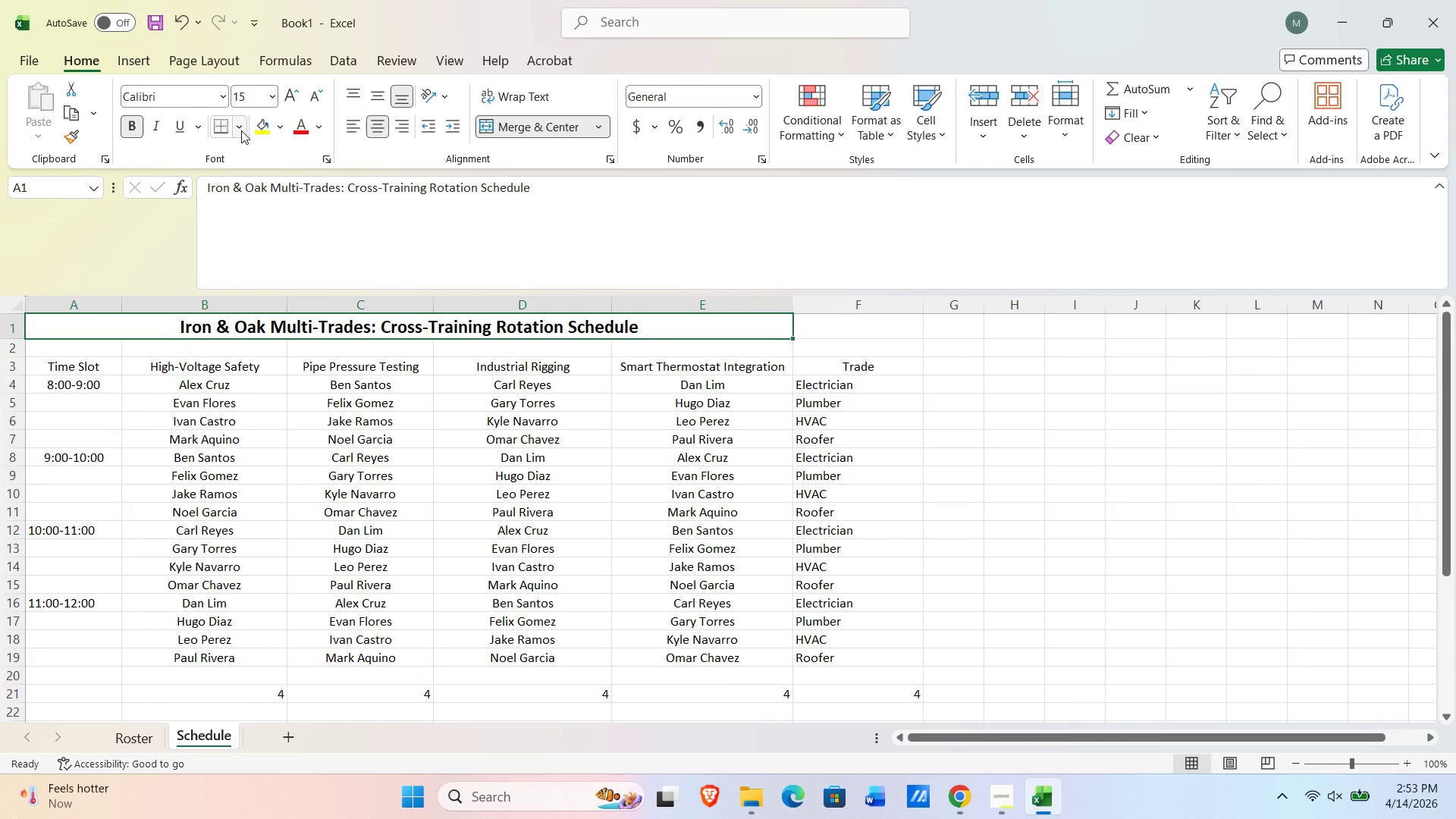 
left_click([240, 127])
 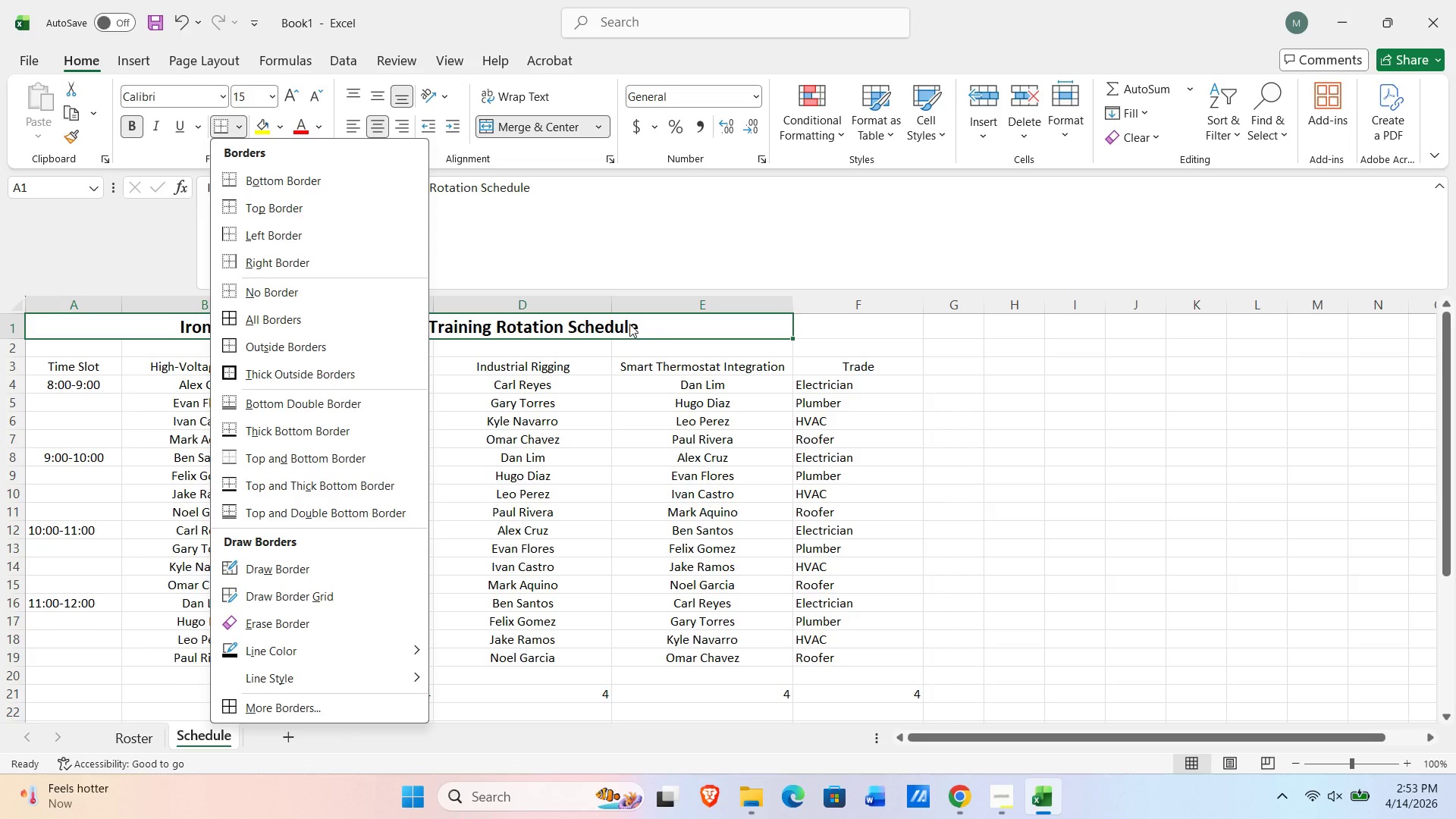 
wait(21.95)
 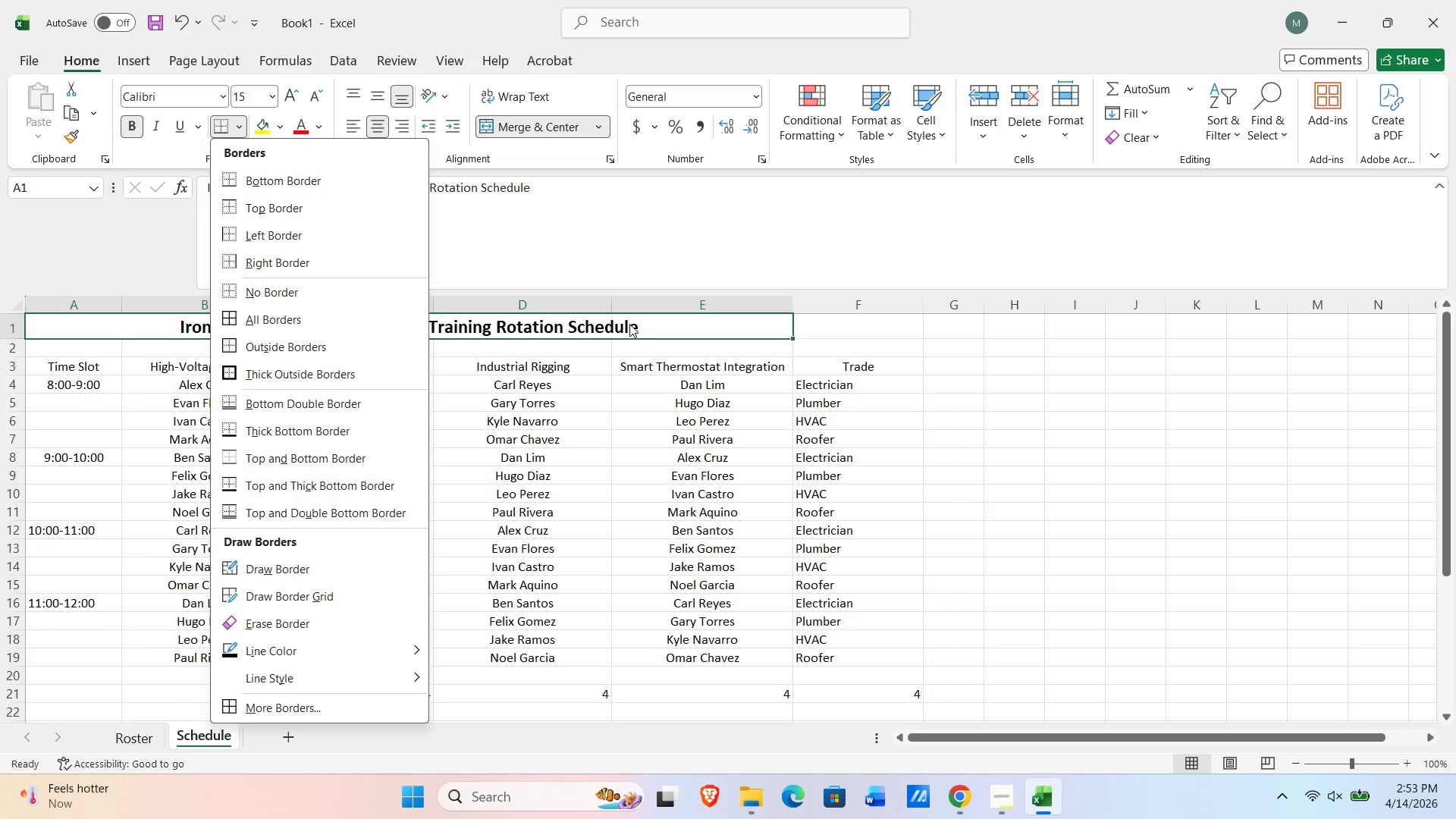 
left_click([300, 324])
 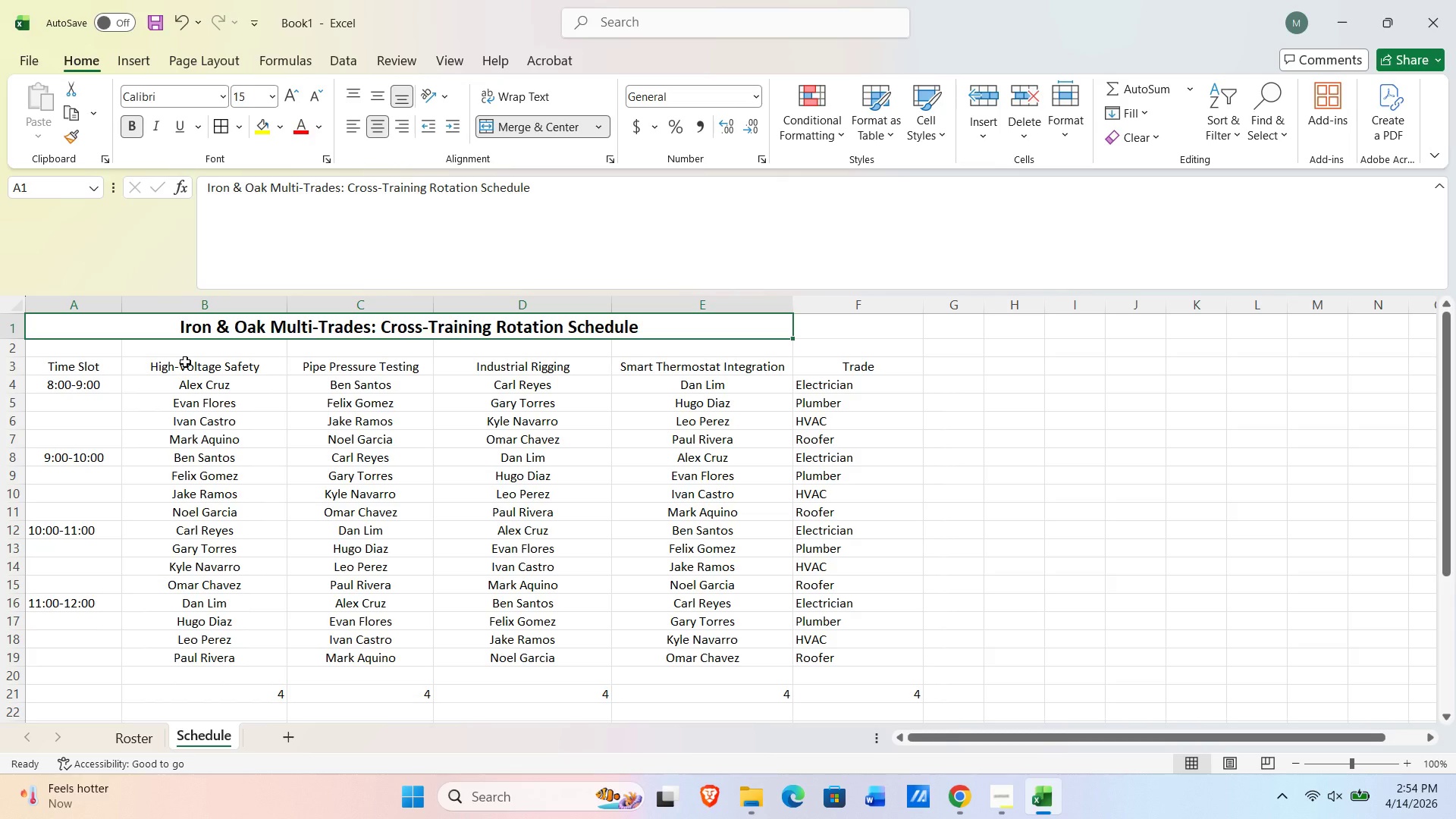 
wait(12.75)
 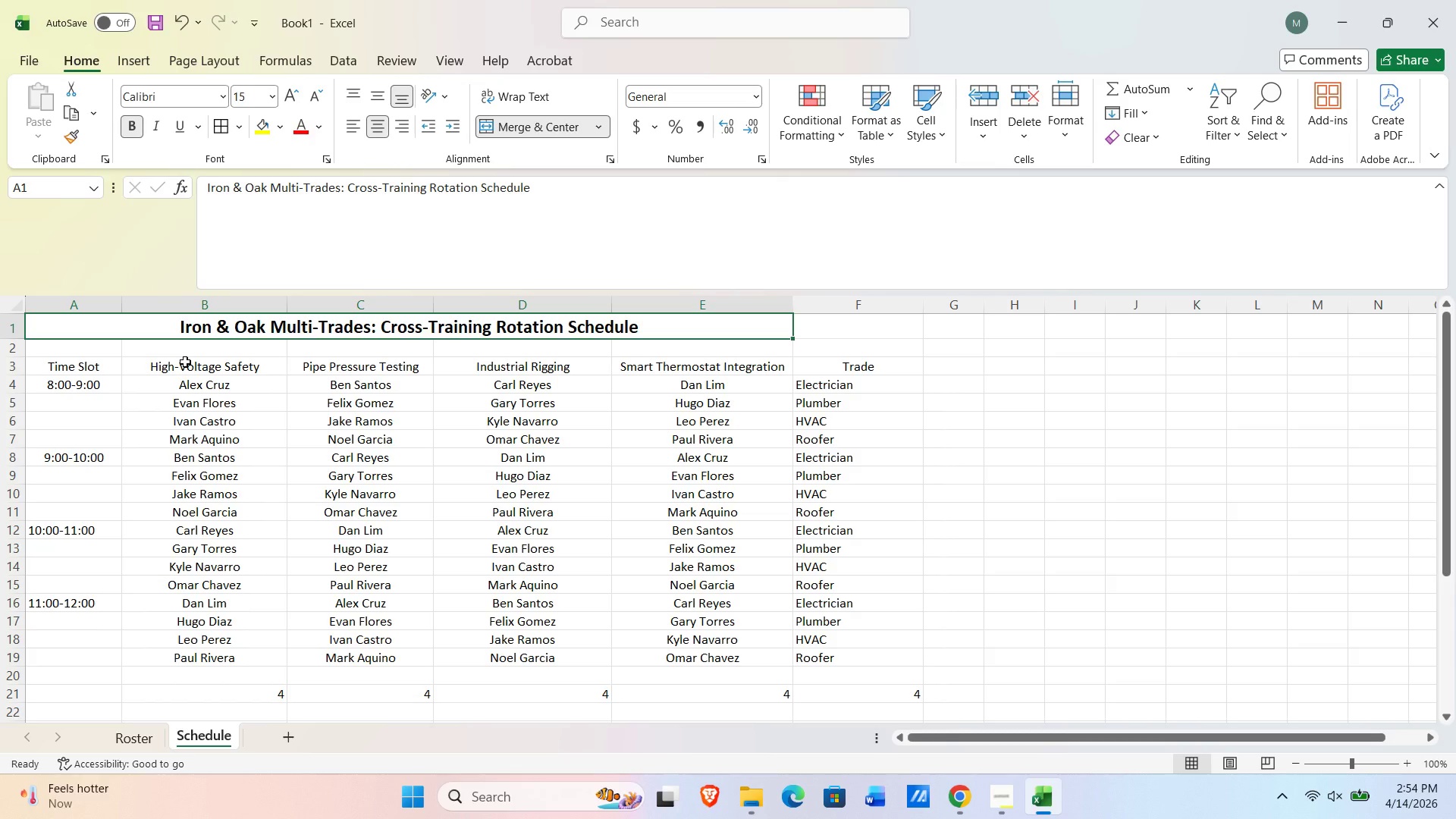 
left_click_drag(start_coordinate=[95, 362], to_coordinate=[883, 635])
 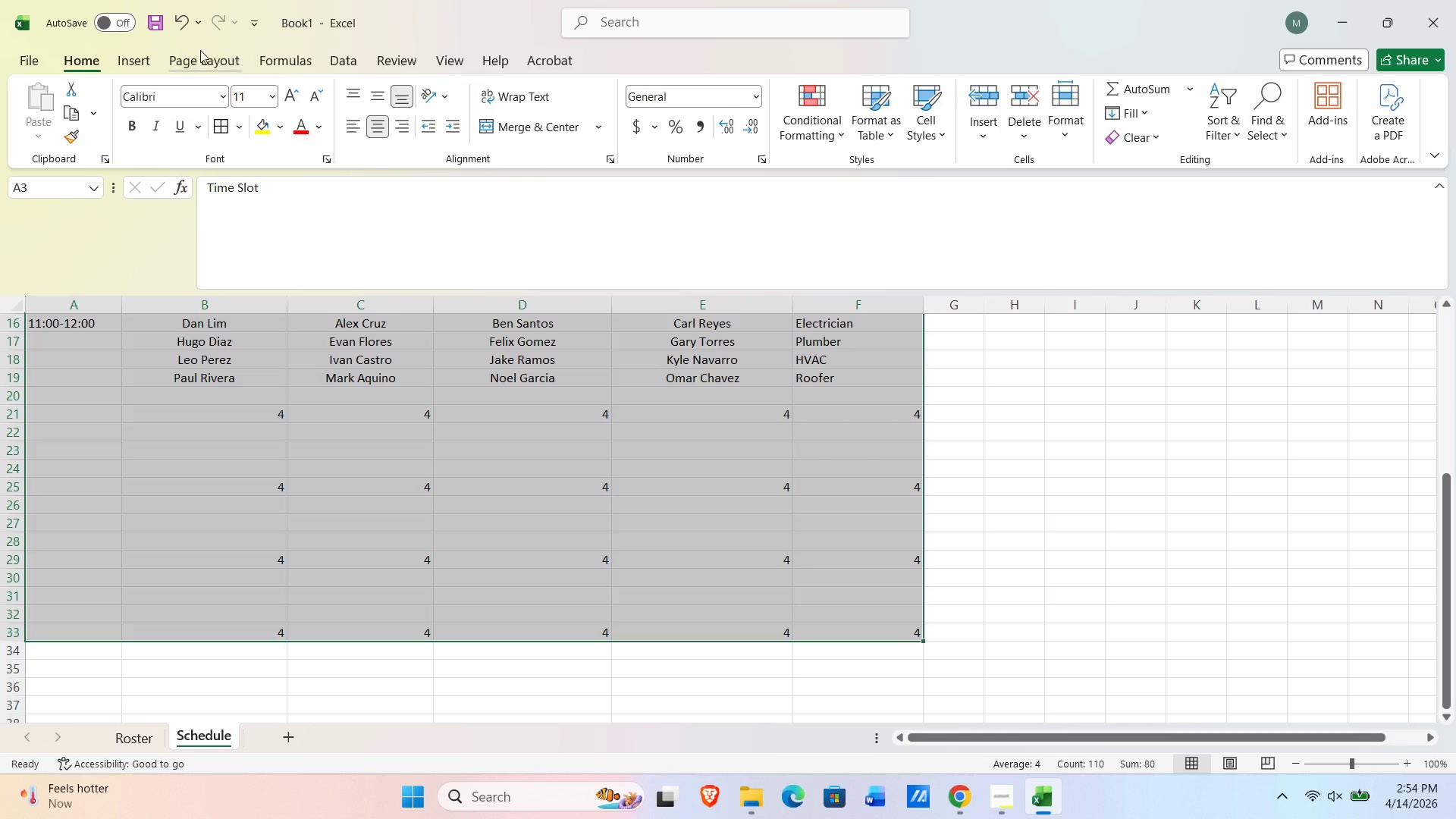 
wait(6.88)
 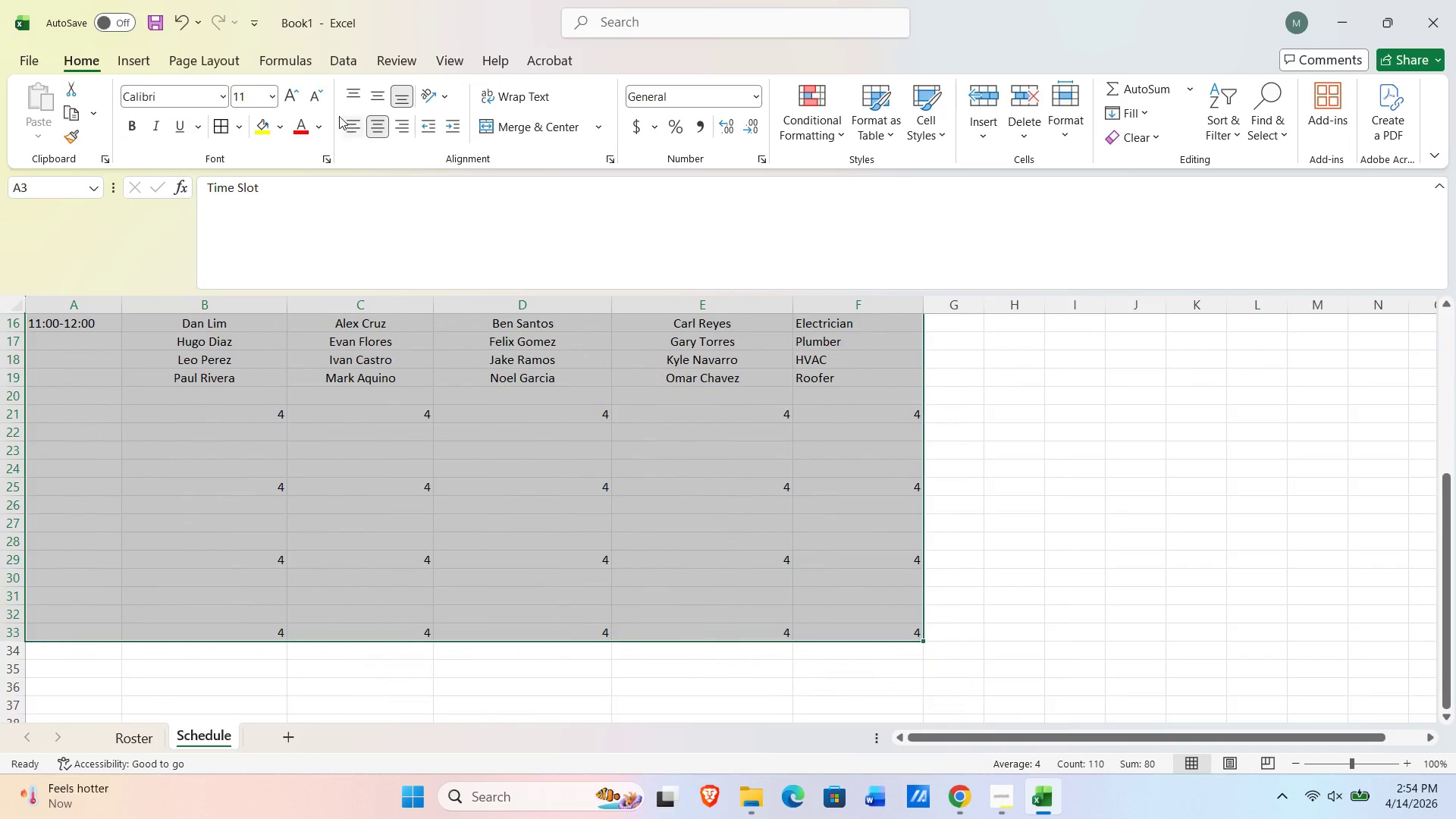 
scroll: coordinate [586, 578], scroll_direction: down, amount: 3.0
 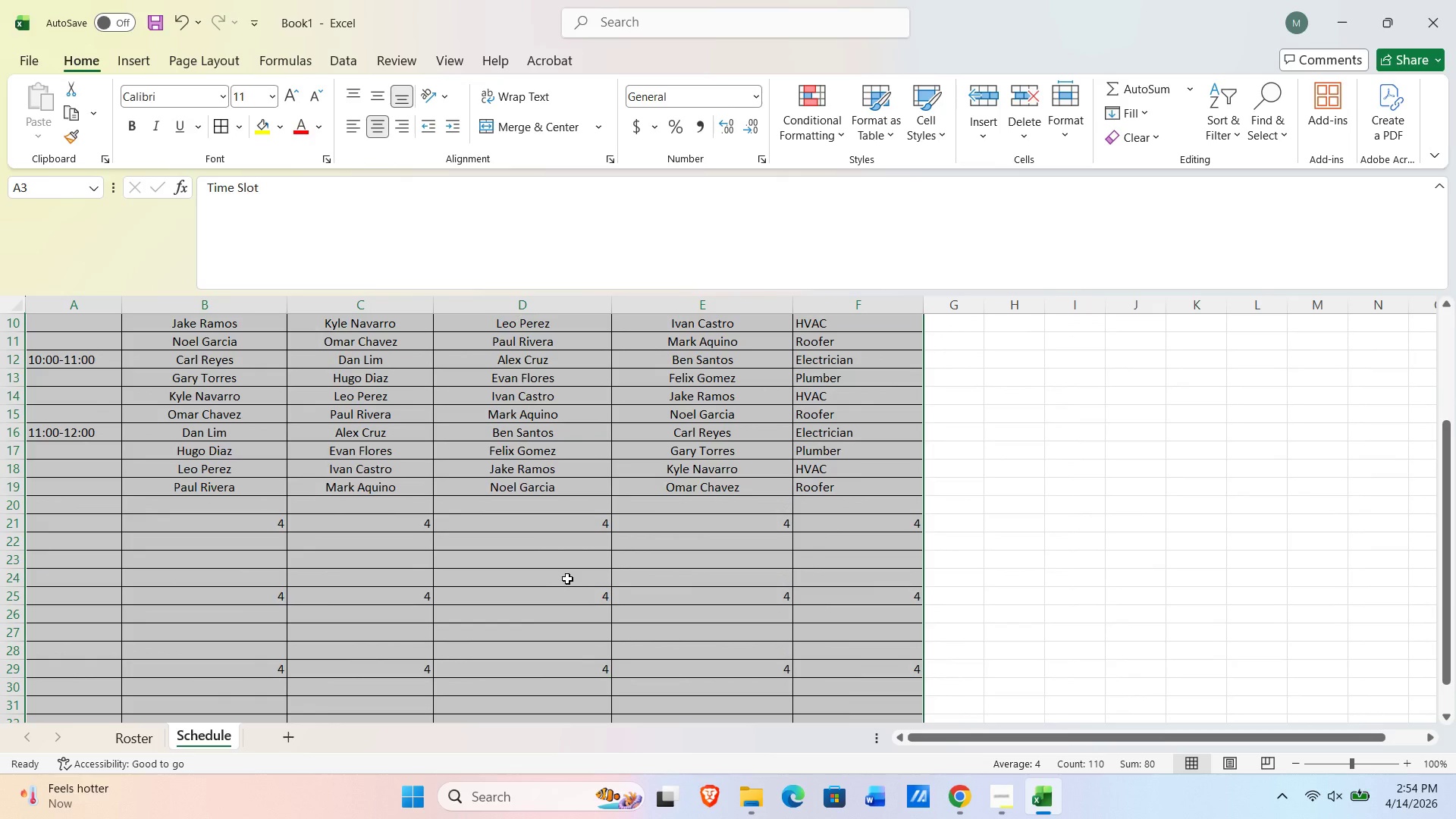 
wait(8.58)
 